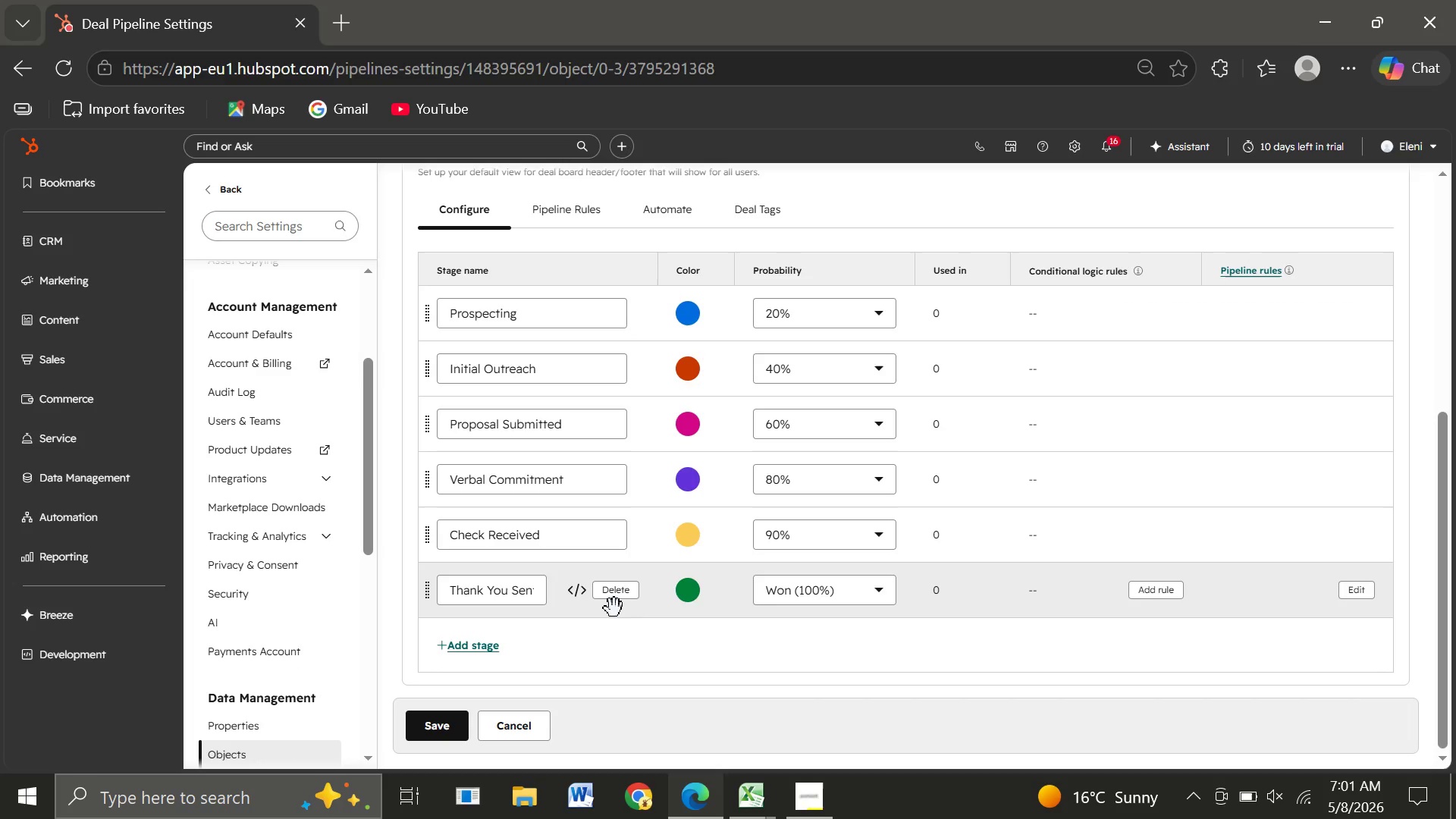 
wait(21.83)
 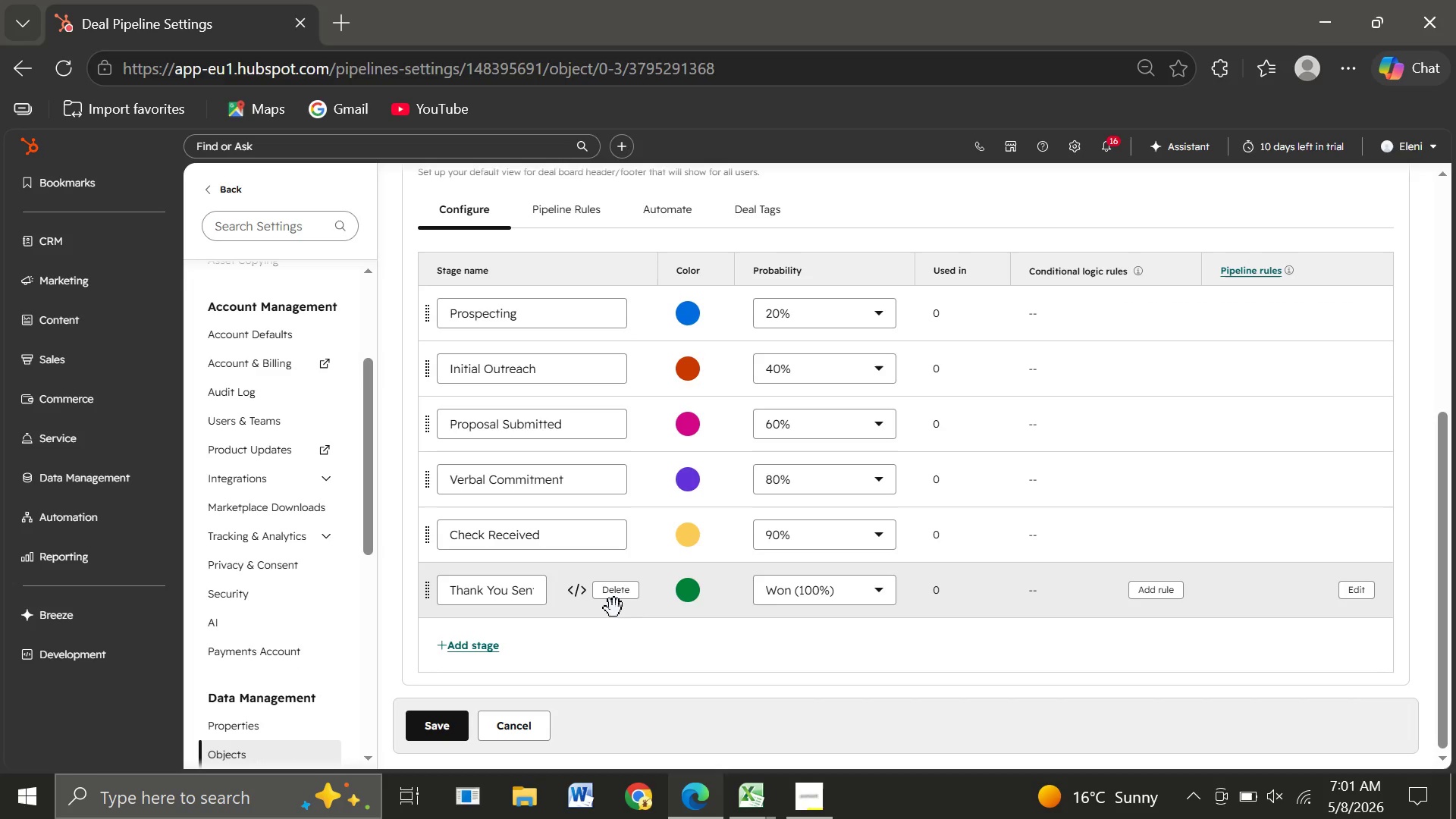 
left_click([823, 420])
 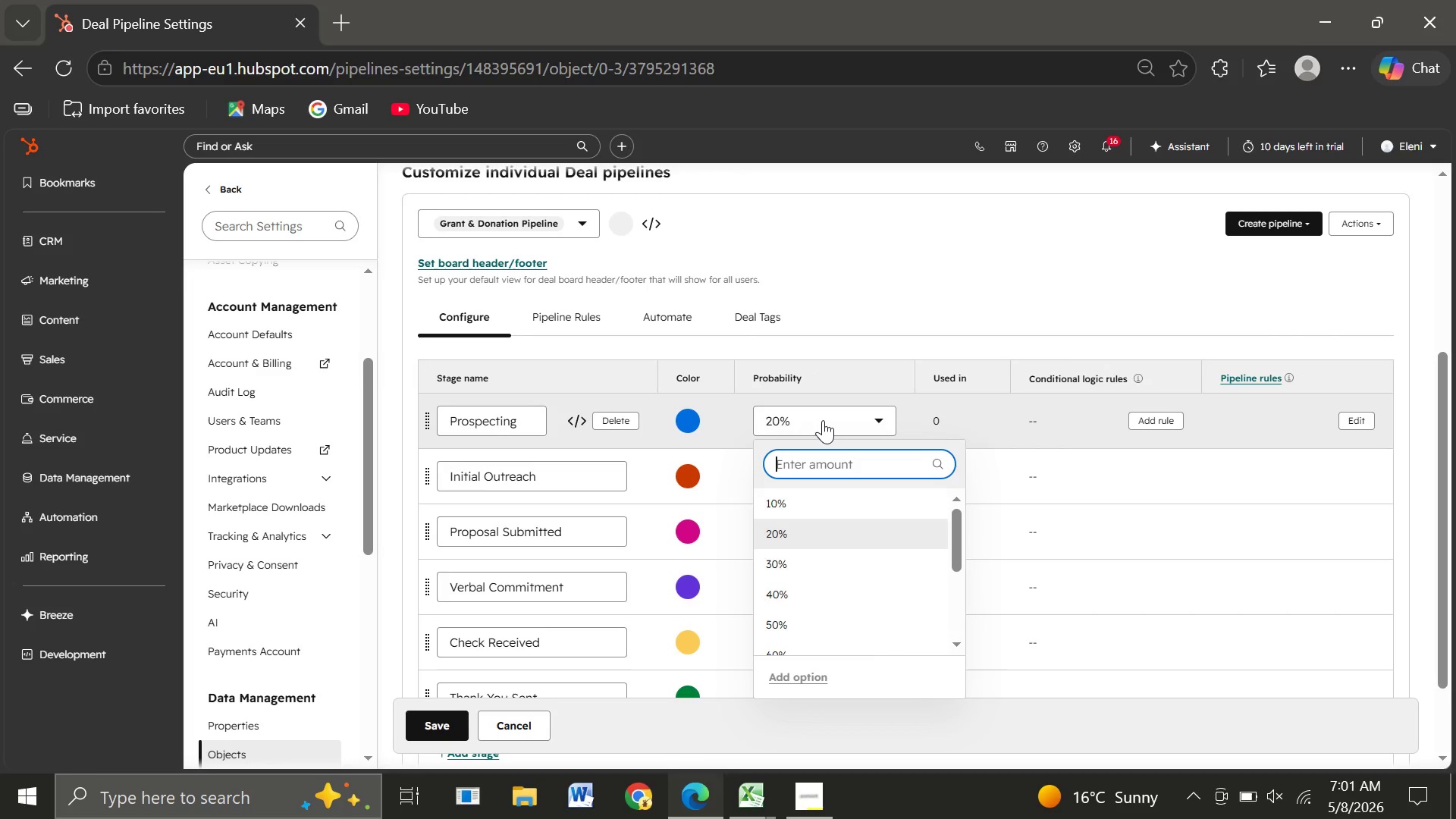 
wait(6.12)
 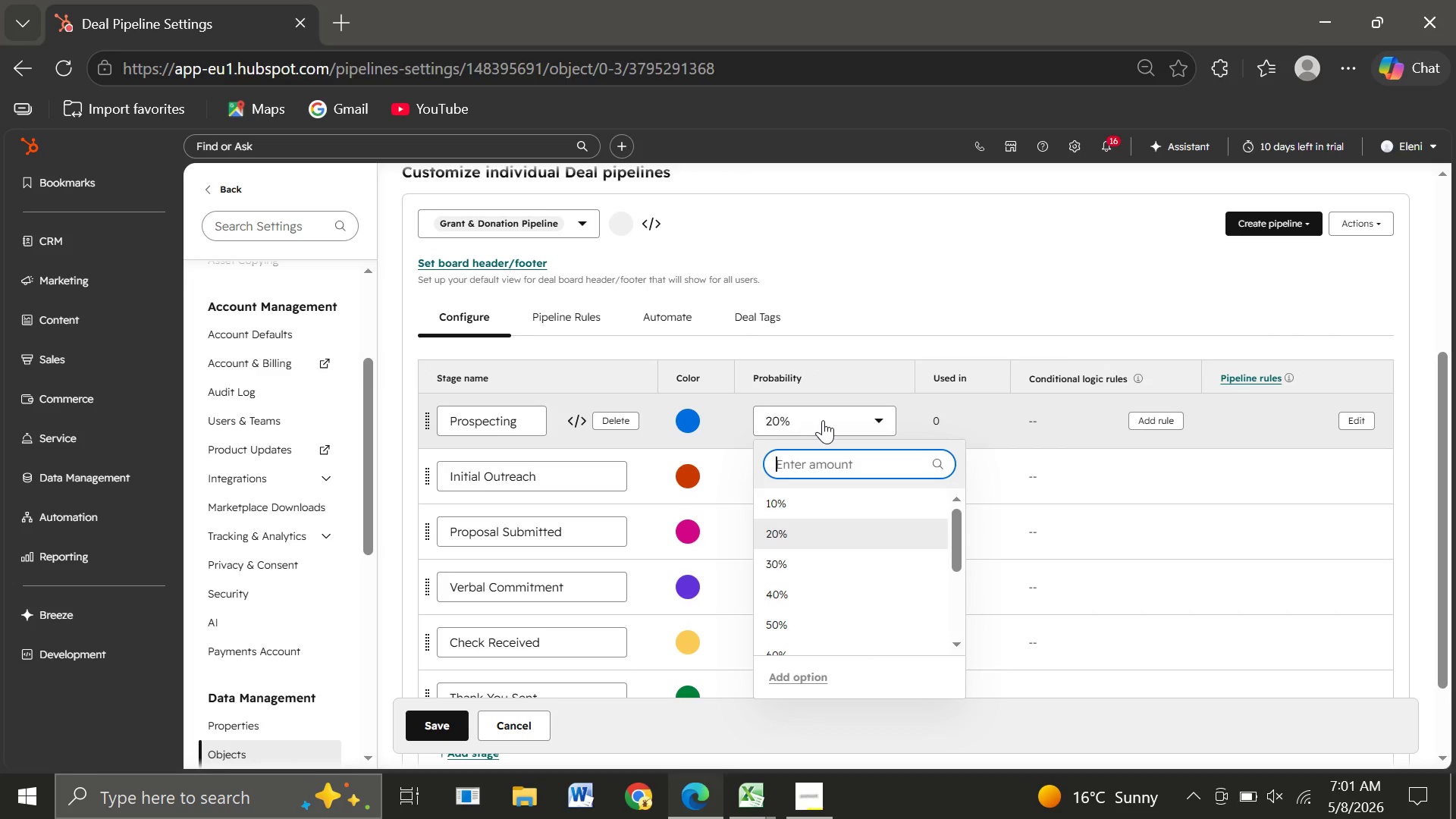 
left_click([801, 511])
 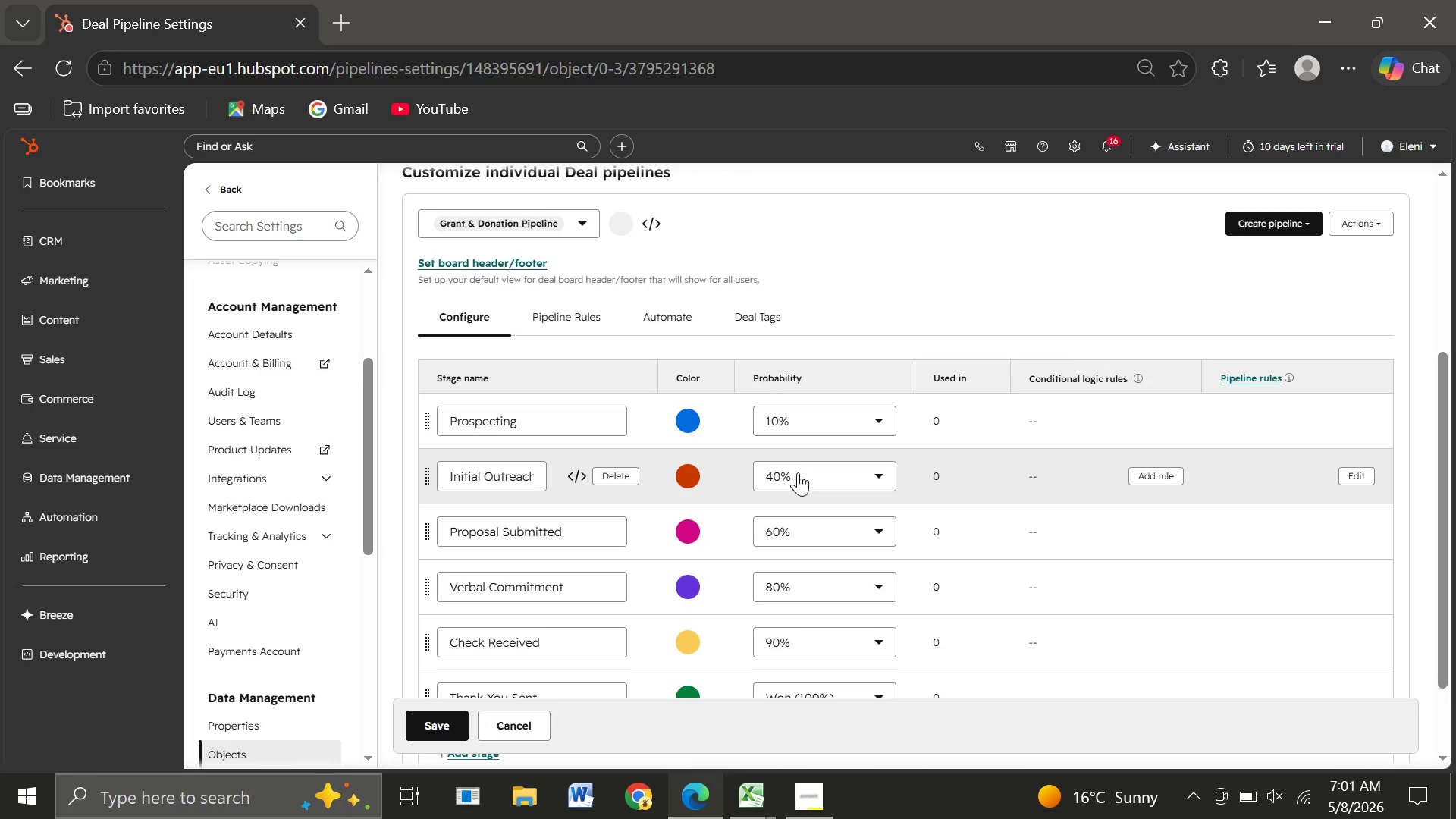 
left_click([798, 472])
 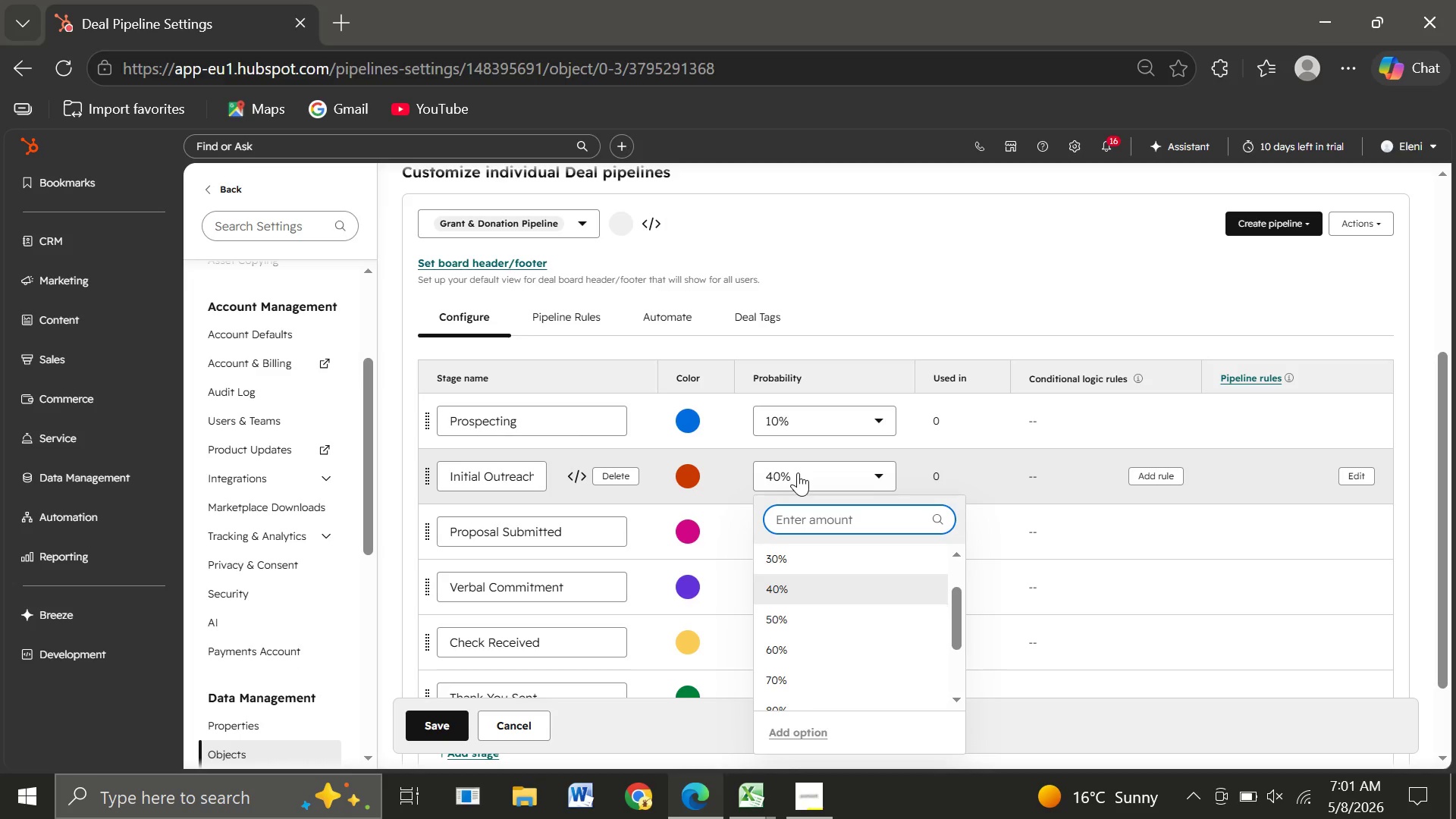 
wait(8.98)
 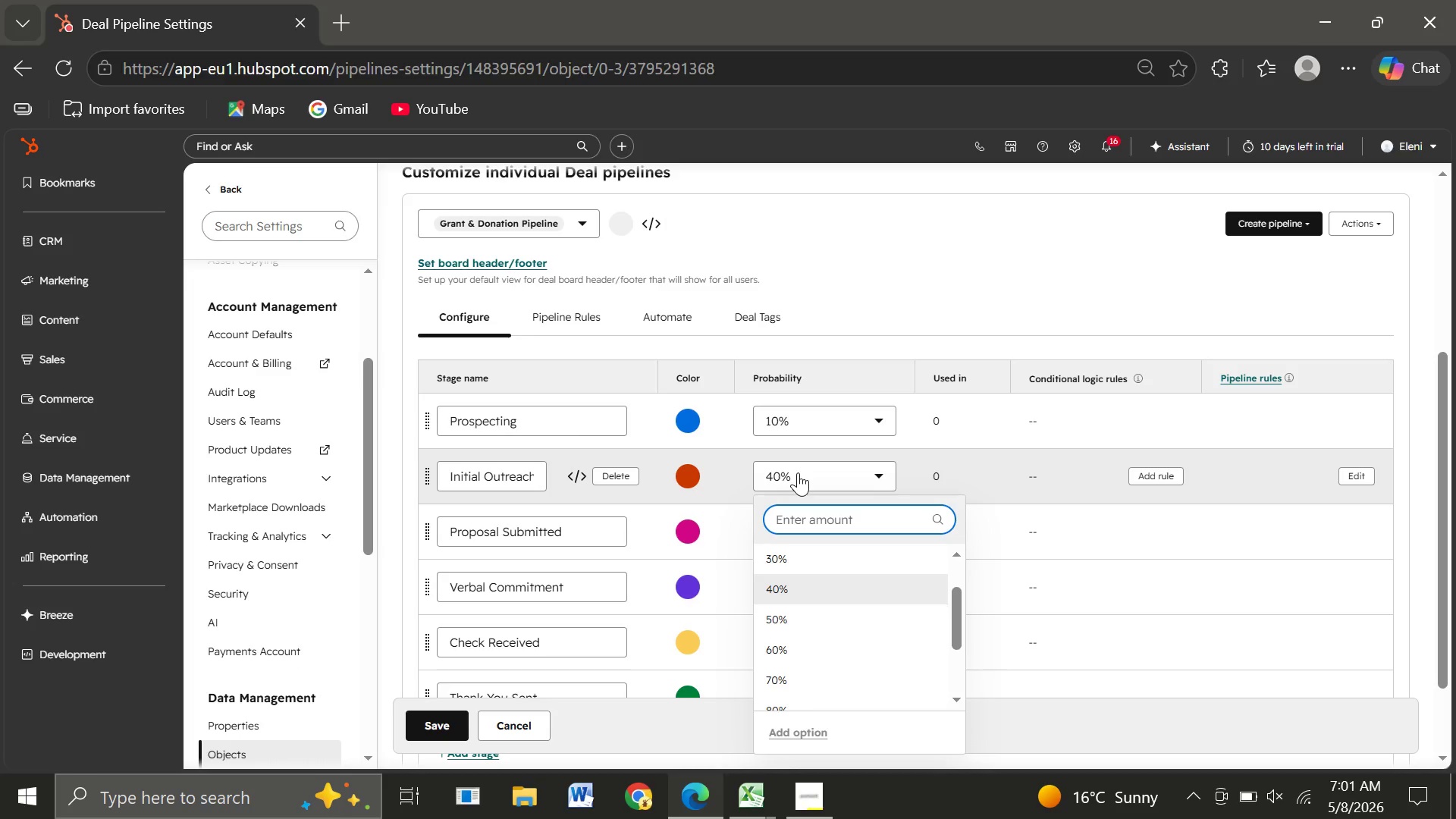 
left_click([782, 596])
 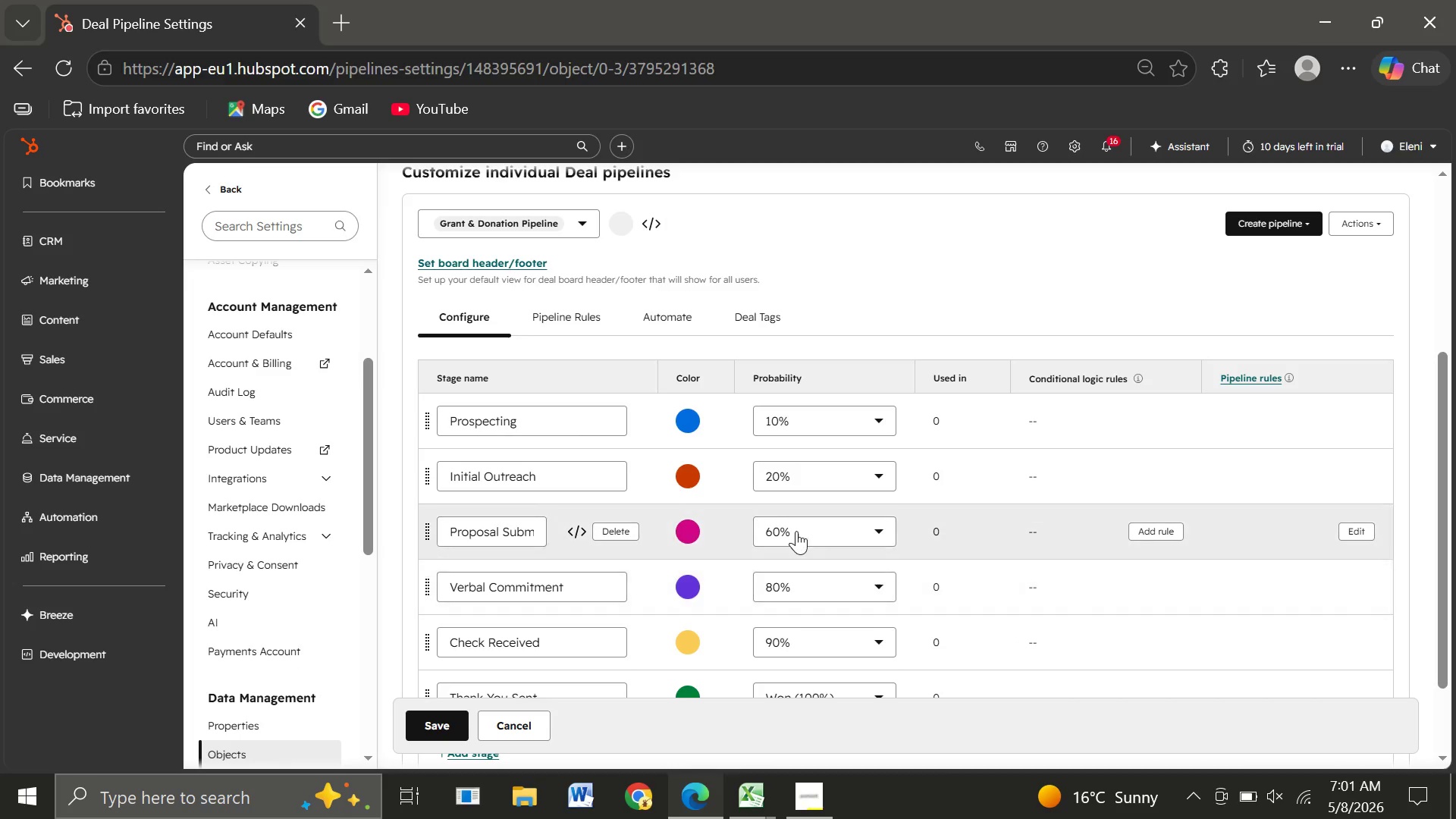 
left_click([796, 531])
 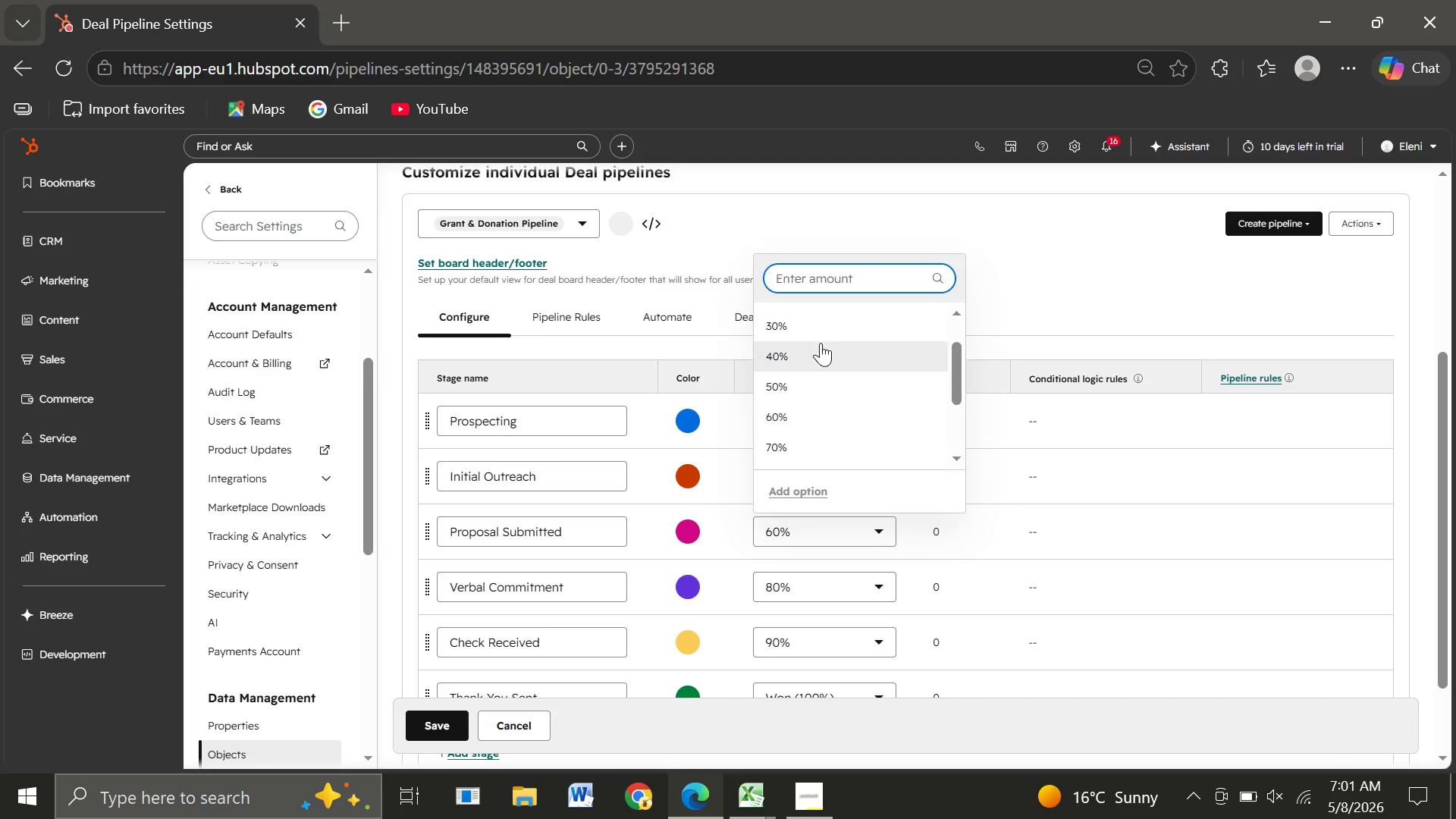 
left_click([793, 349])
 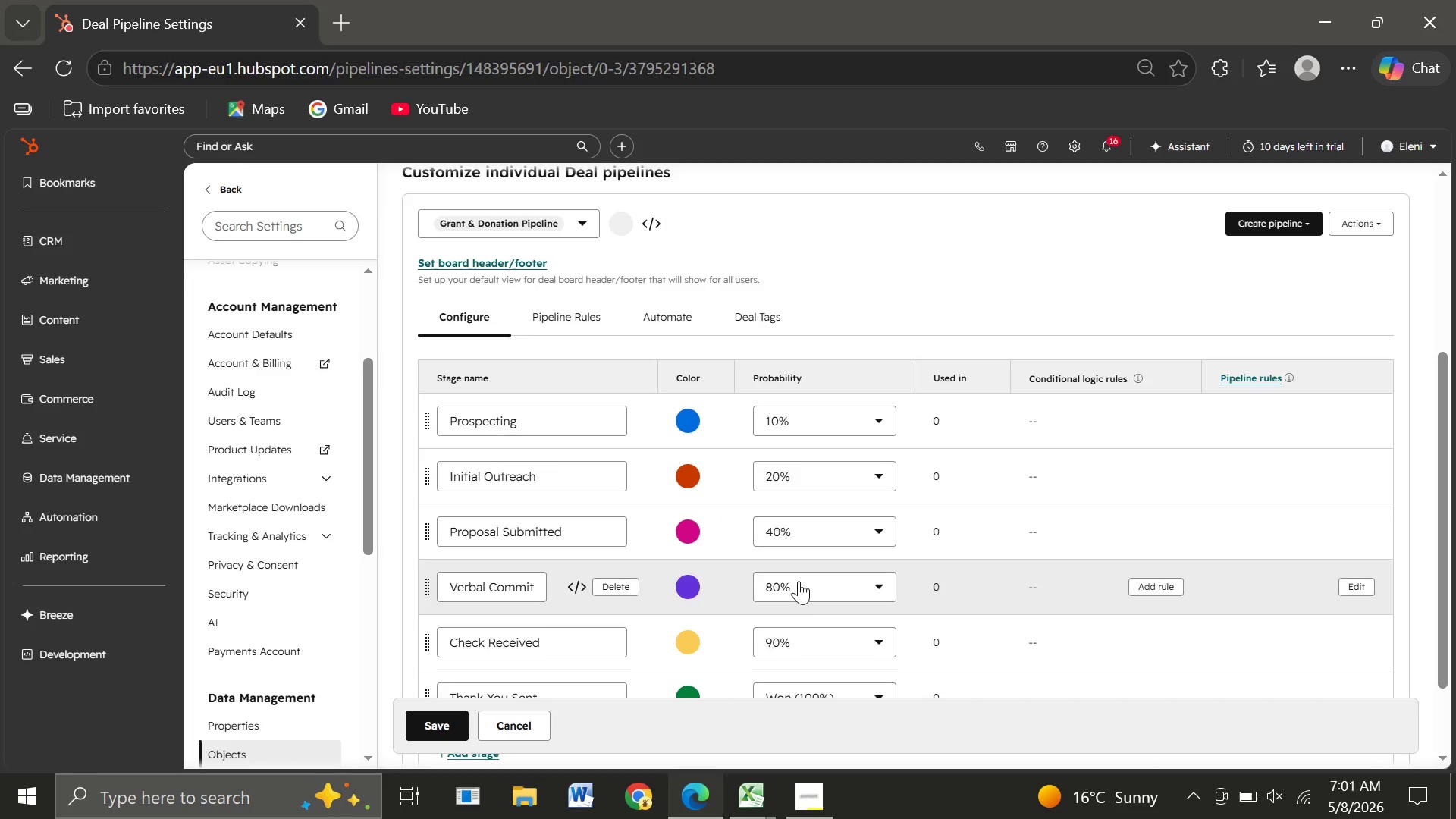 
left_click([798, 588])
 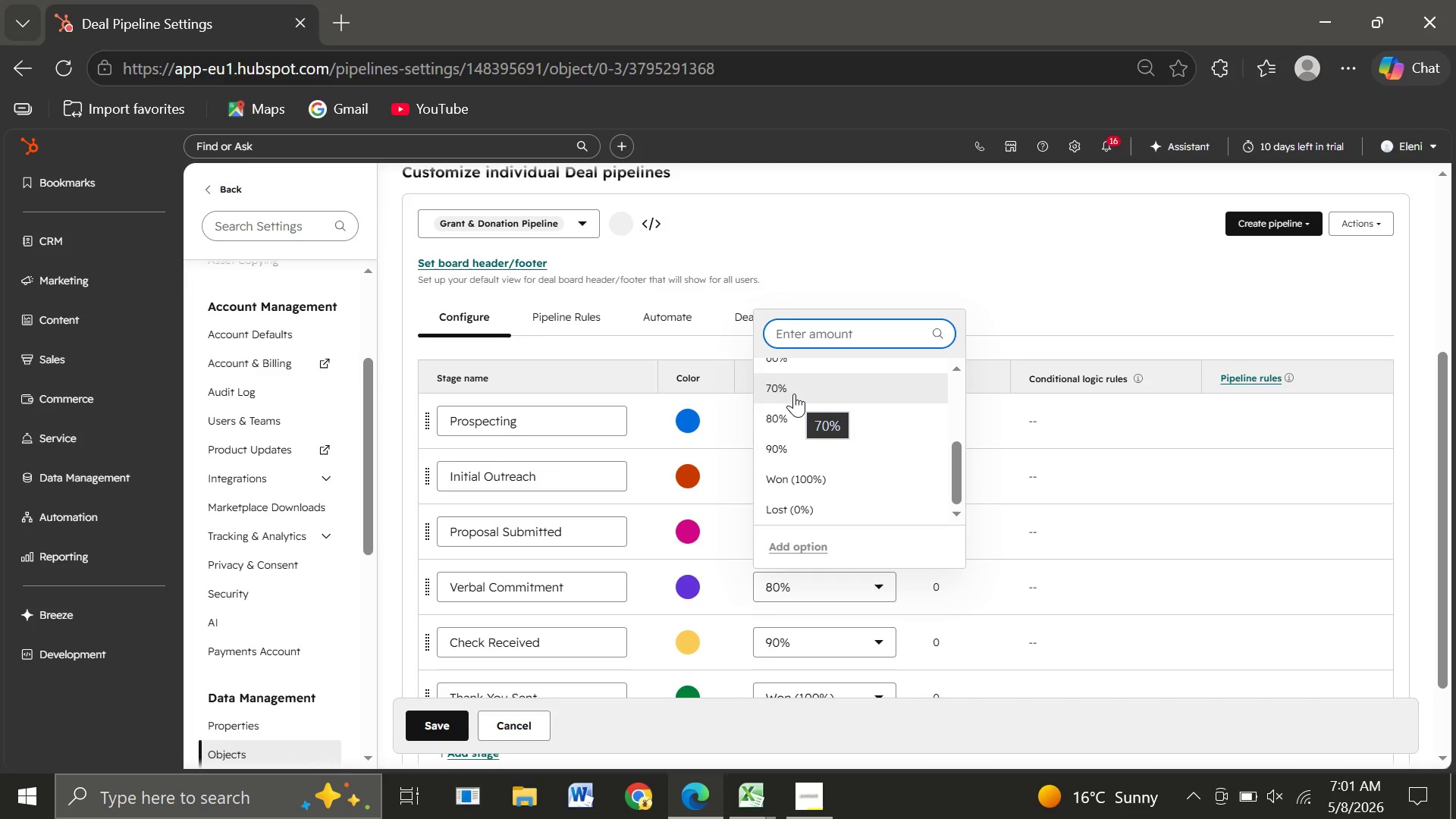 
left_click([794, 394])
 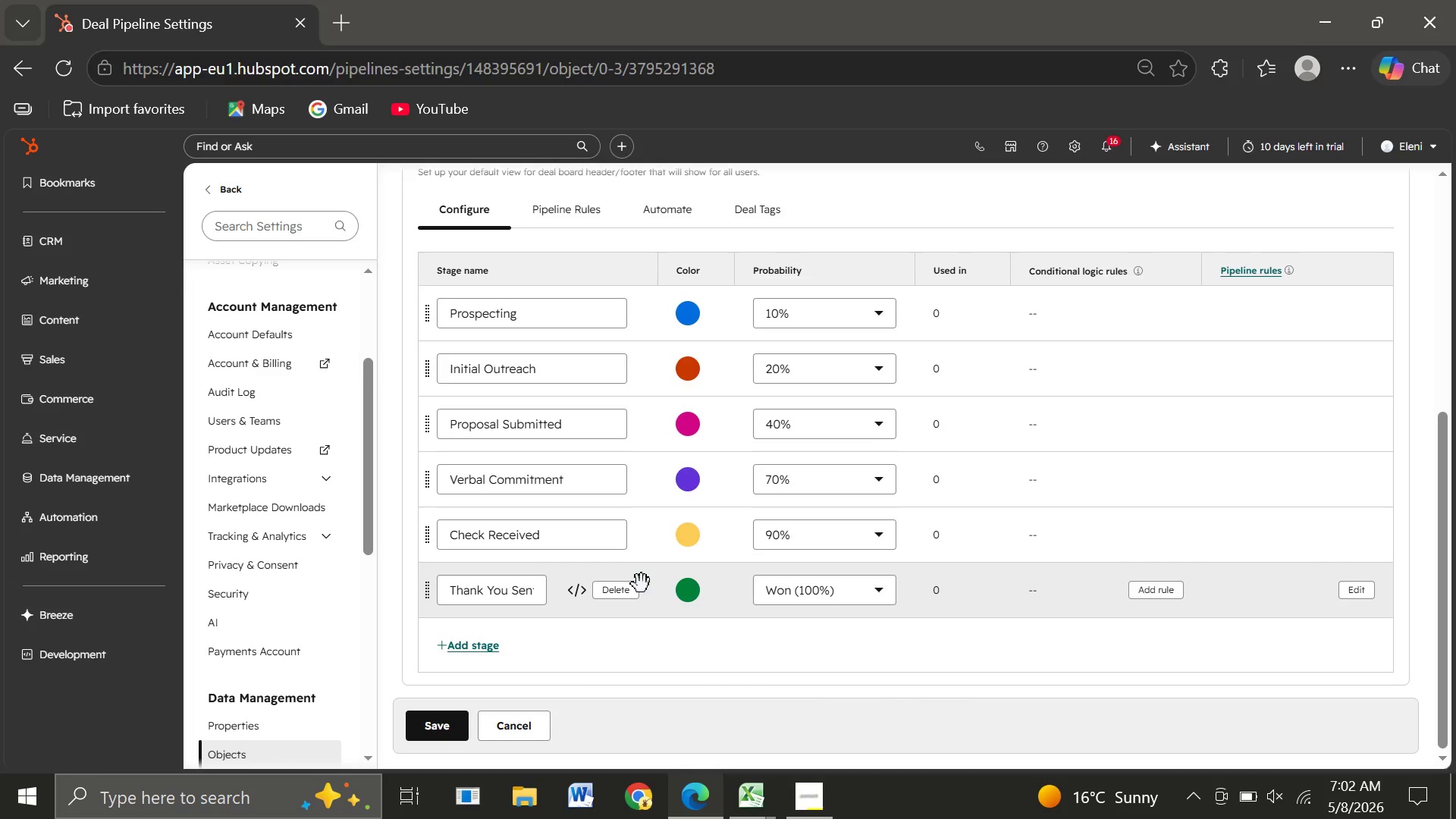 
wait(10.16)
 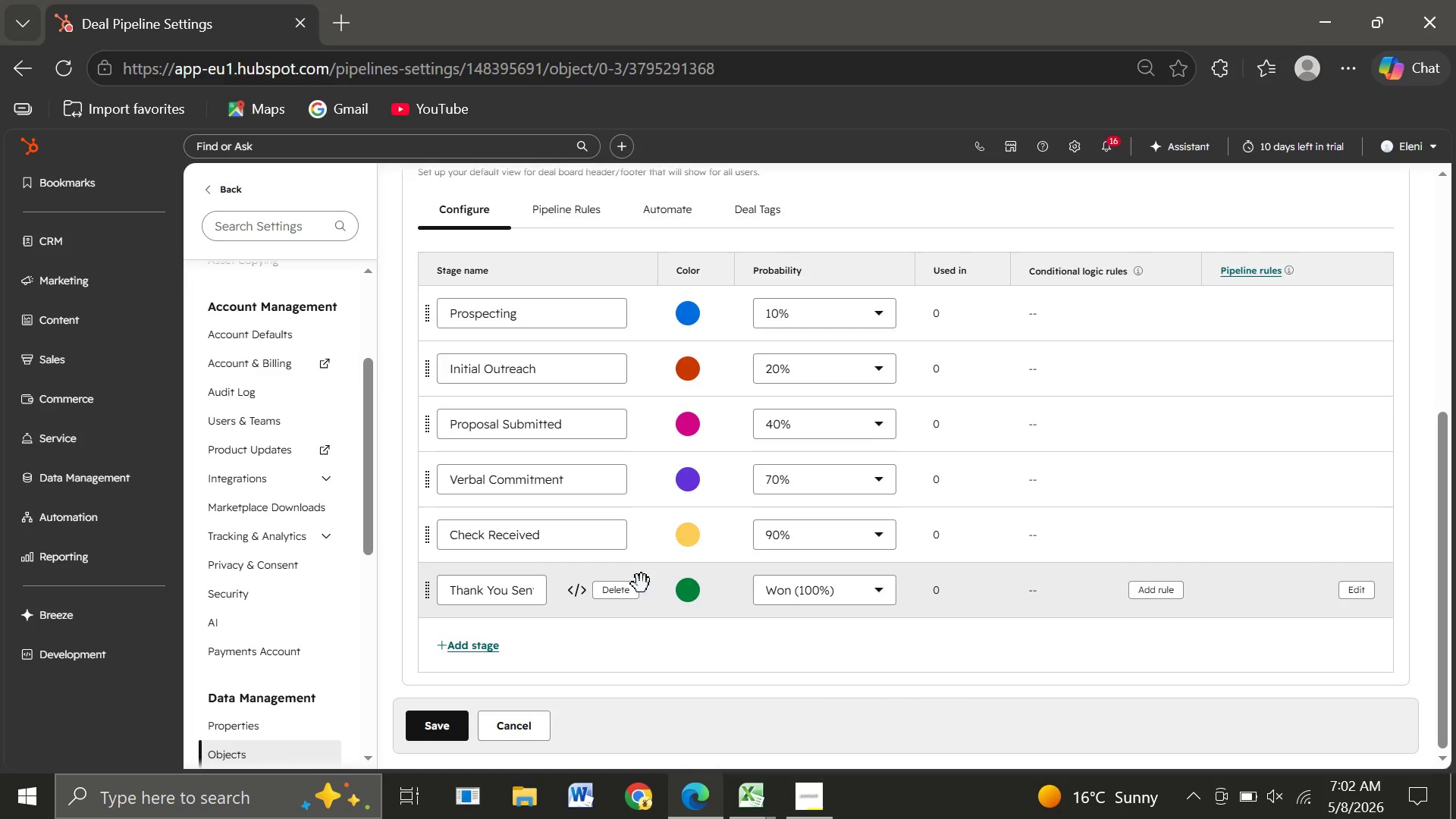 
left_click([1273, 284])
 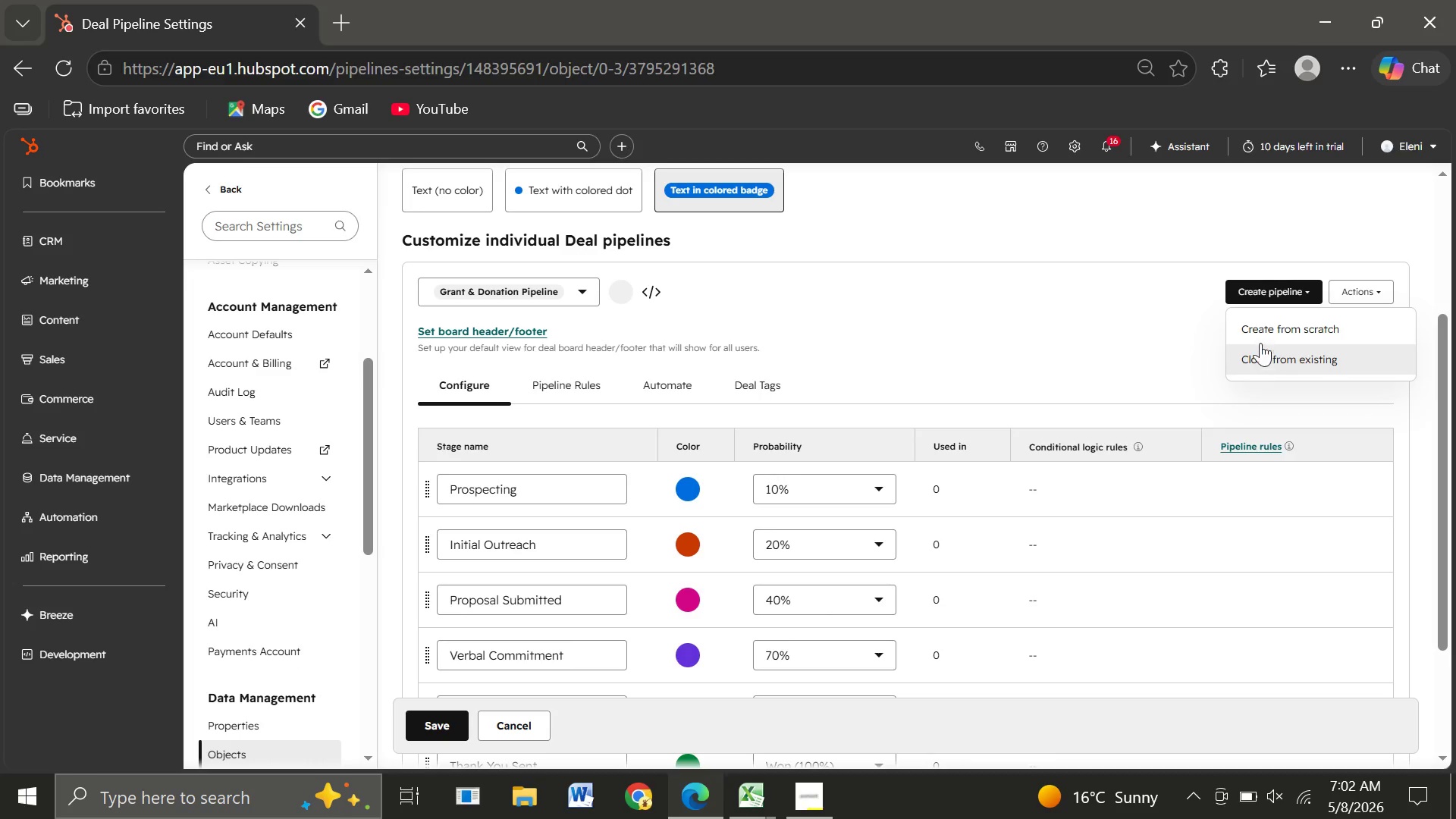 
left_click([1260, 330])
 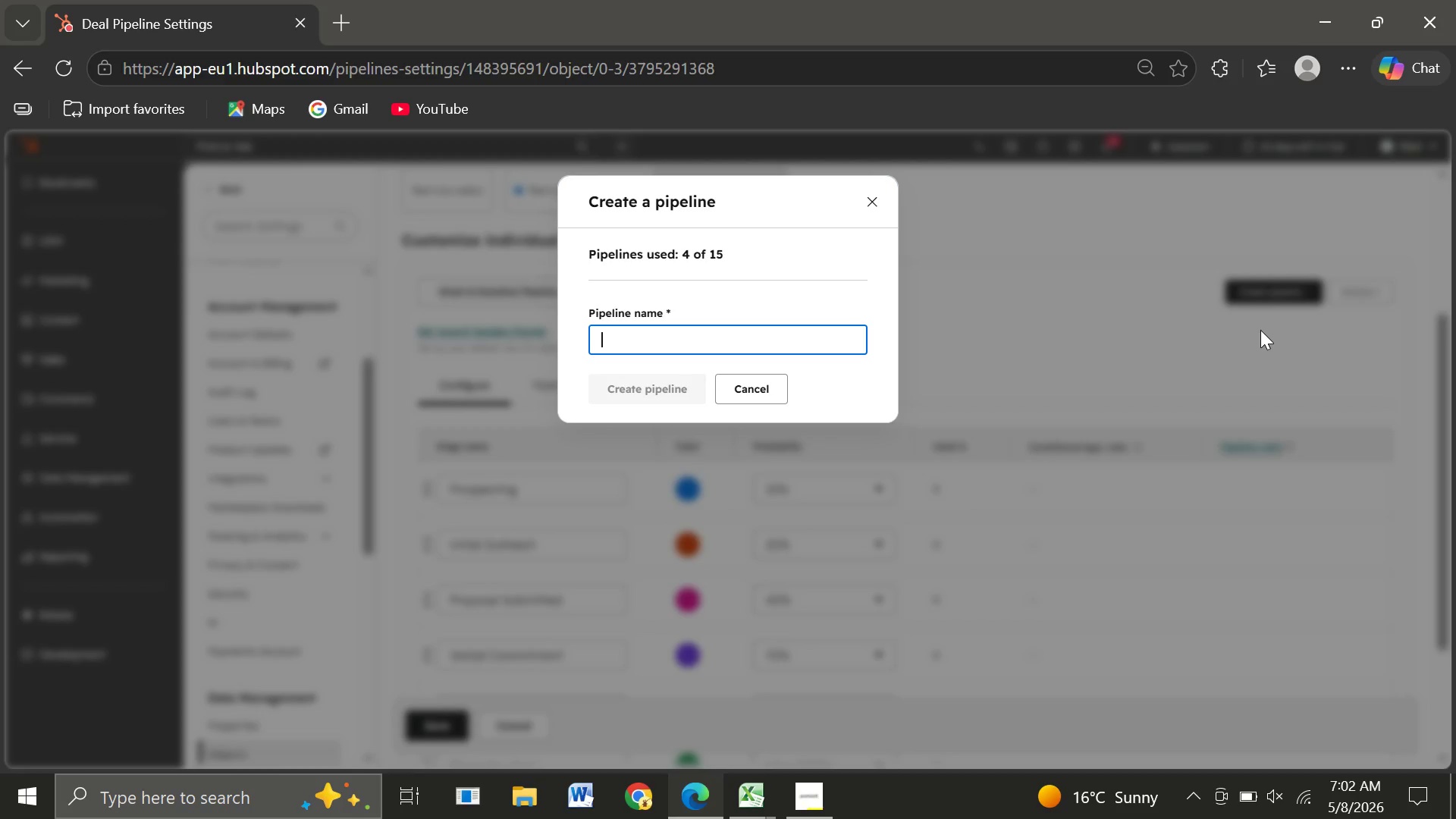 
wait(17.64)
 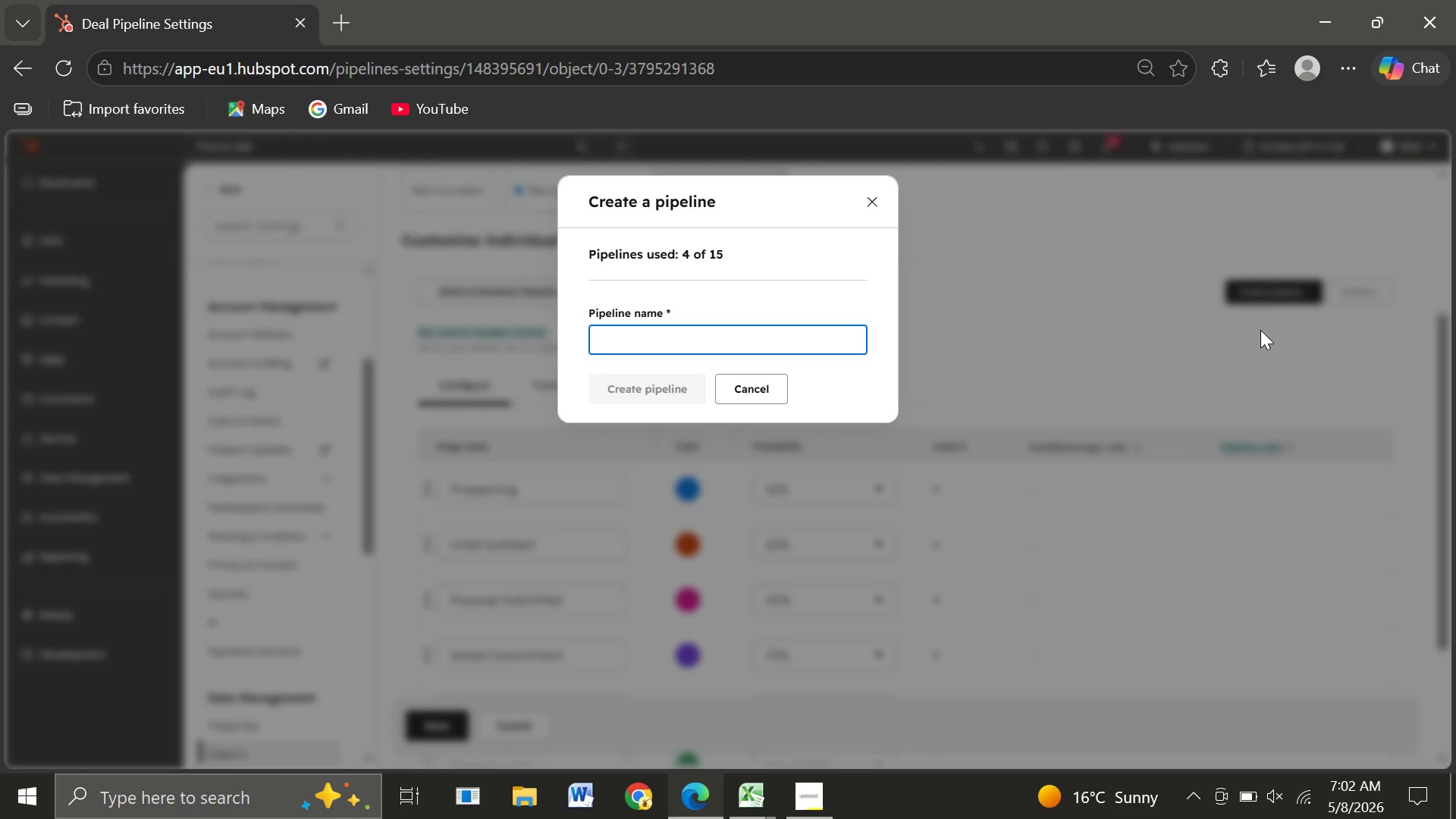 
type(Volunteer Onboarding Pipeline)
 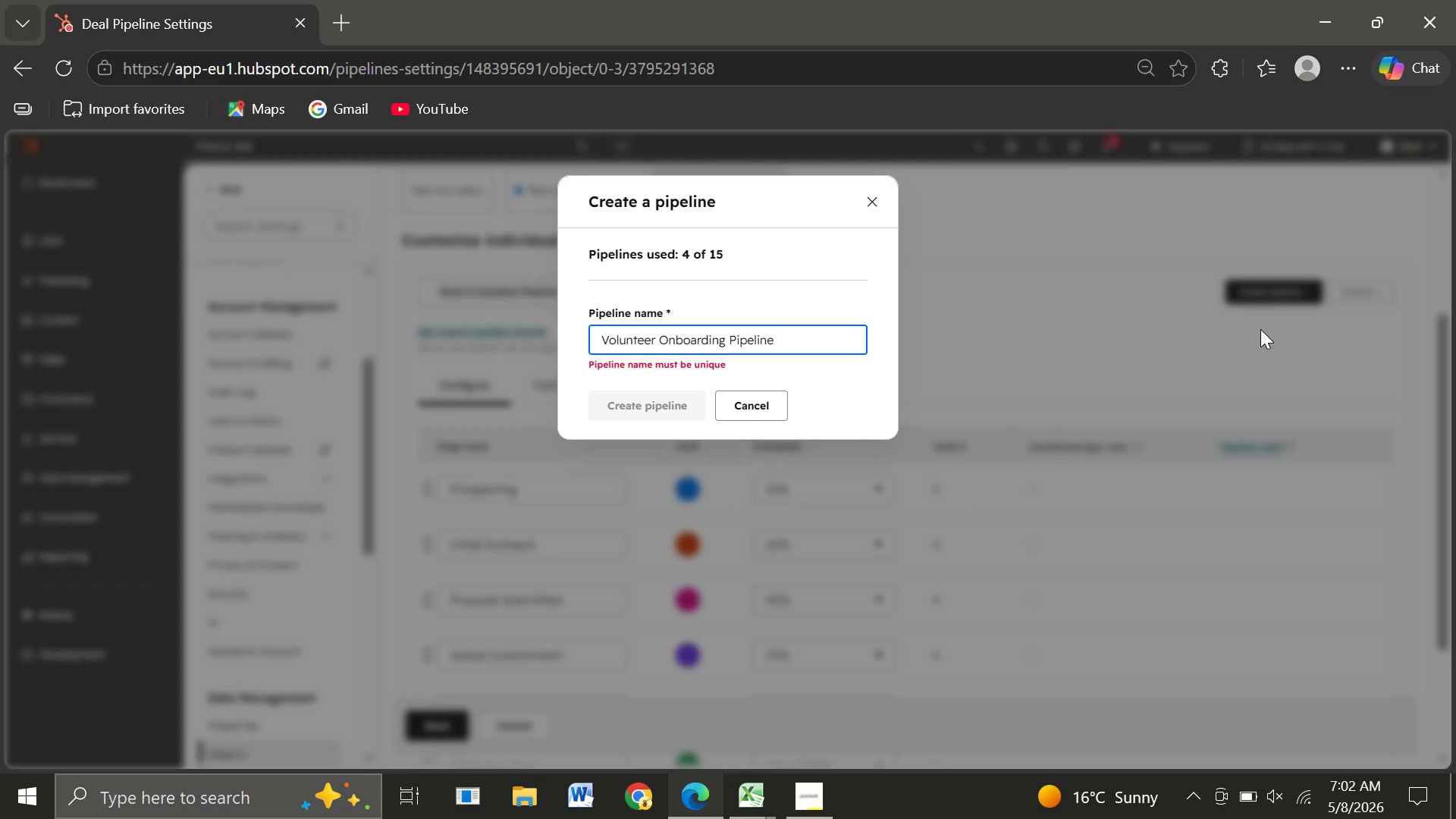 
wait(9.89)
 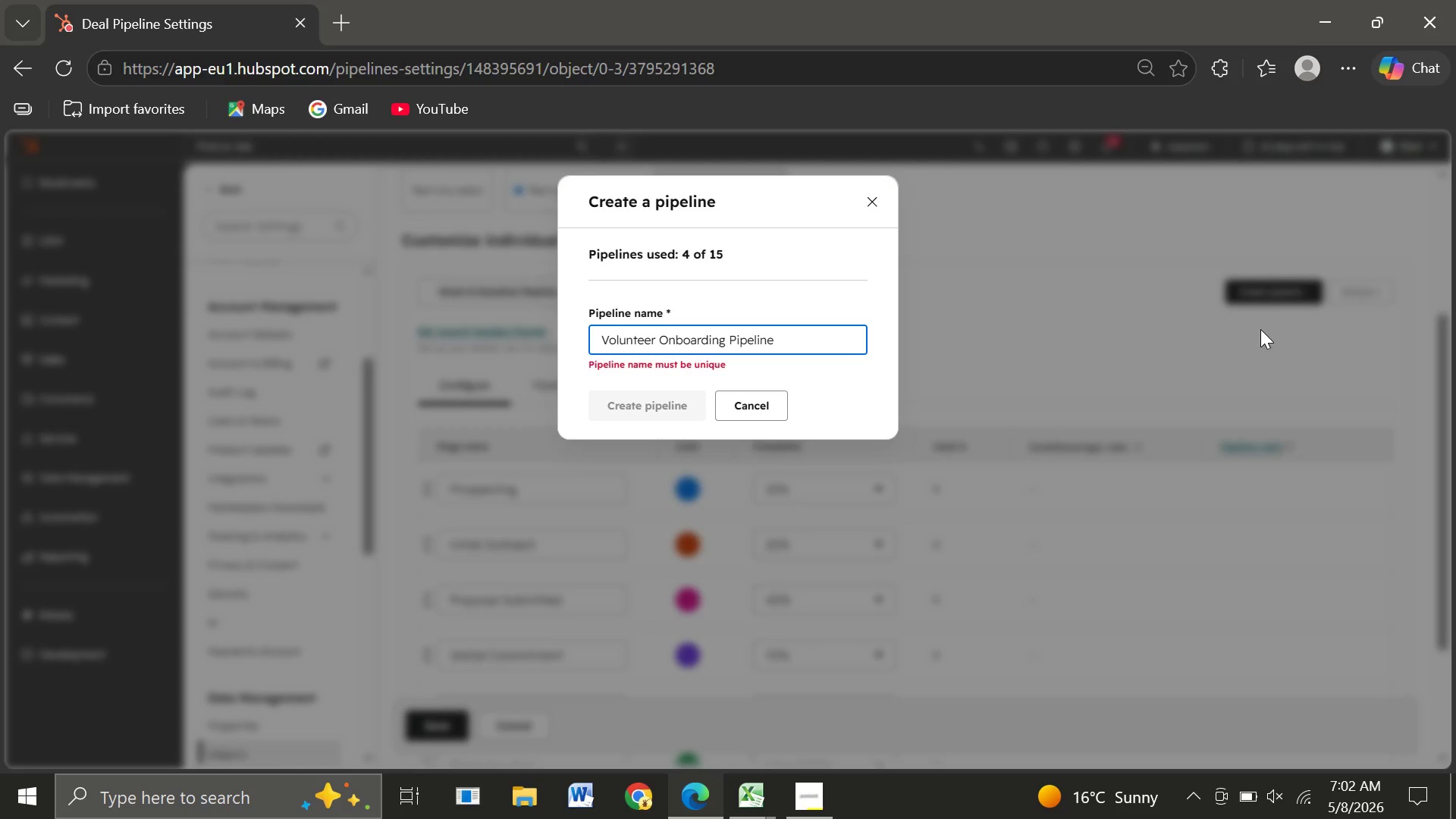 
left_click([874, 202])
 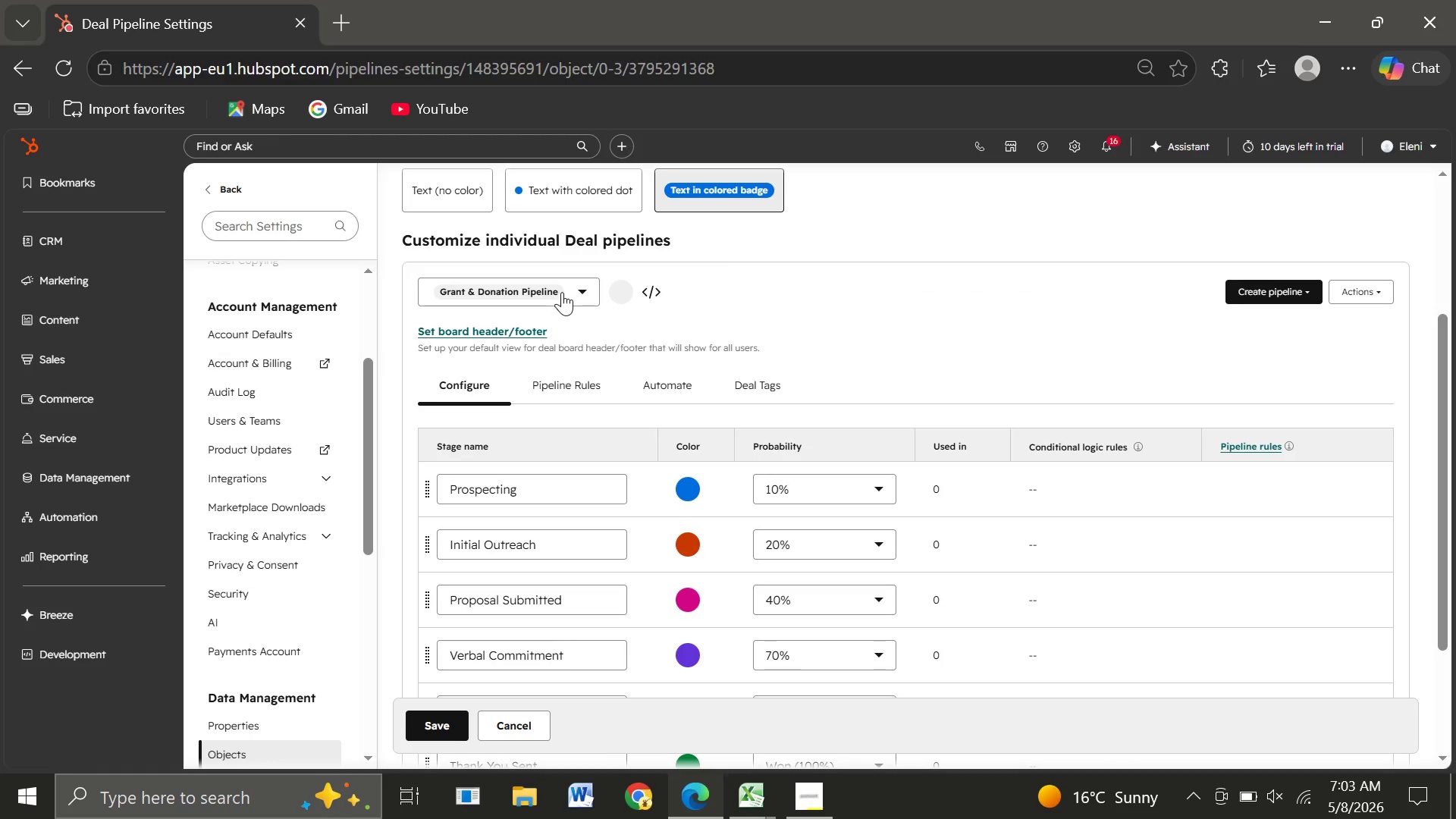 
left_click([562, 292])
 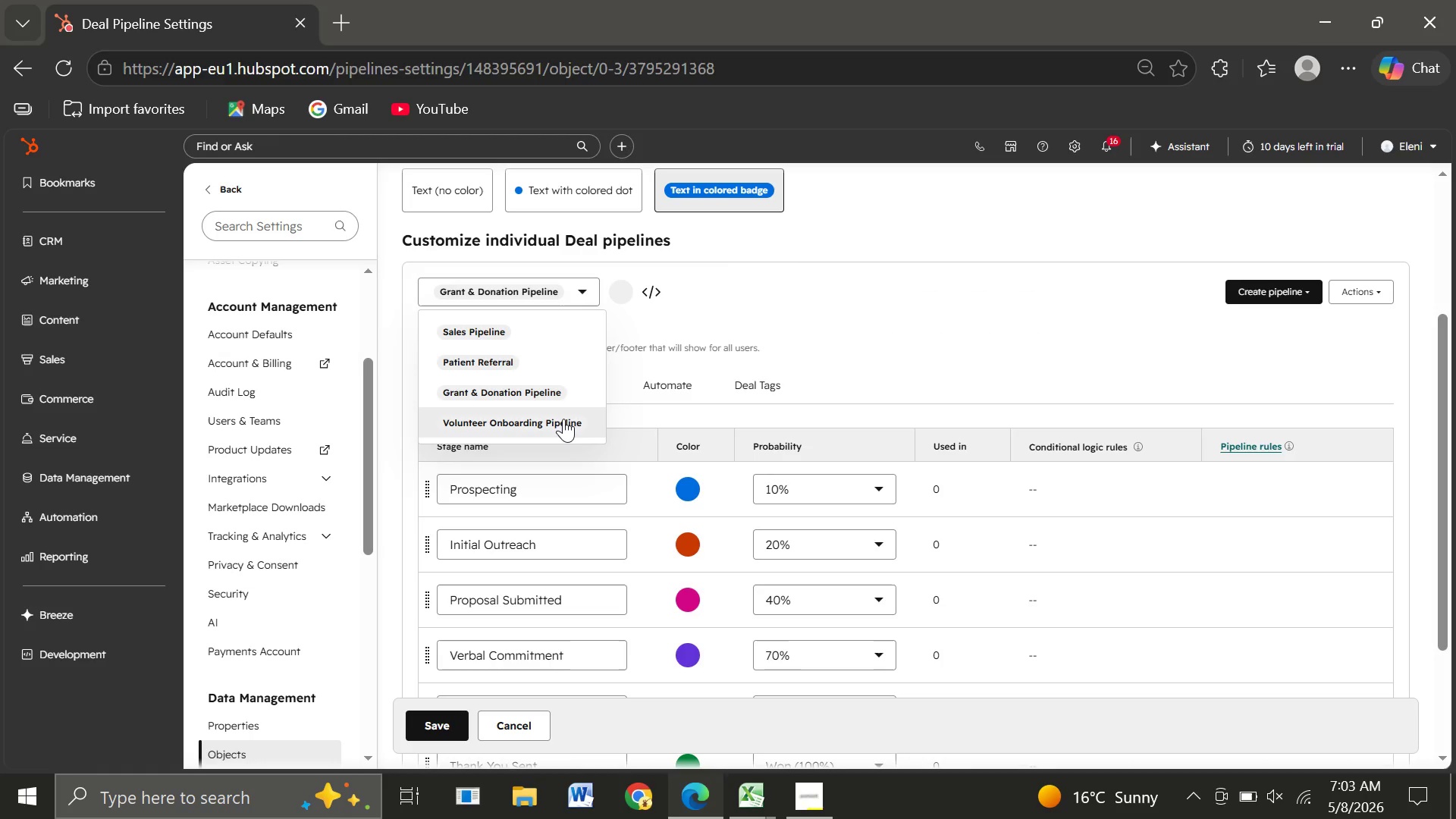 
left_click([563, 419])
 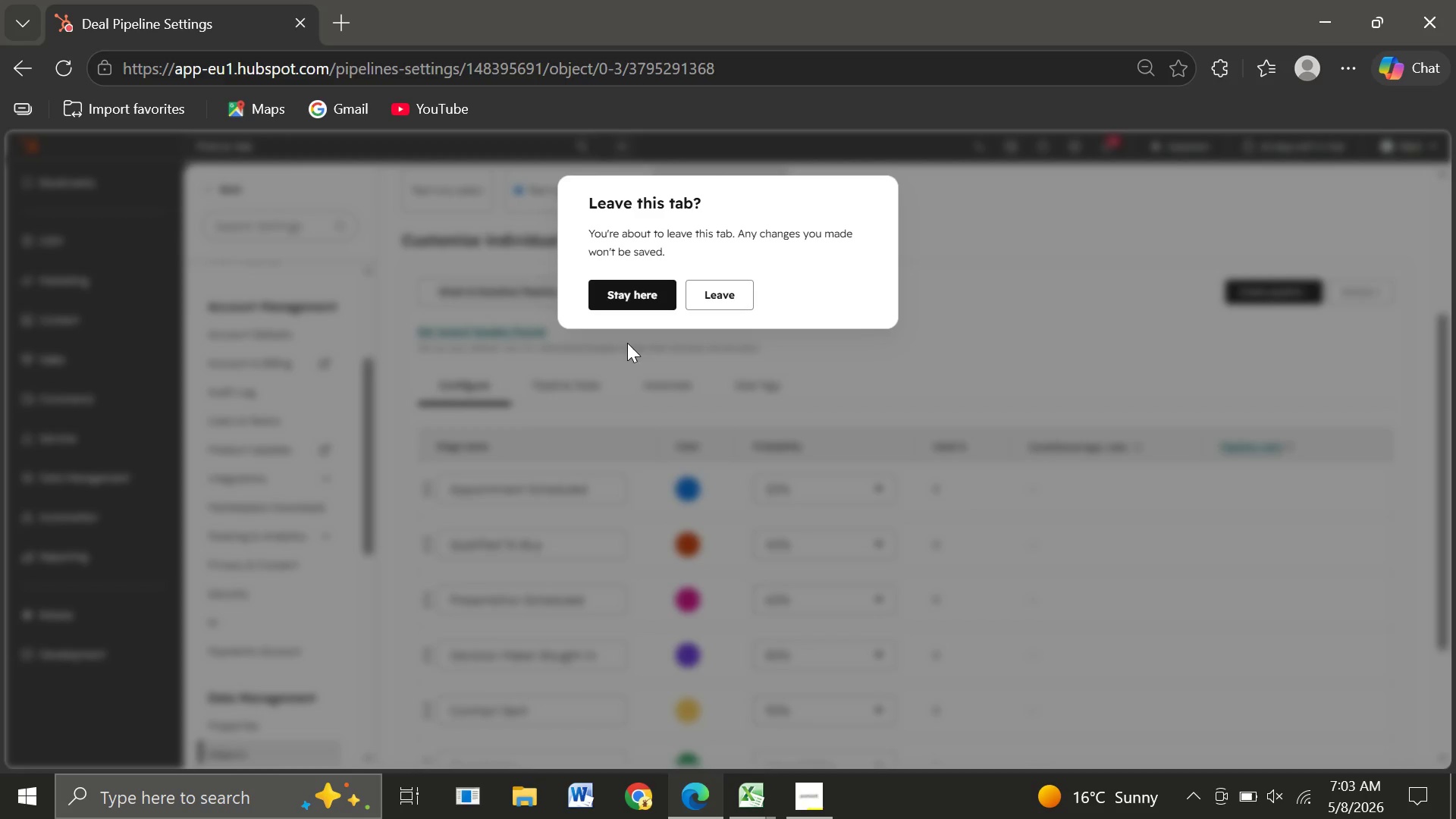 
wait(6.25)
 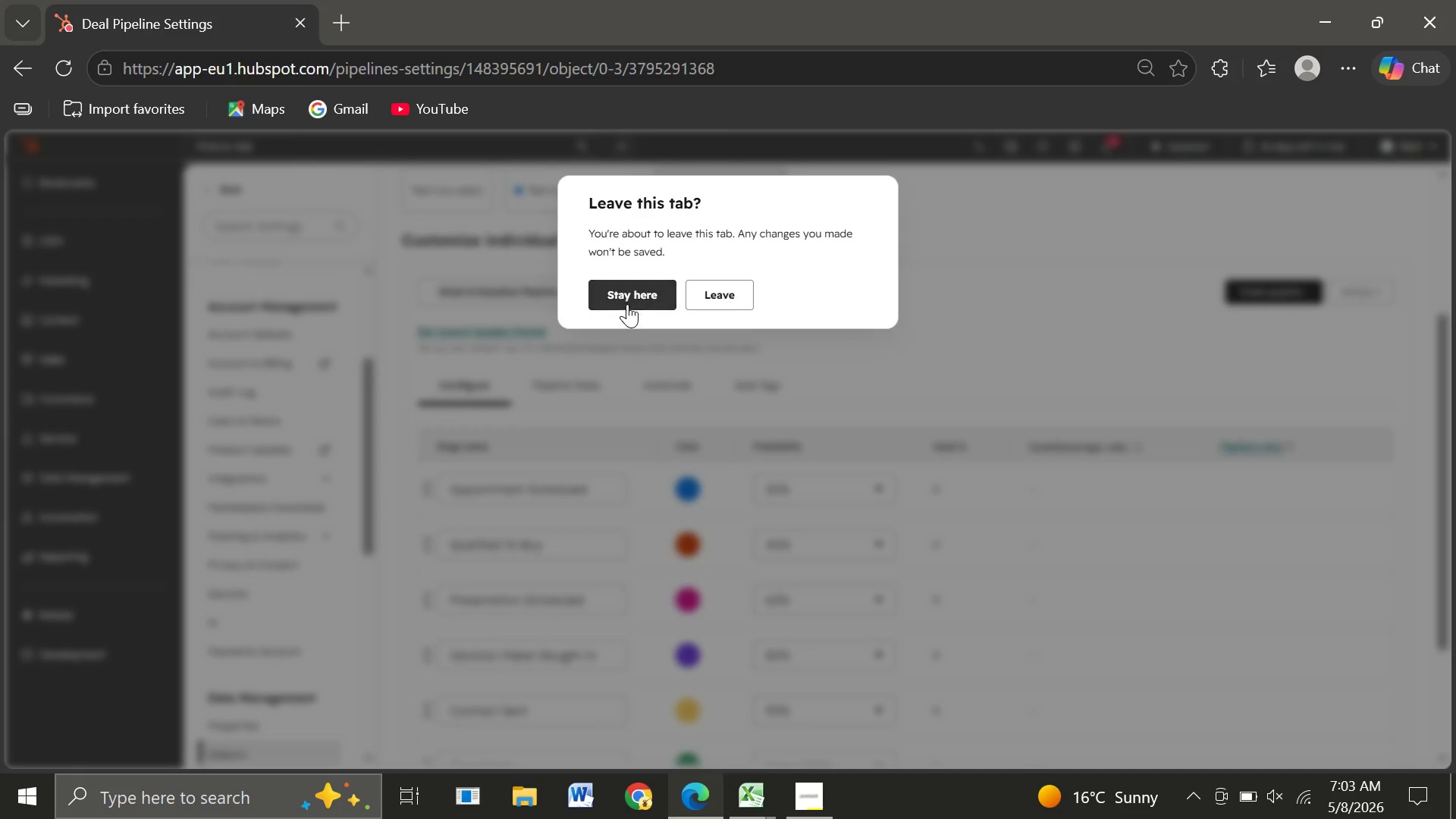 
left_click([648, 300])
 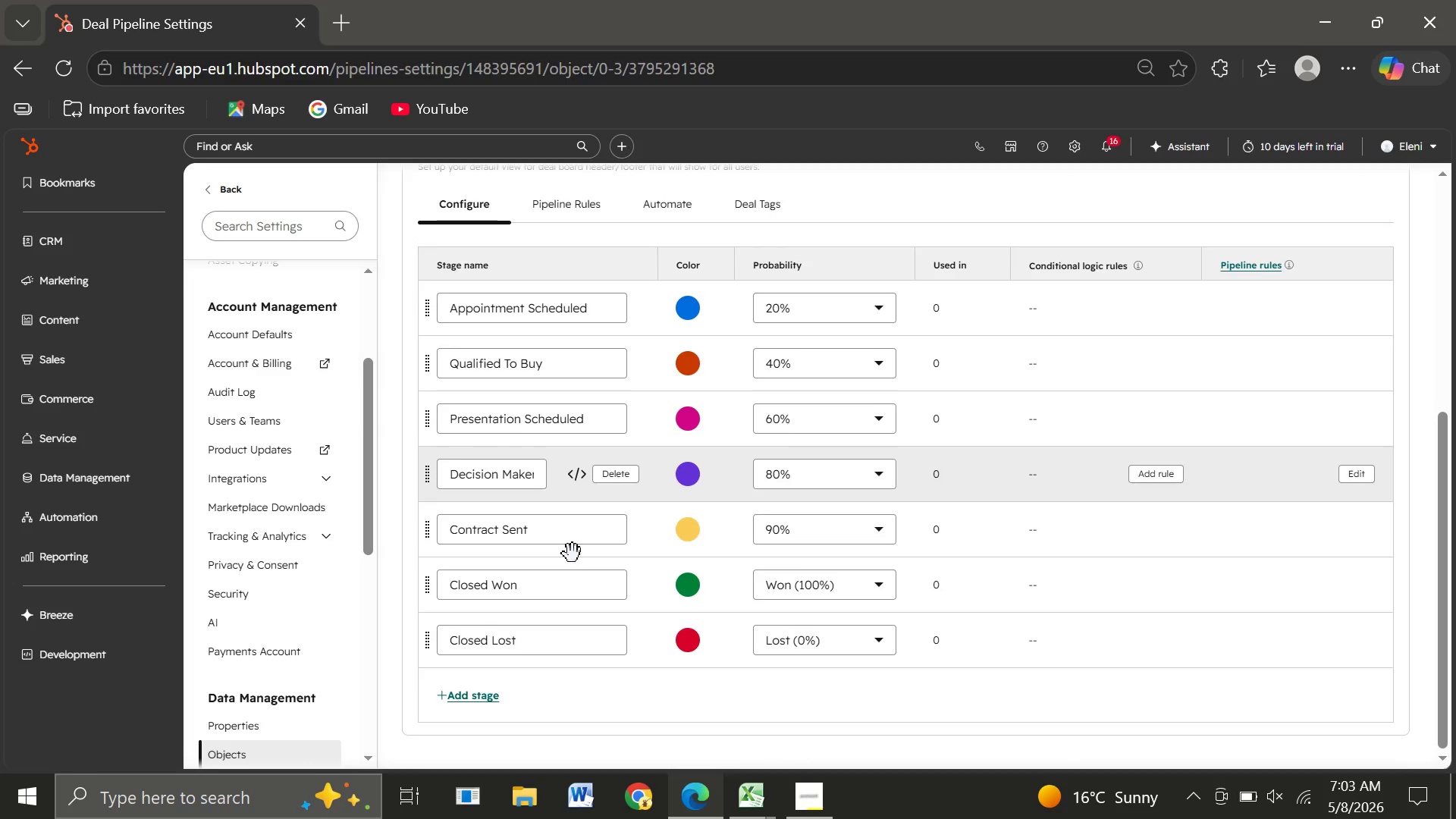 
wait(18.3)
 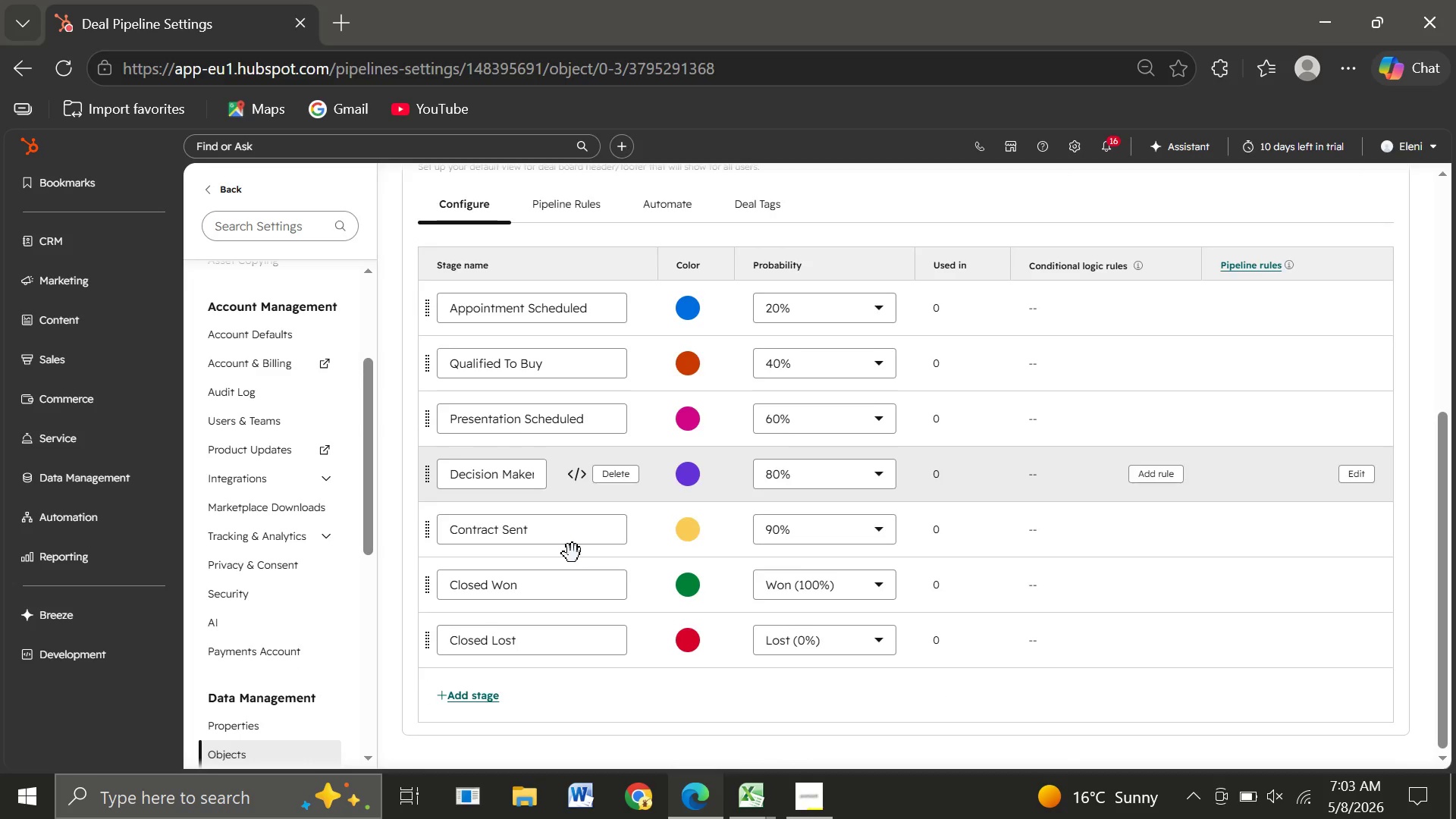 
left_click([813, 377])
 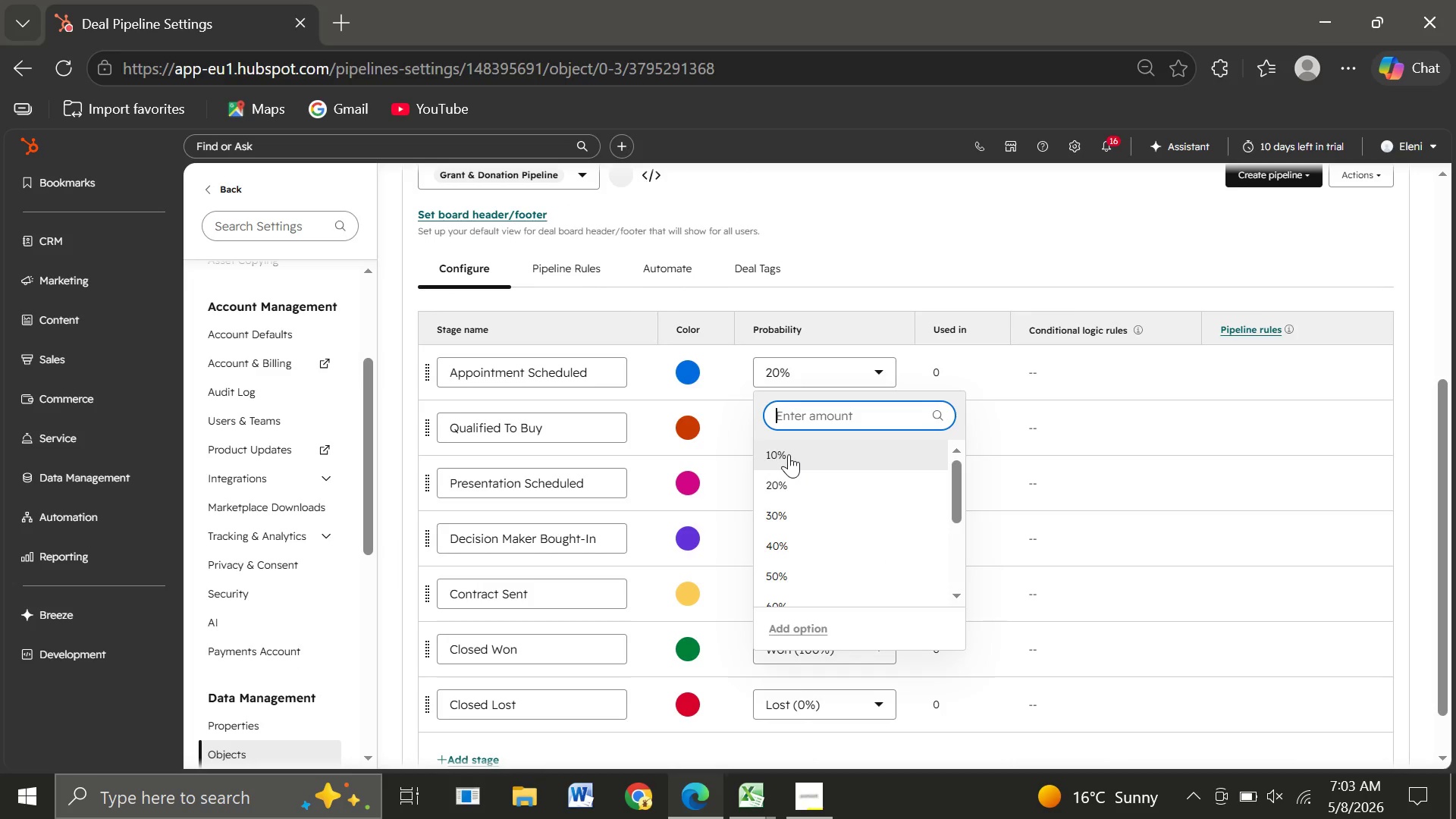 
left_click([789, 454])
 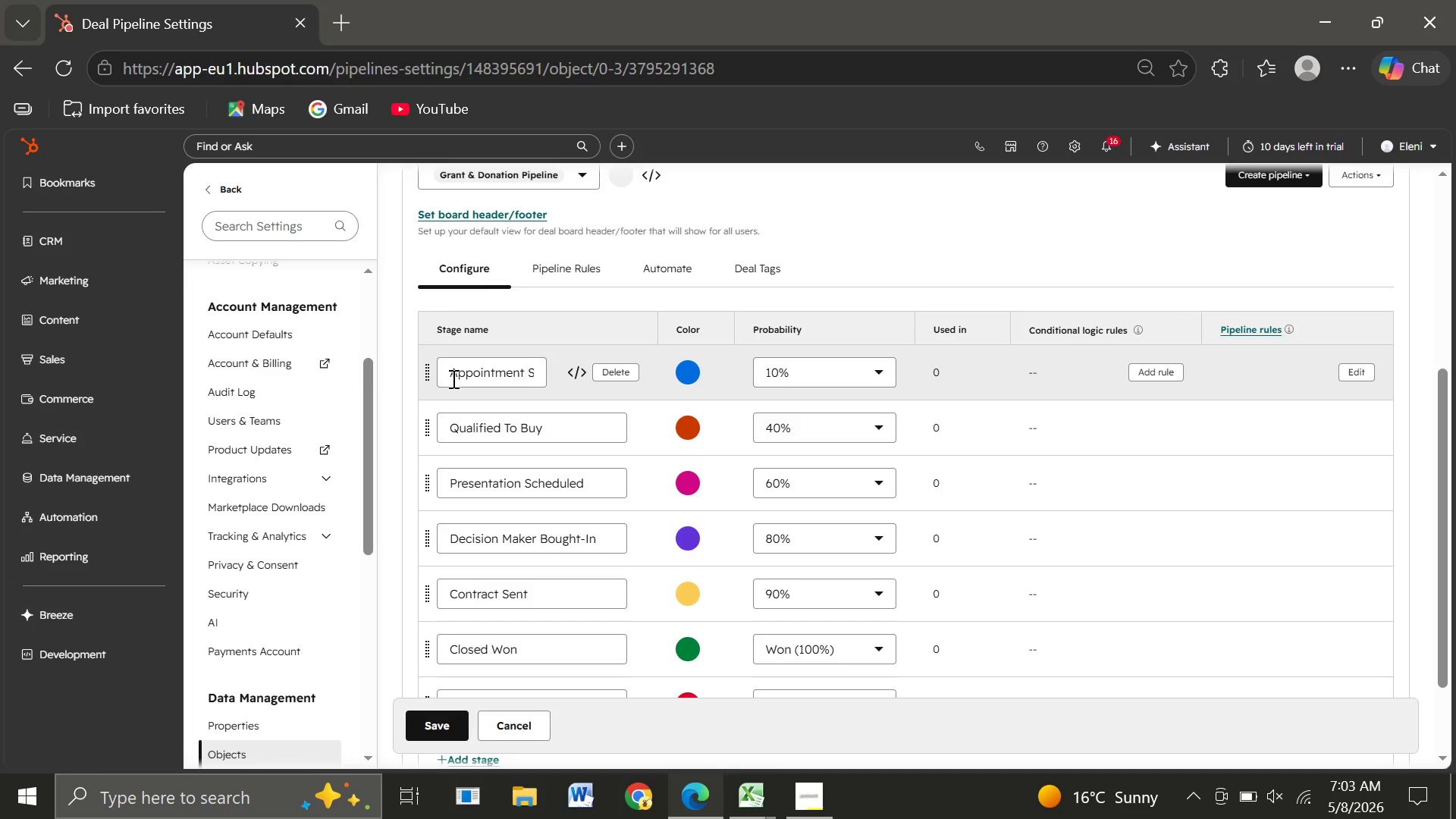 
double_click([452, 378])
 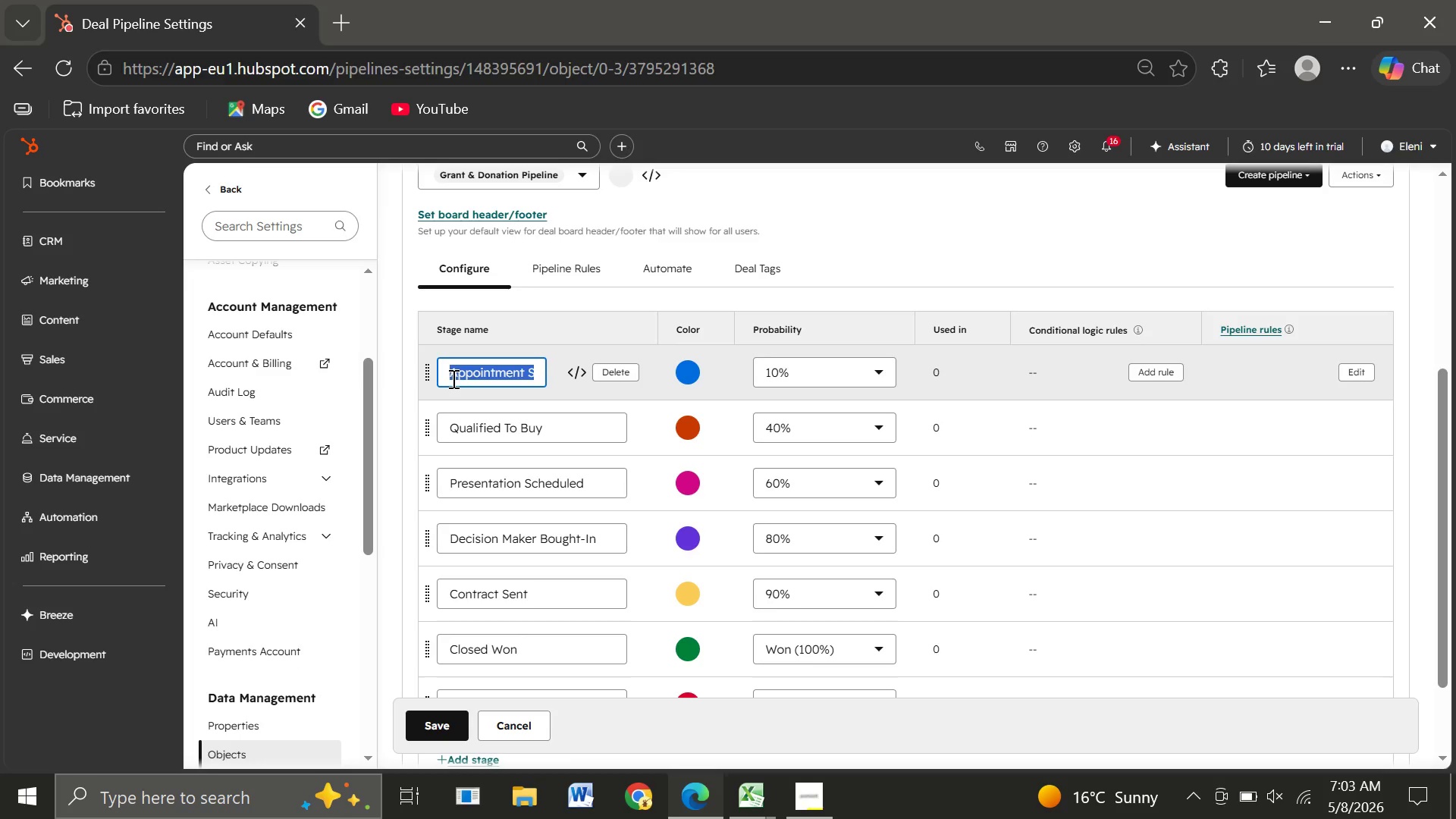 
triple_click([452, 378])
 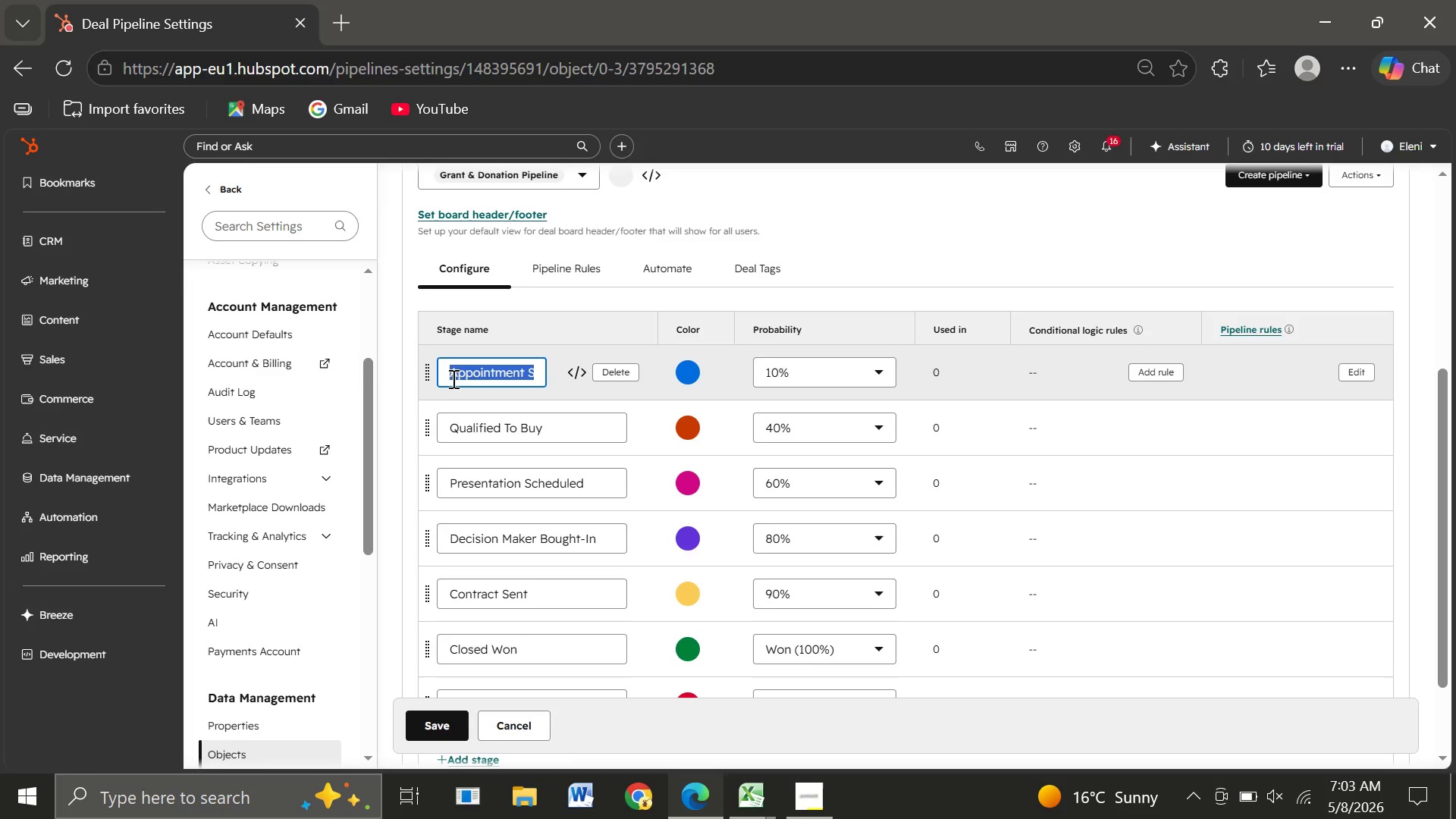 
triple_click([452, 378])
 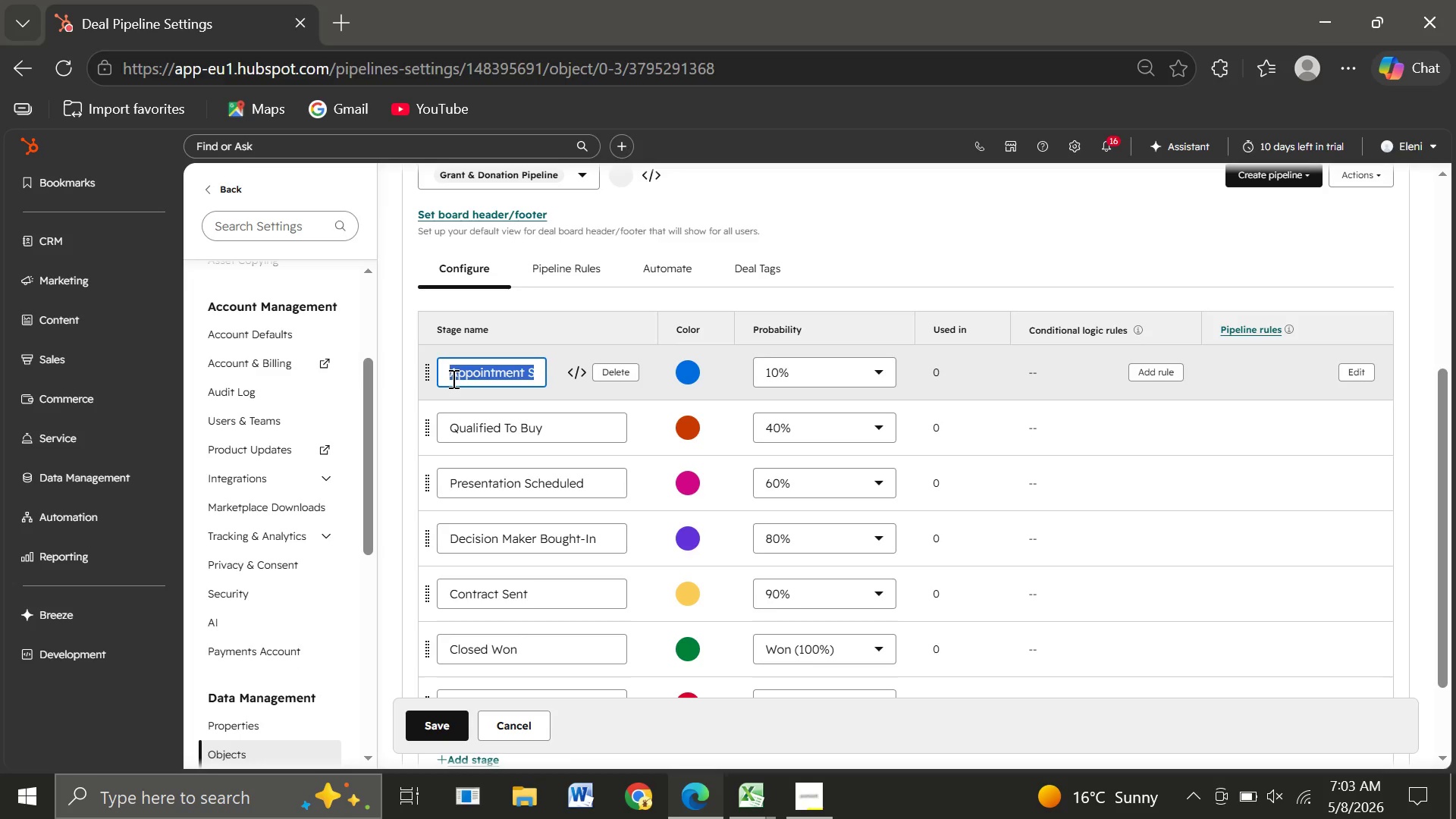 
type(Application Received)
 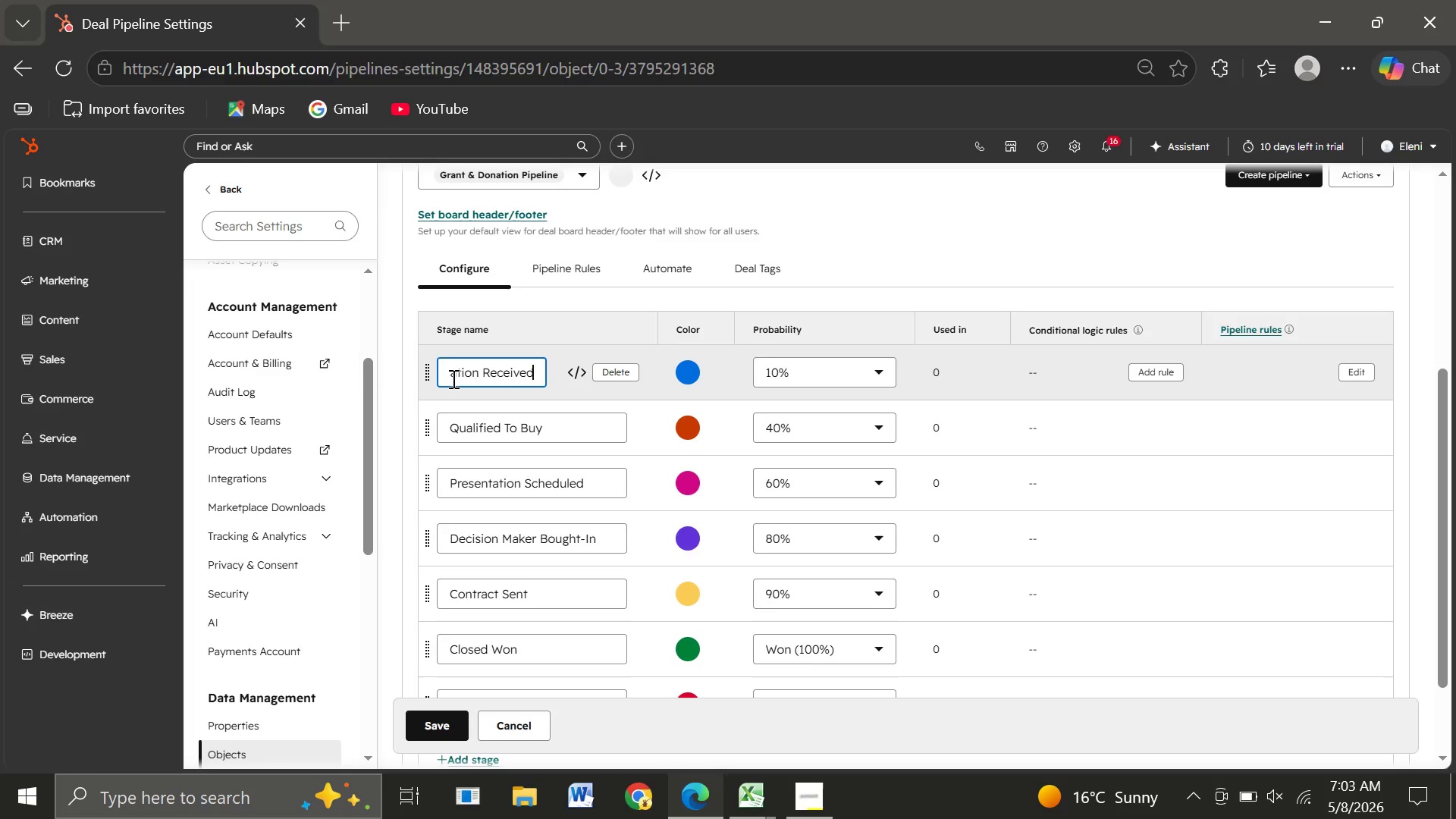 
double_click([452, 431])
 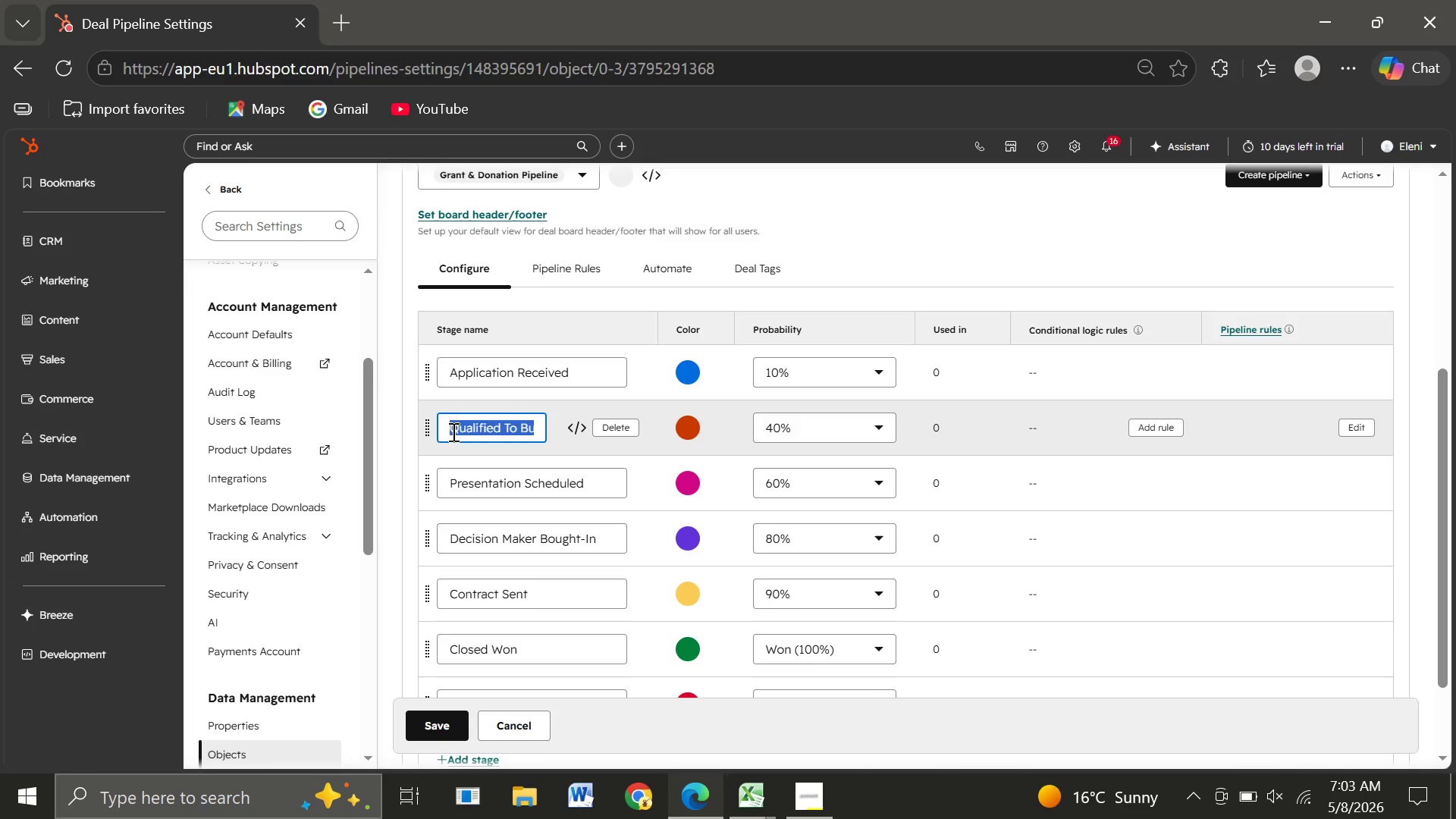 
triple_click([452, 431])
 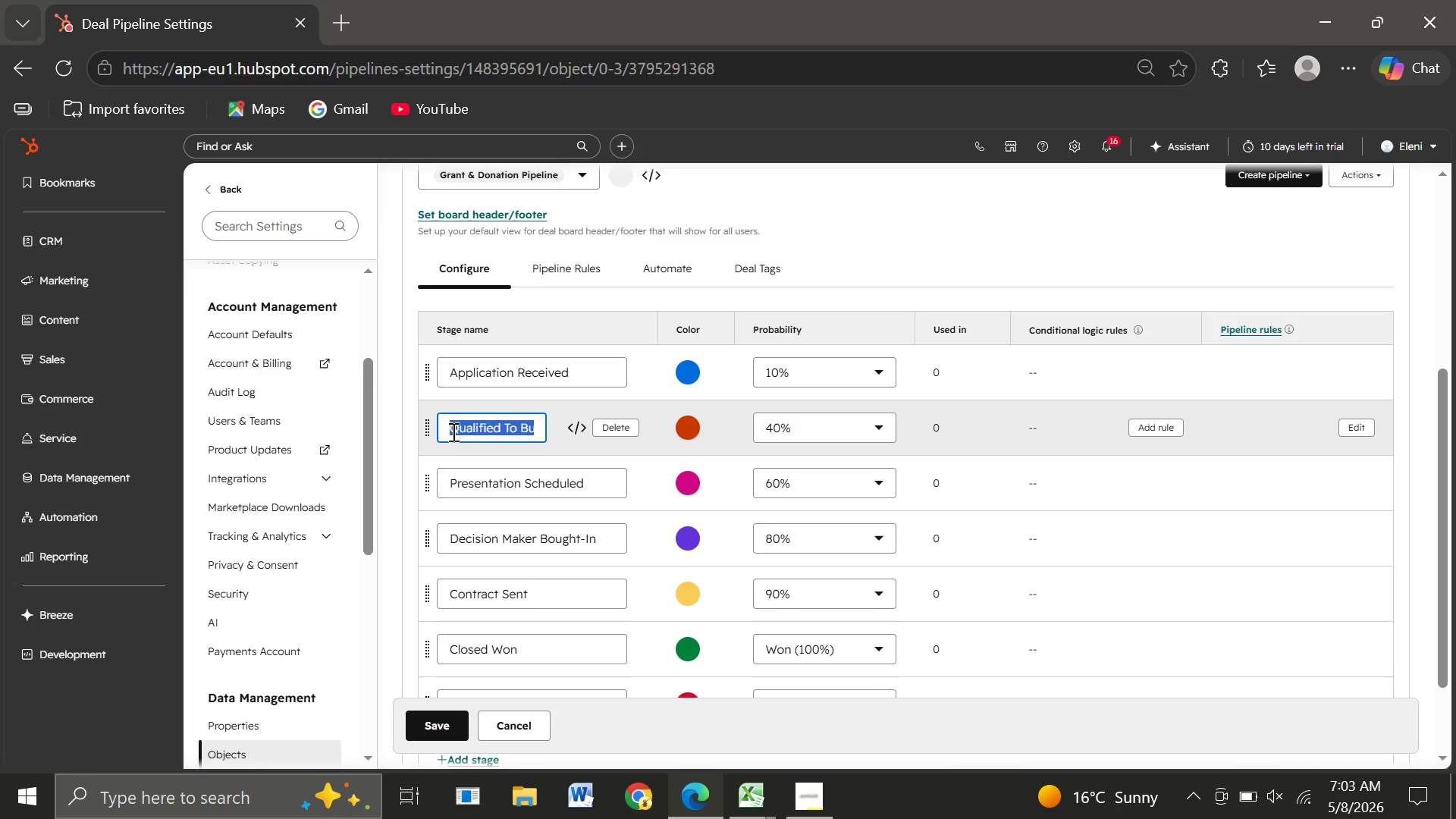 
triple_click([452, 431])
 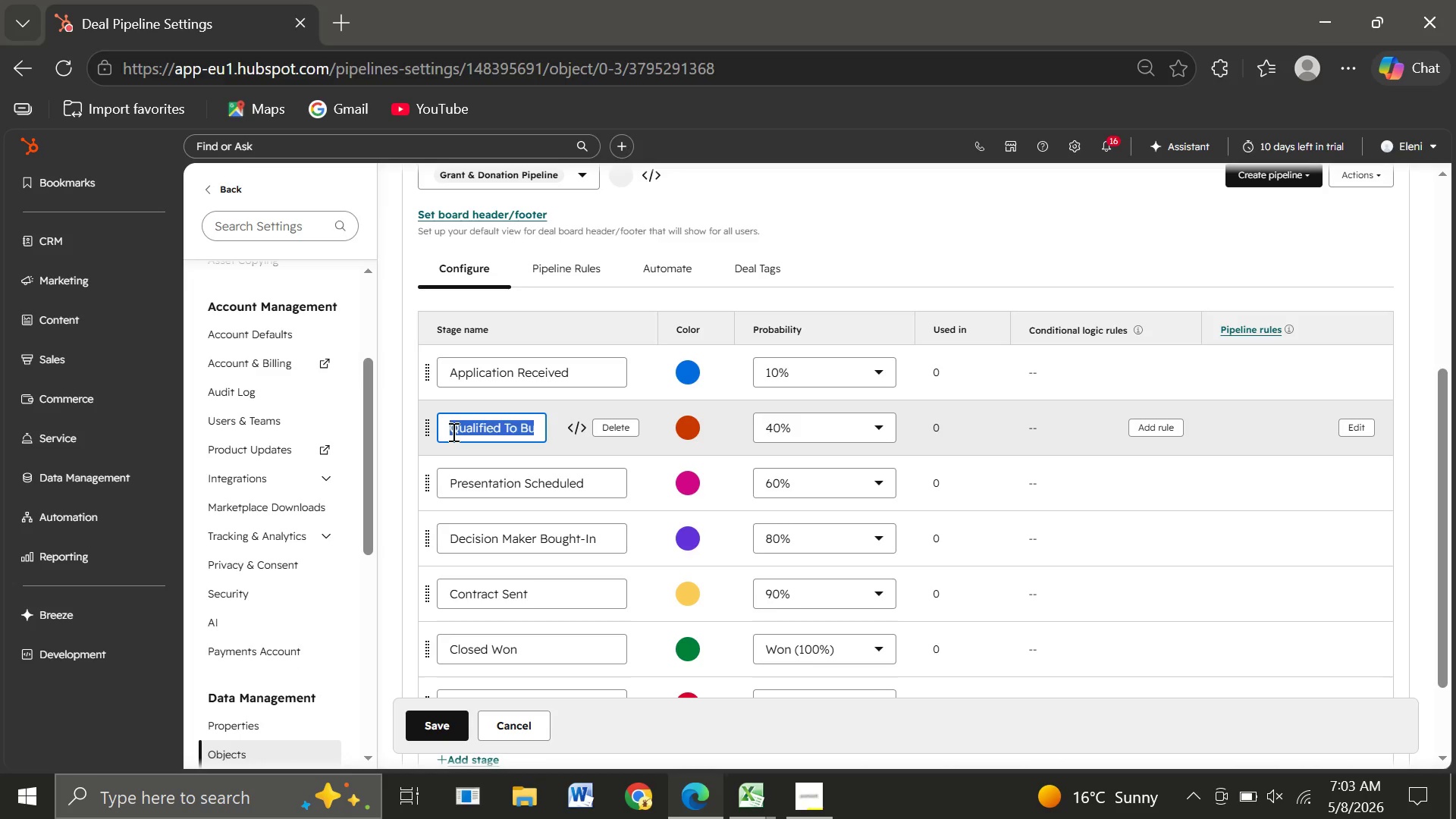 
type(Orientation Scheduled)
 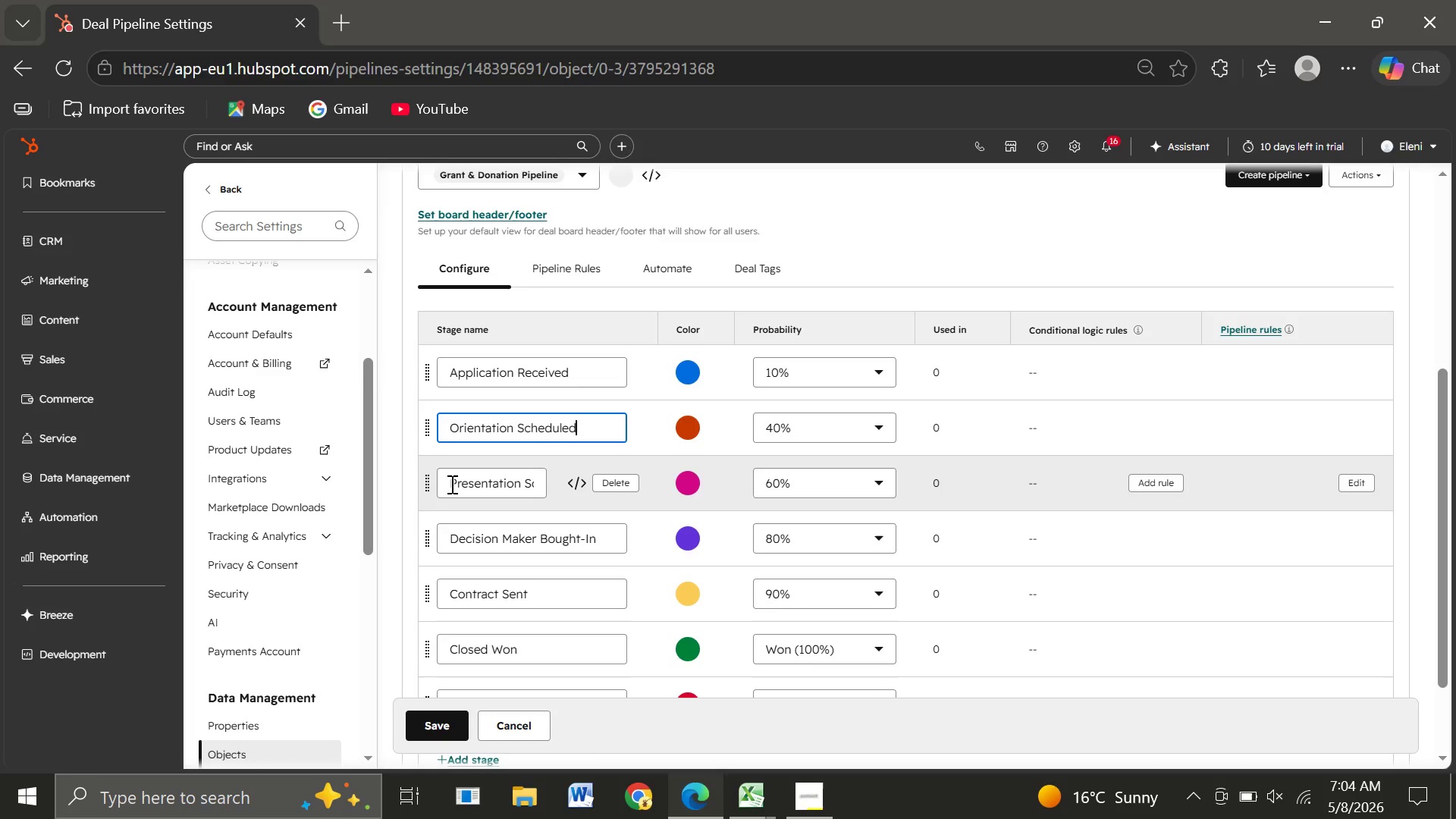 
double_click([450, 484])
 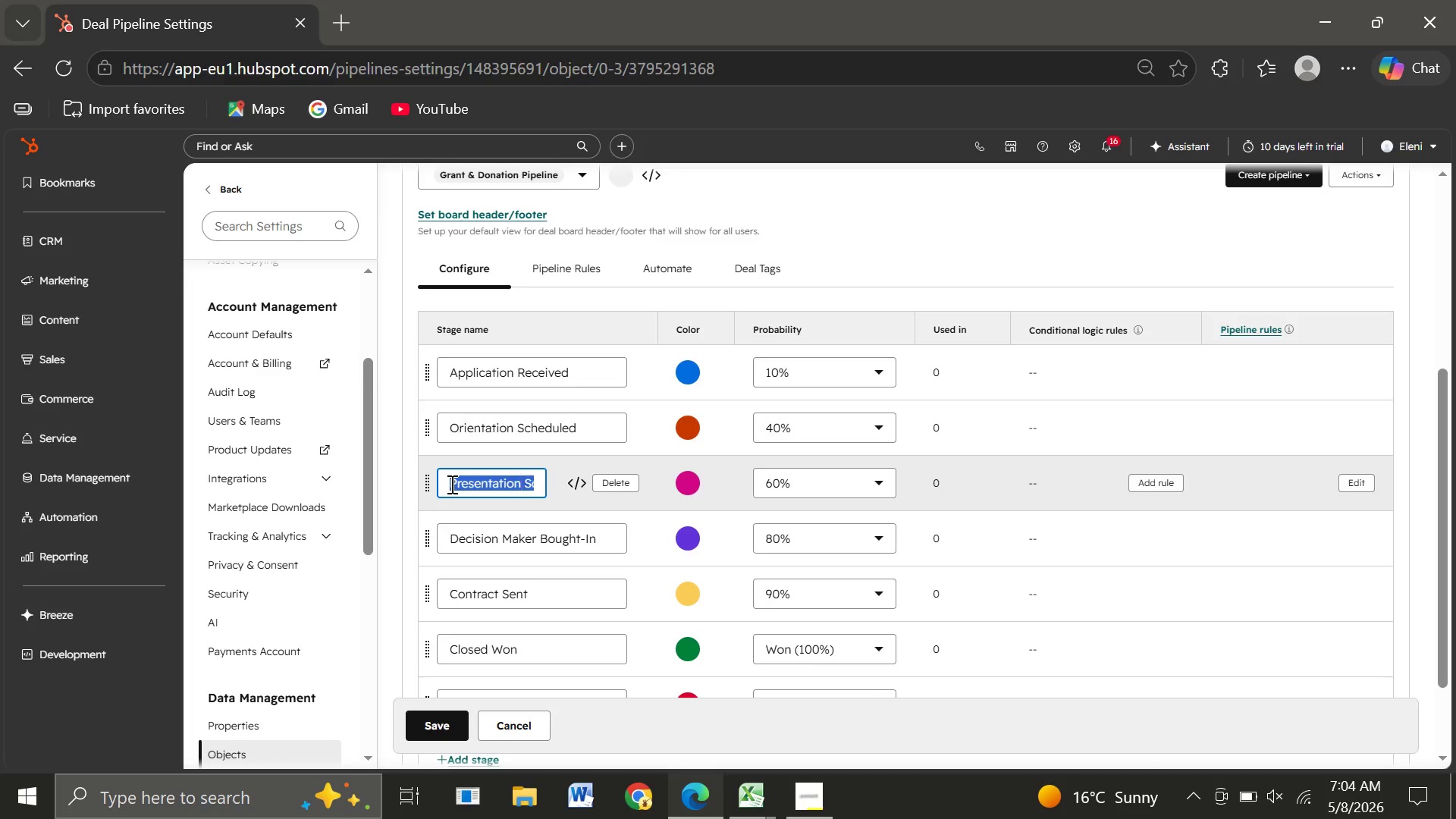 
triple_click([450, 484])
 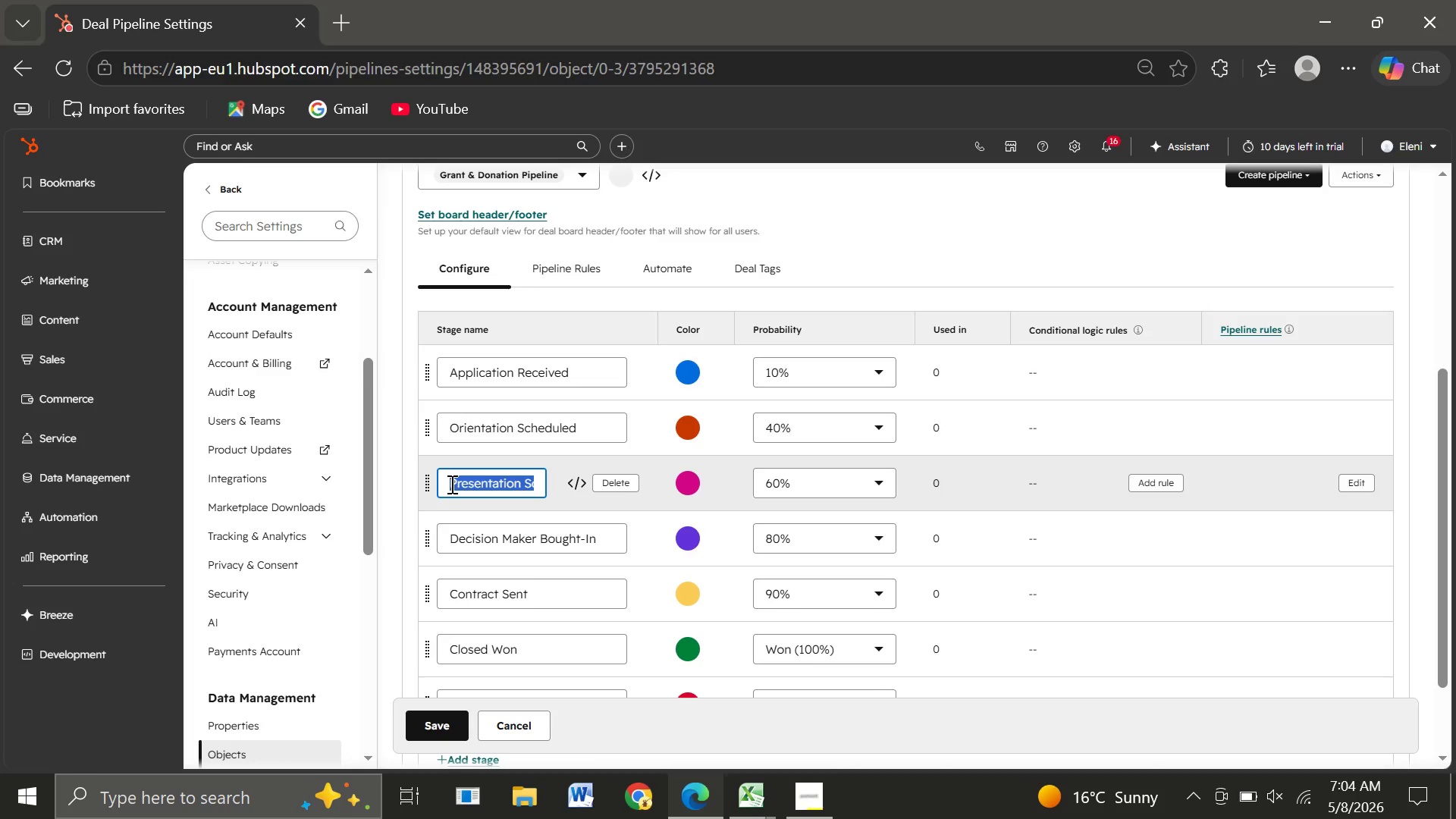 
triple_click([450, 484])
 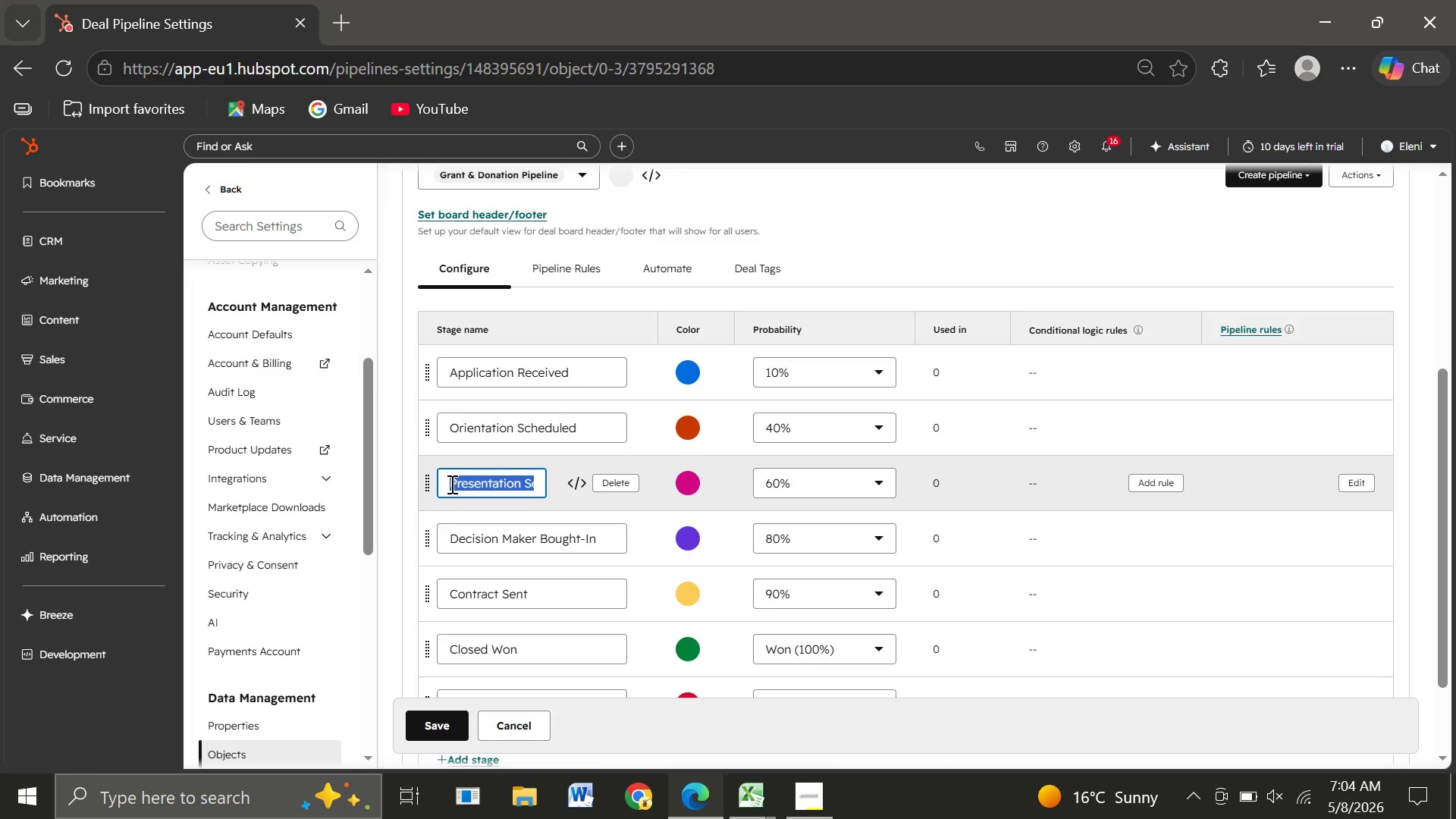 
type(Background Check Cleared)
 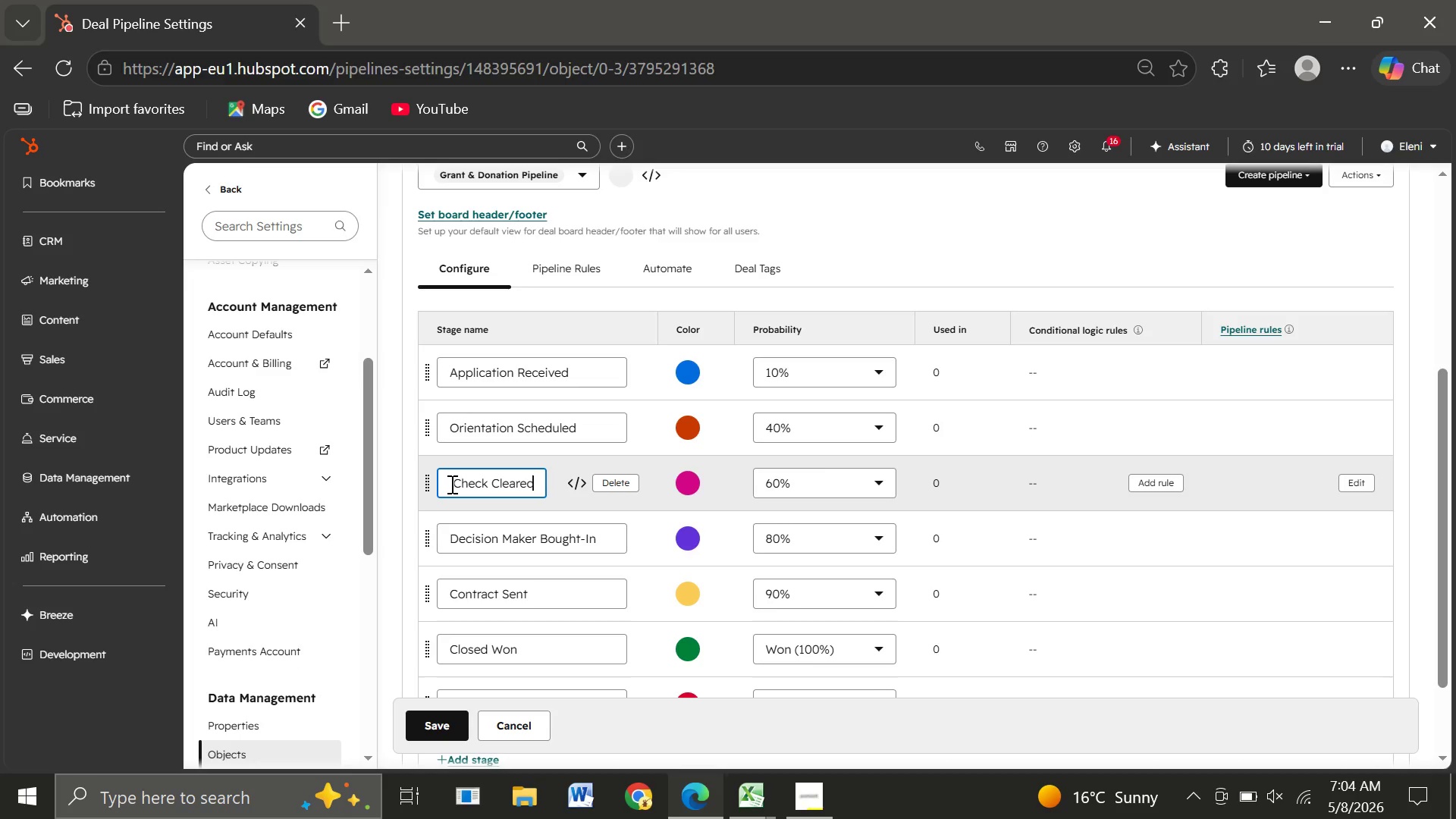 
double_click([450, 538])
 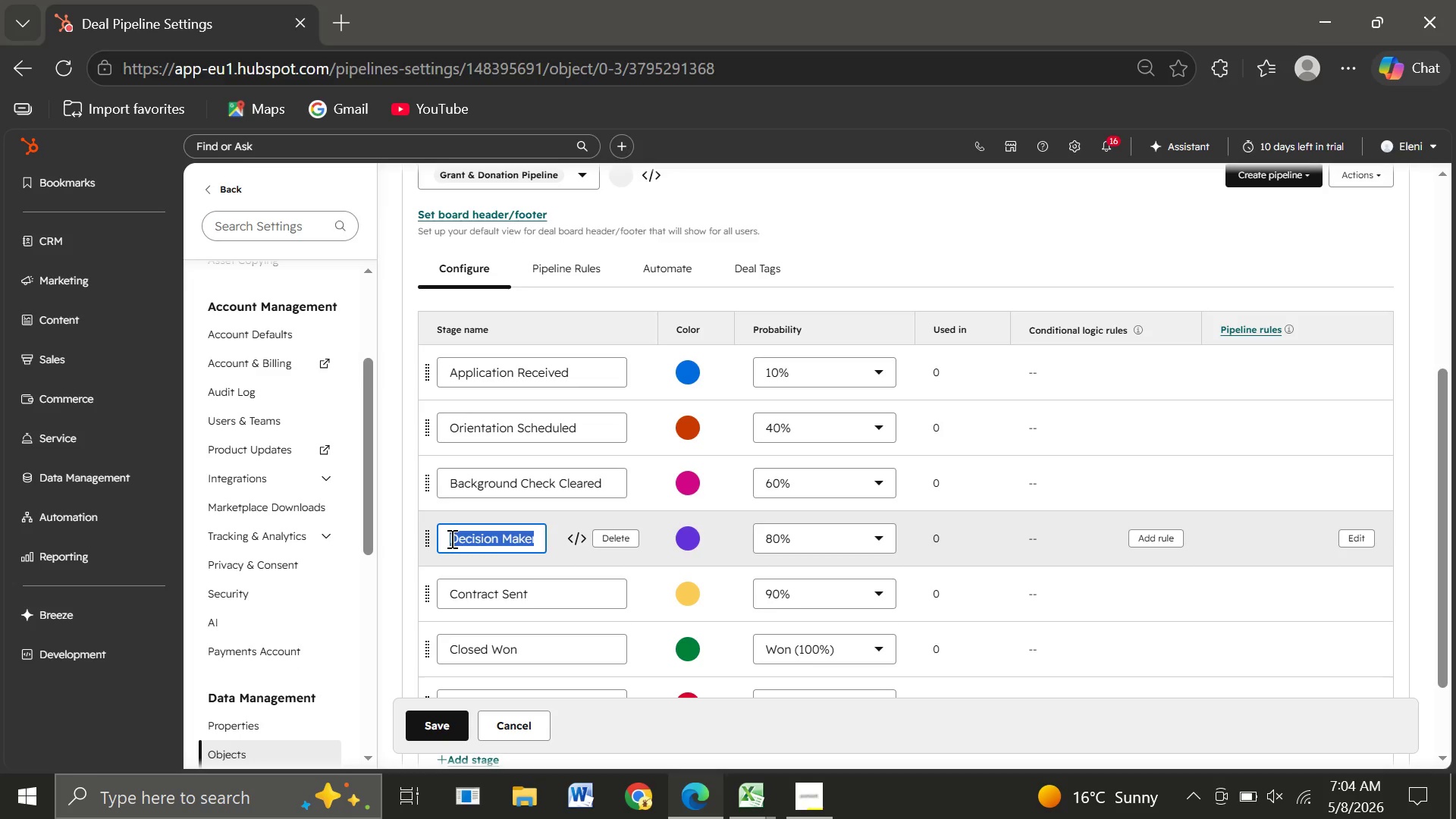 
triple_click([450, 538])
 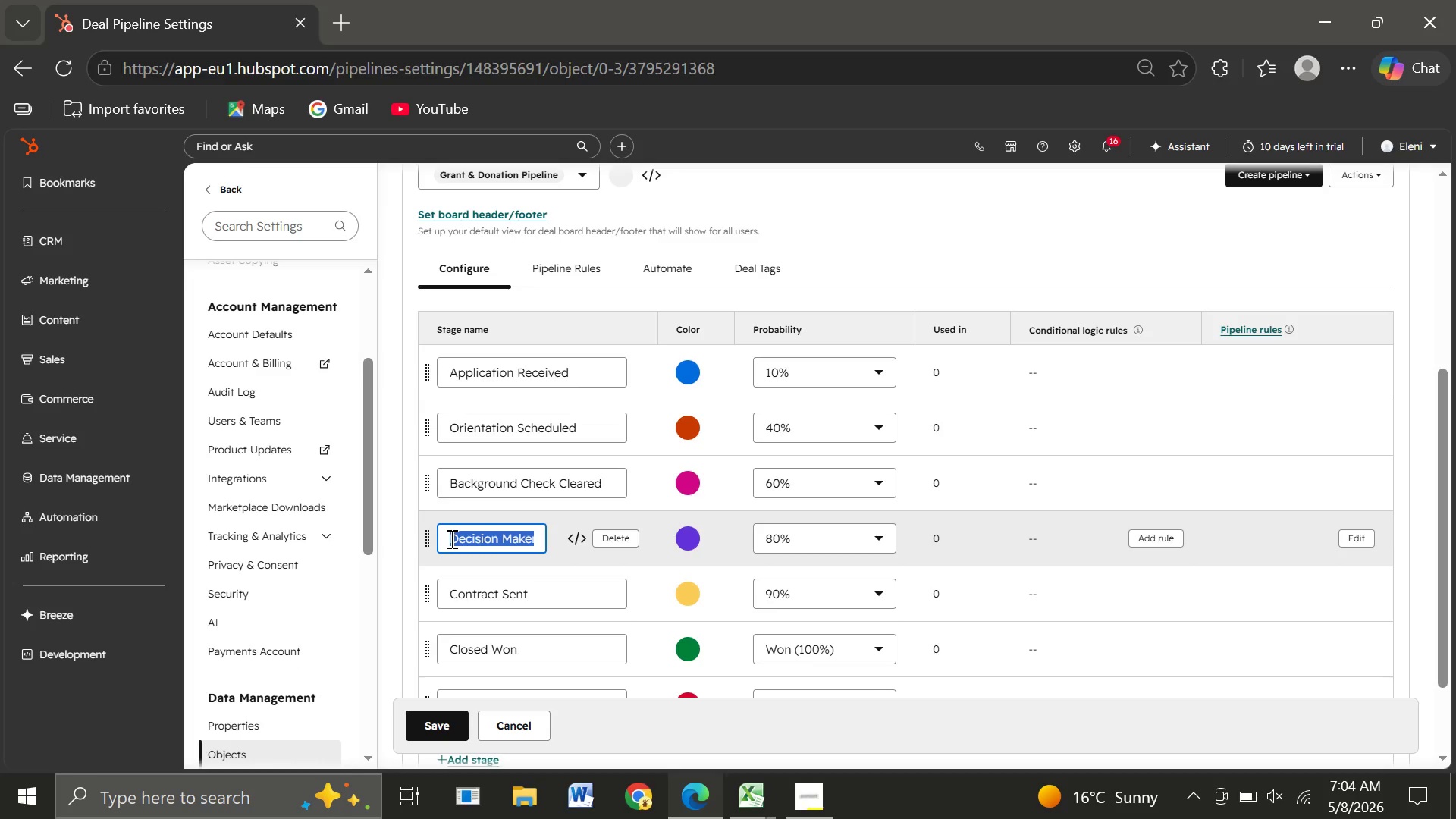 
triple_click([450, 538])
 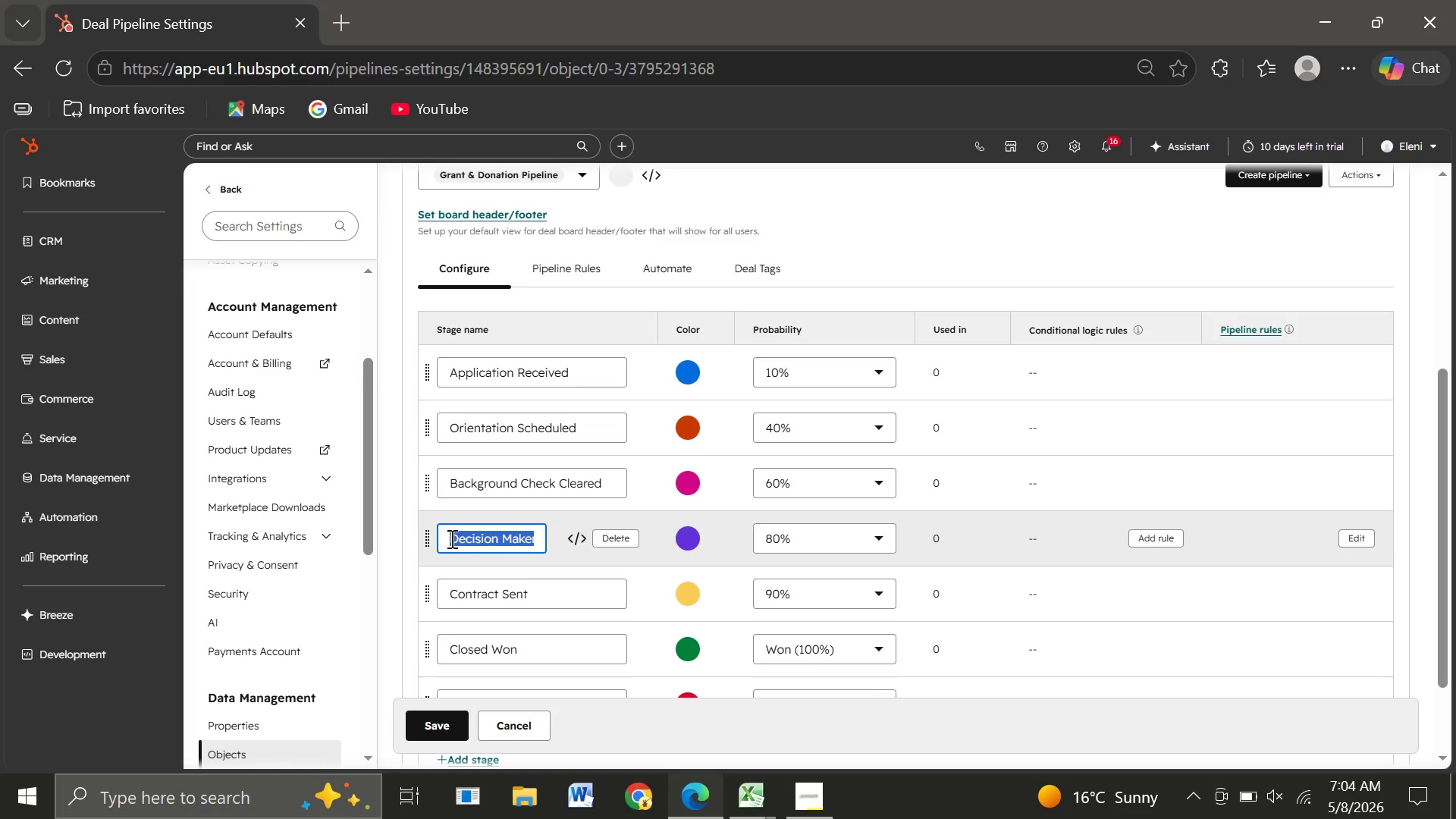 
triple_click([450, 538])
 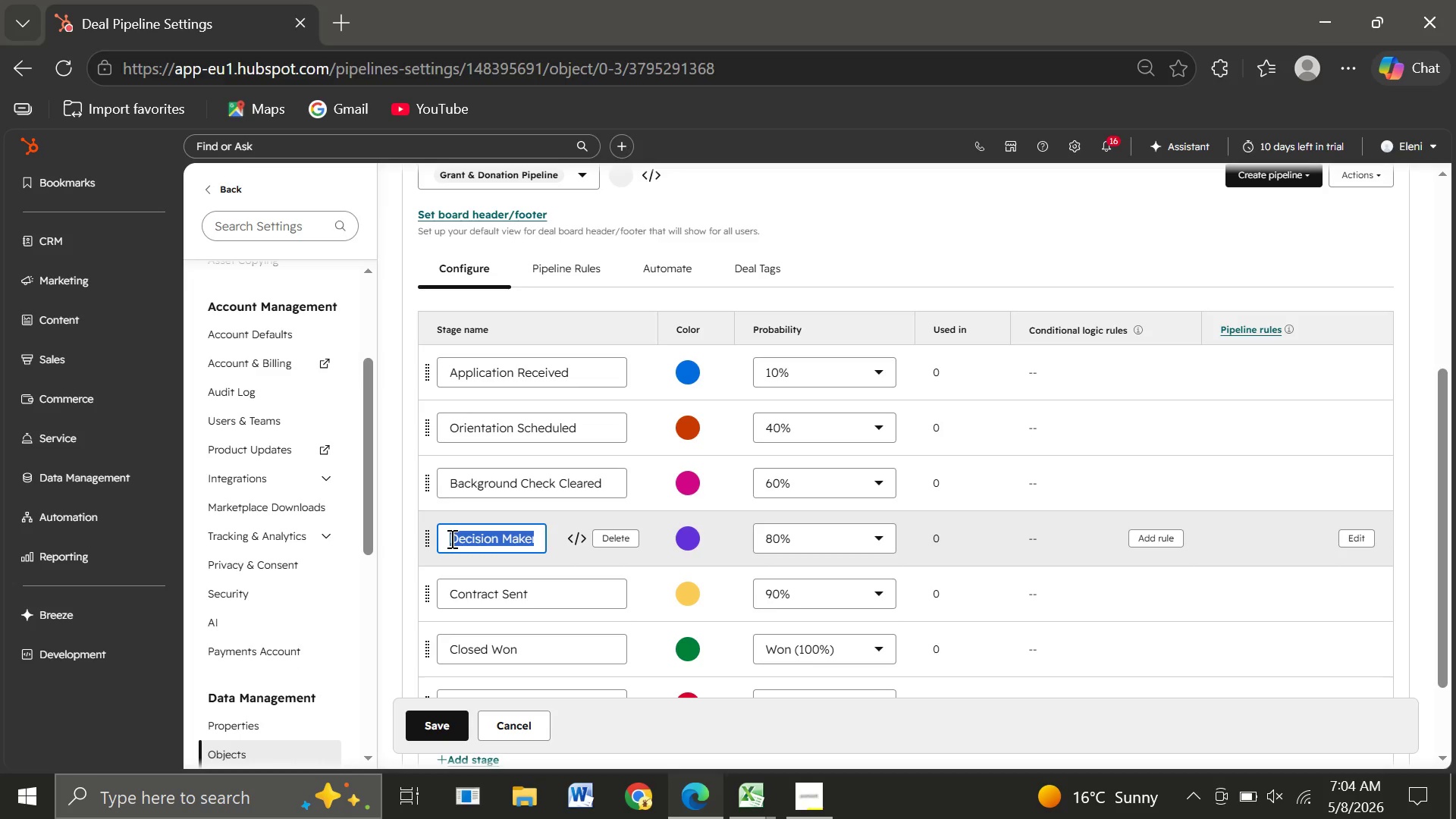 
type(Active )
 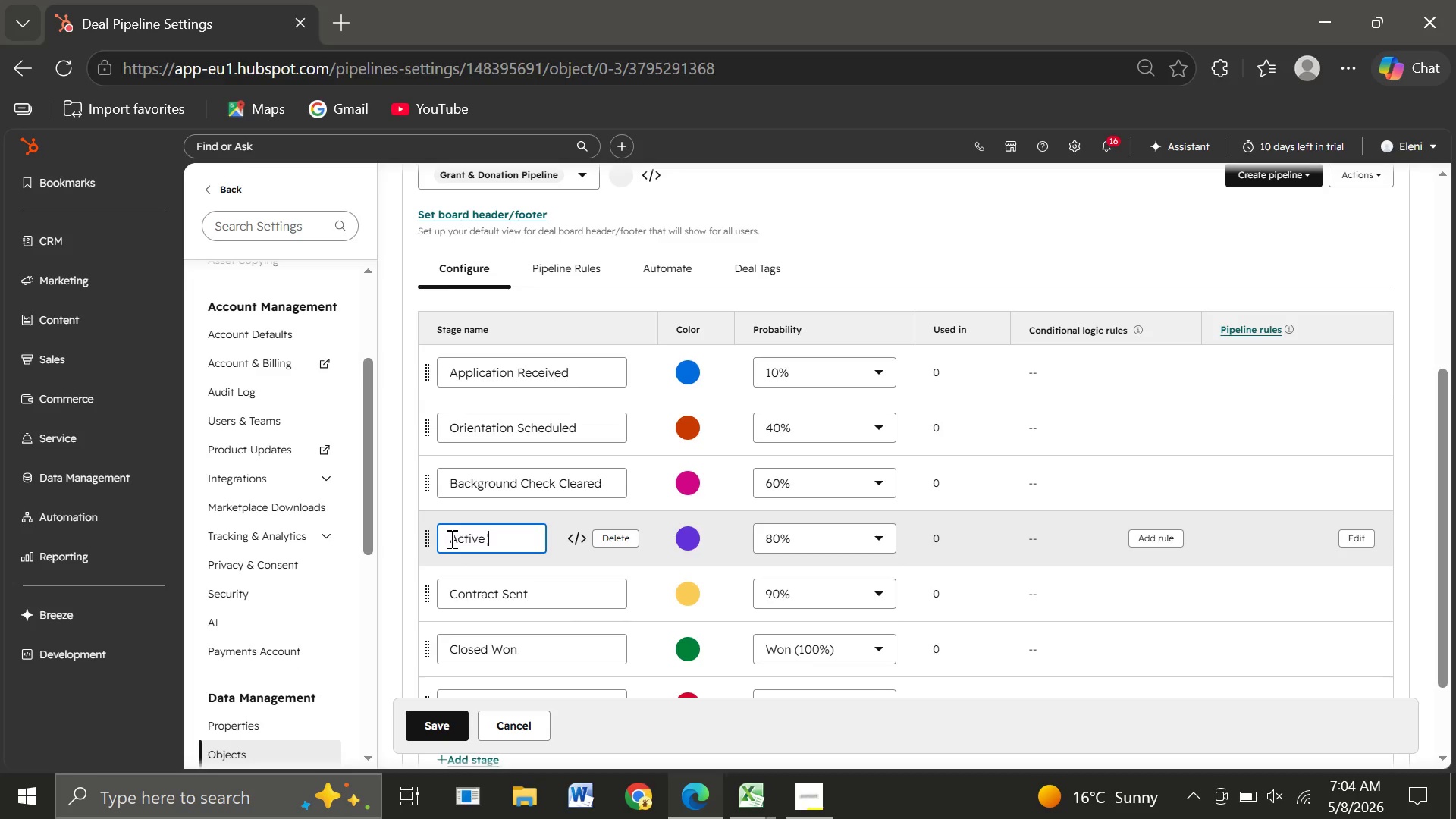 
hold_key(key=ShiftRight, duration=0.38)
 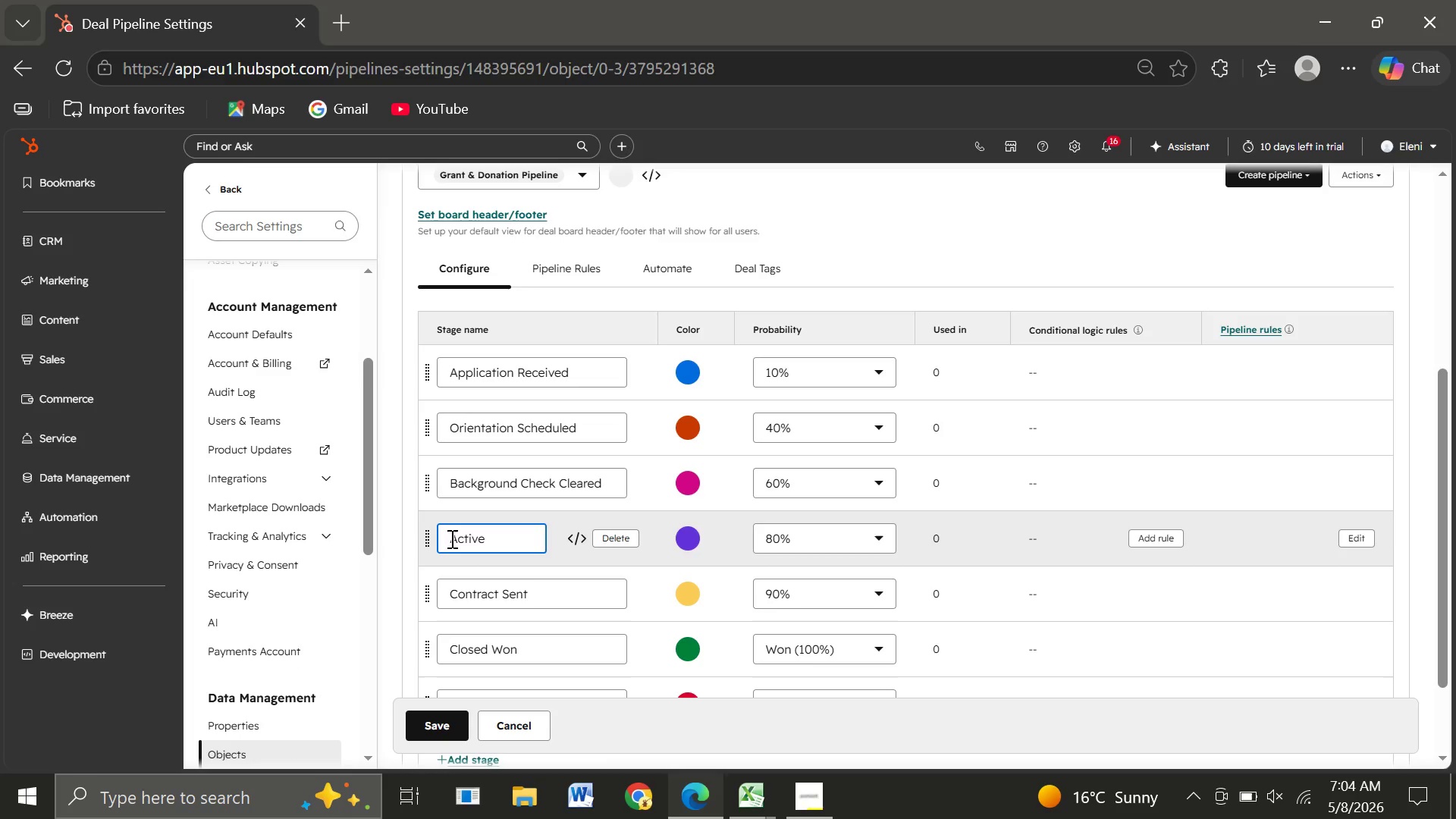 
type(Lead)
 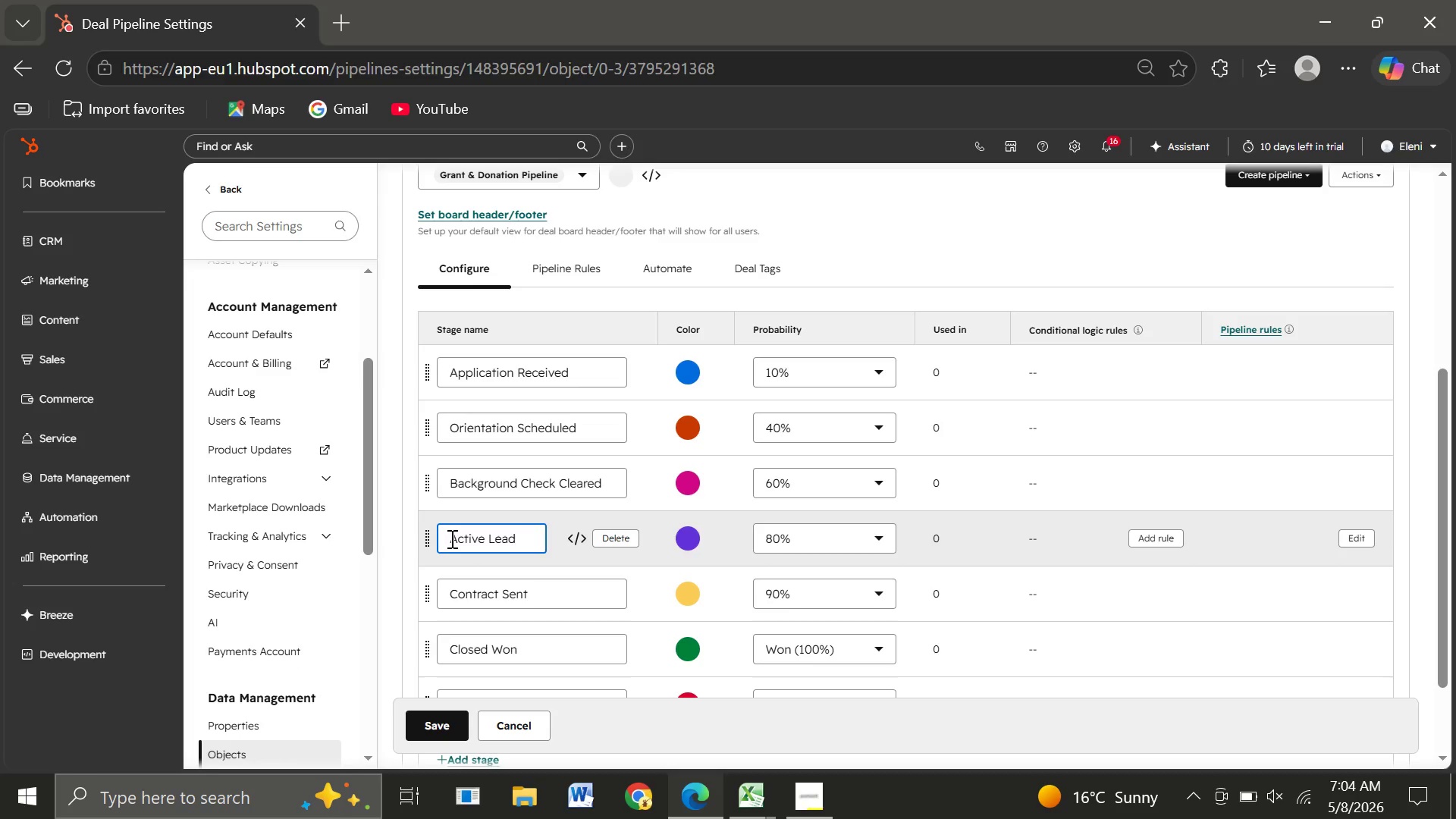 
type( Volunteer)
 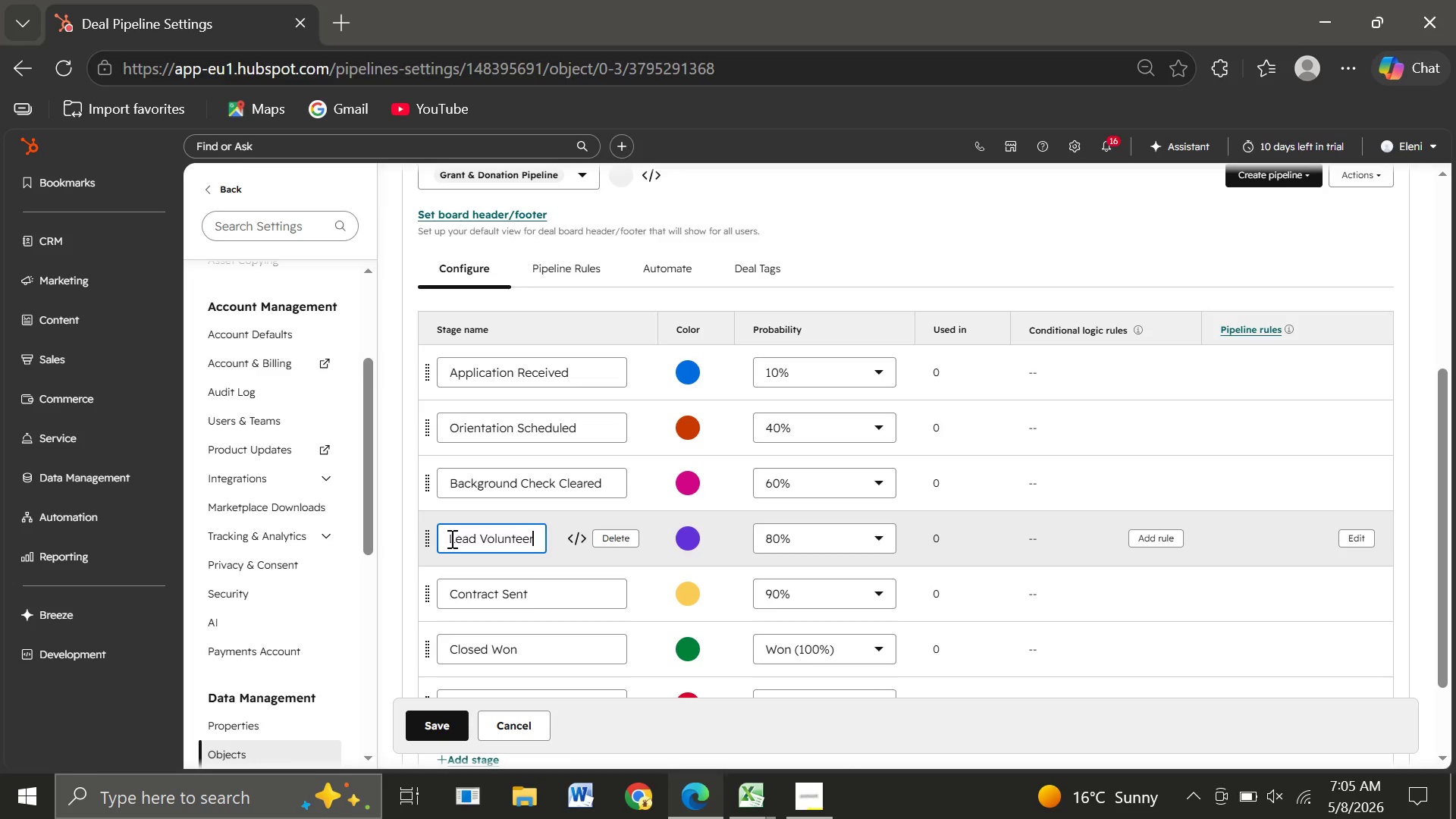 
wait(5.62)
 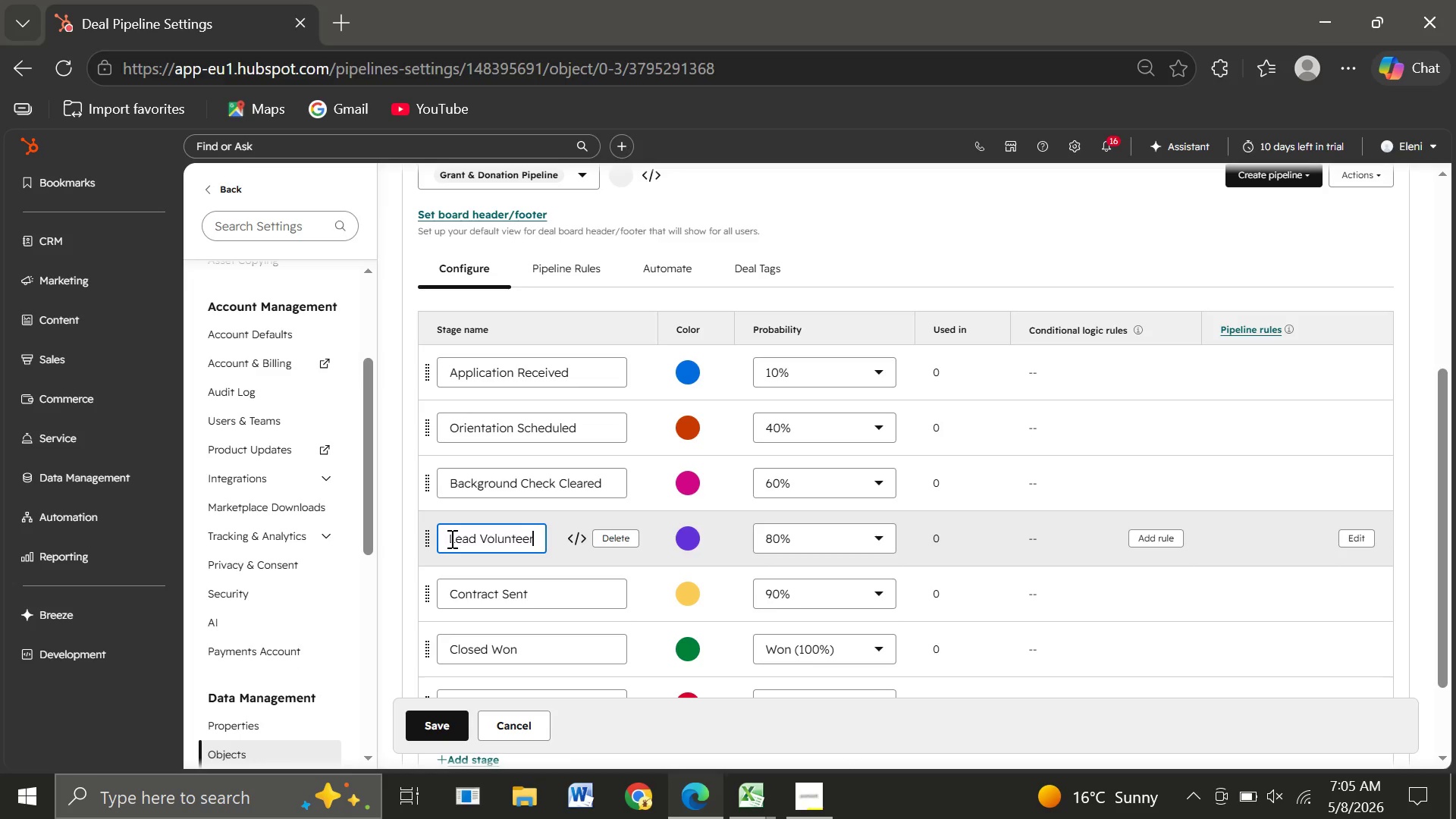 
double_click([447, 594])
 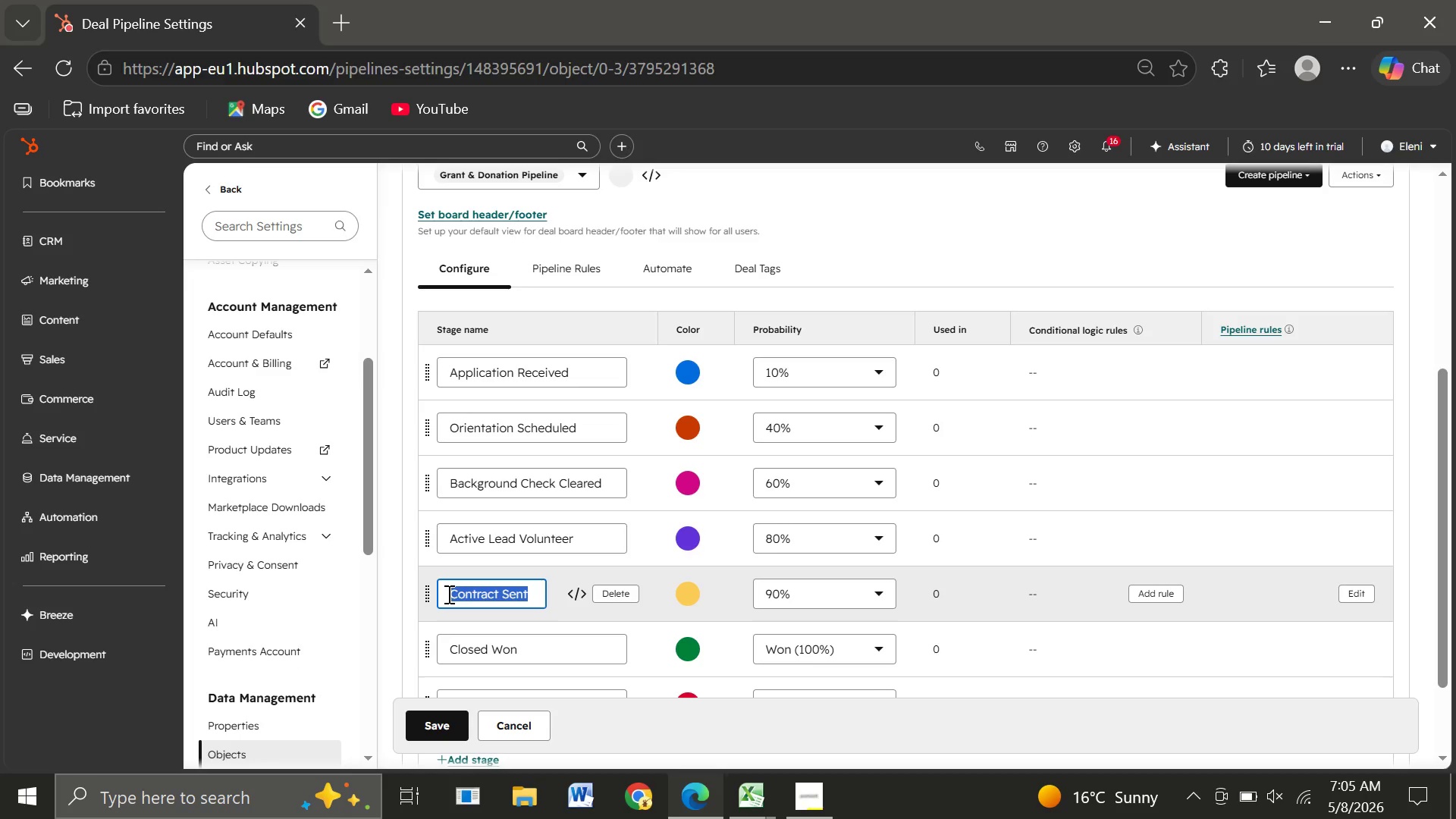 
triple_click([447, 594])
 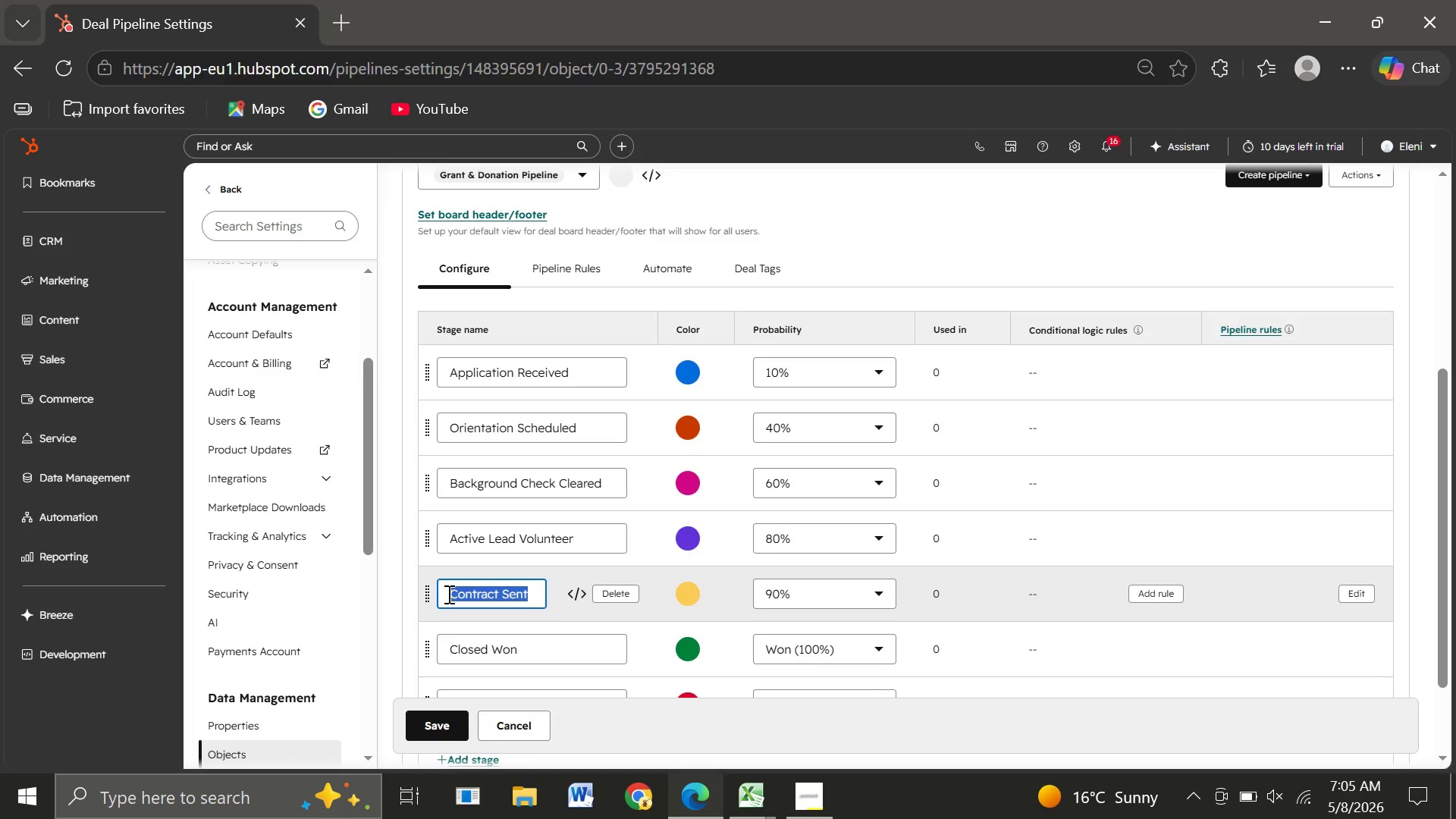 
triple_click([447, 594])
 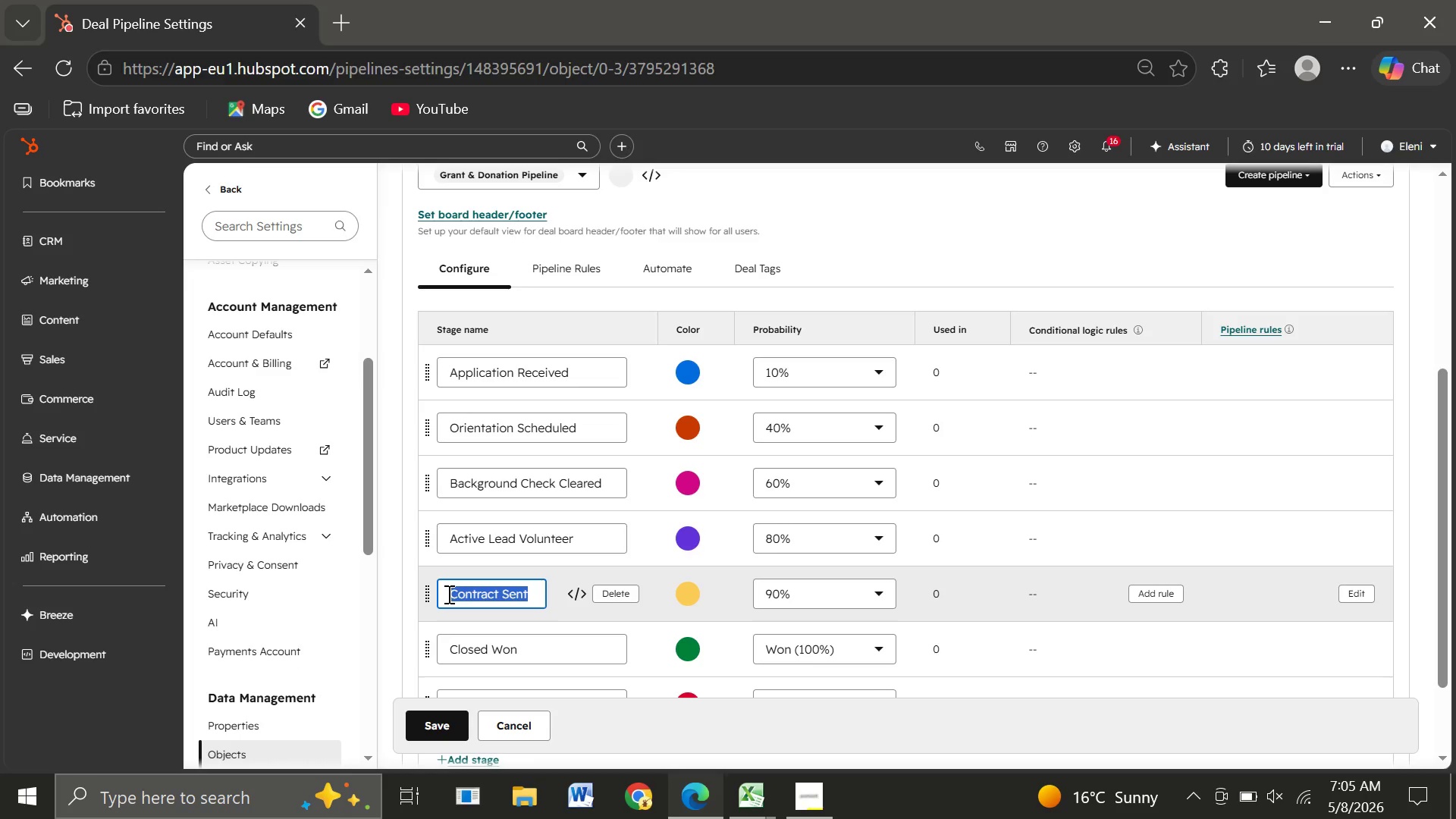 
triple_click([447, 594])
 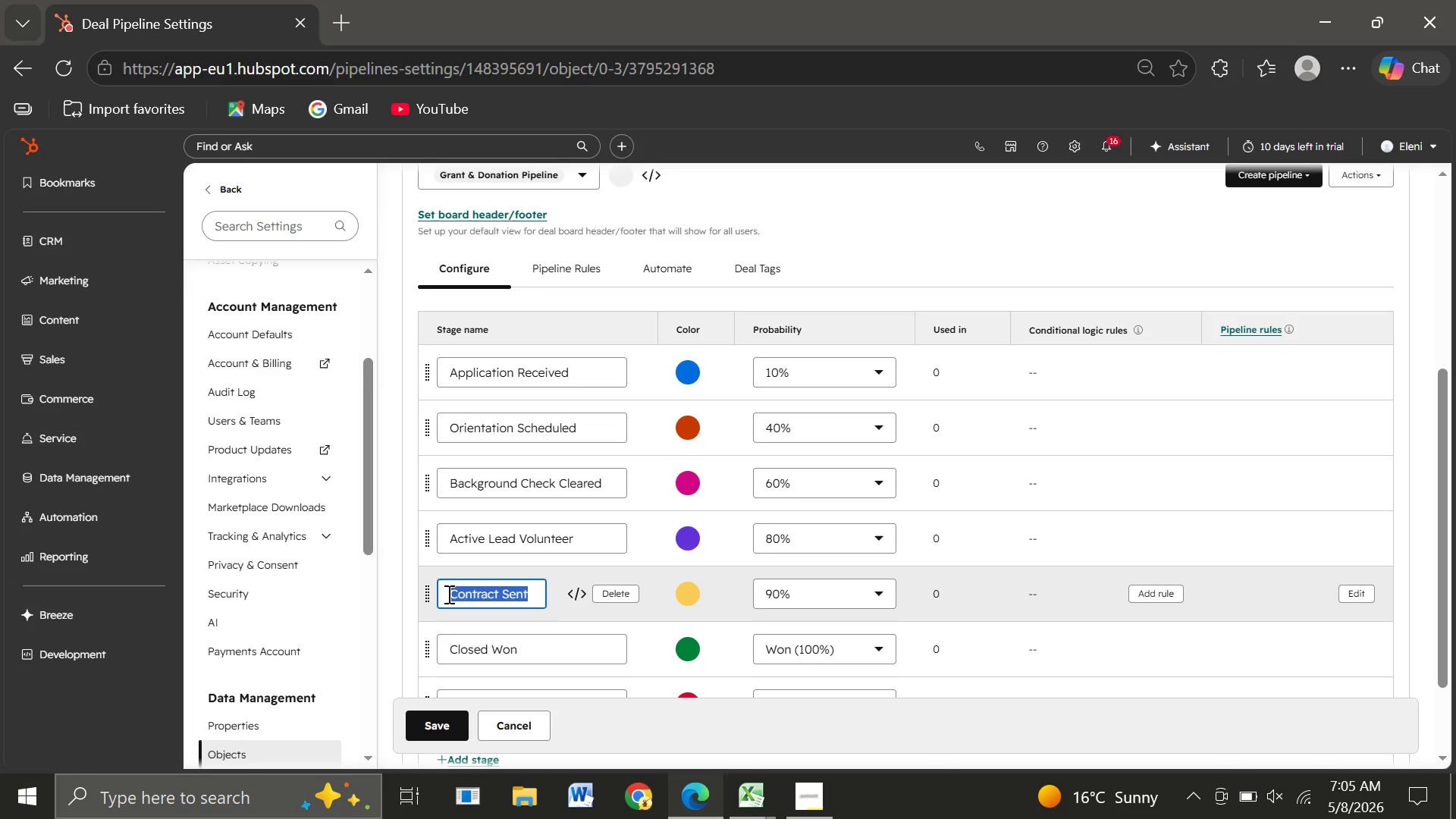 
wait(15.44)
 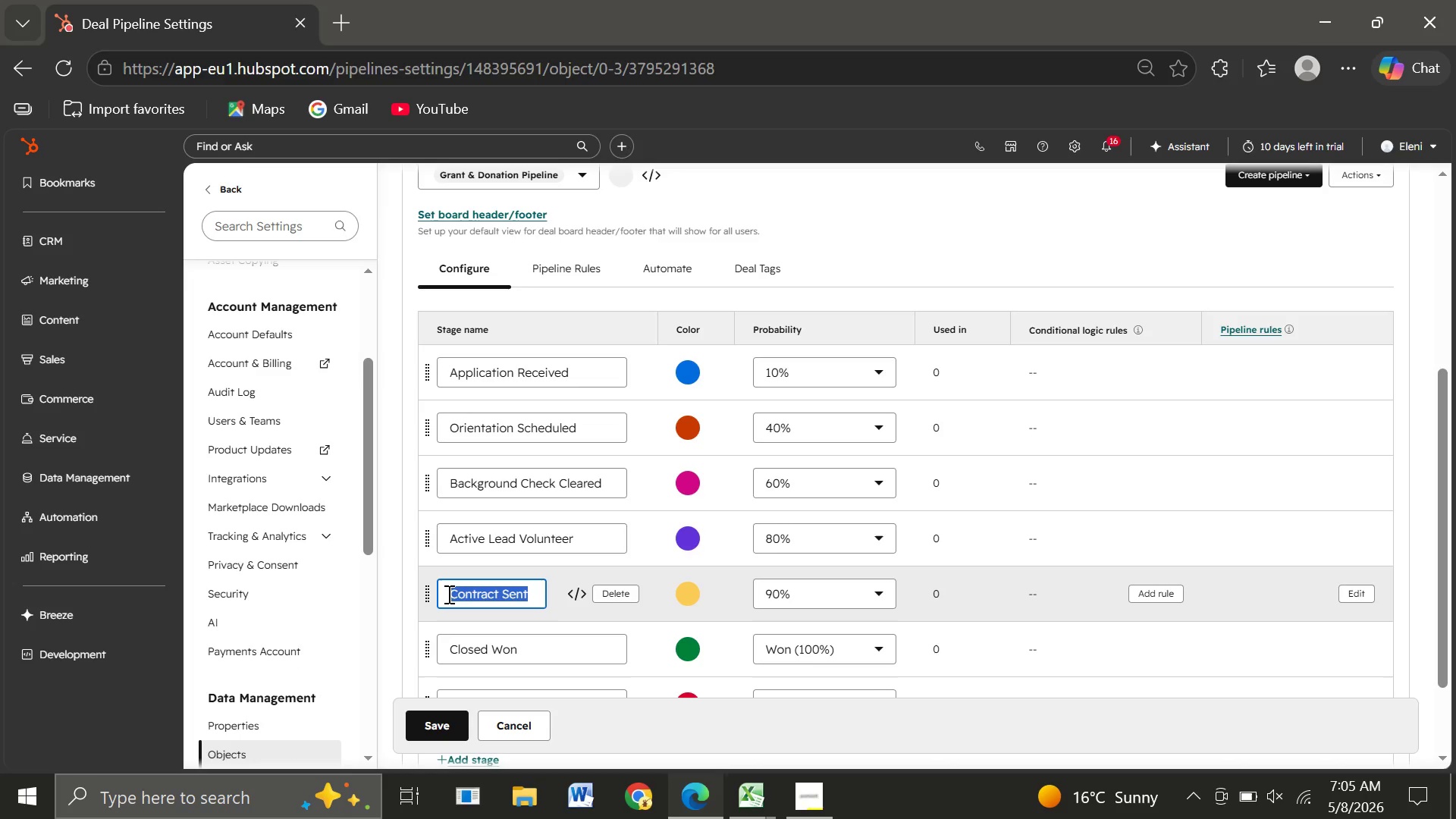 
left_click([620, 482])
 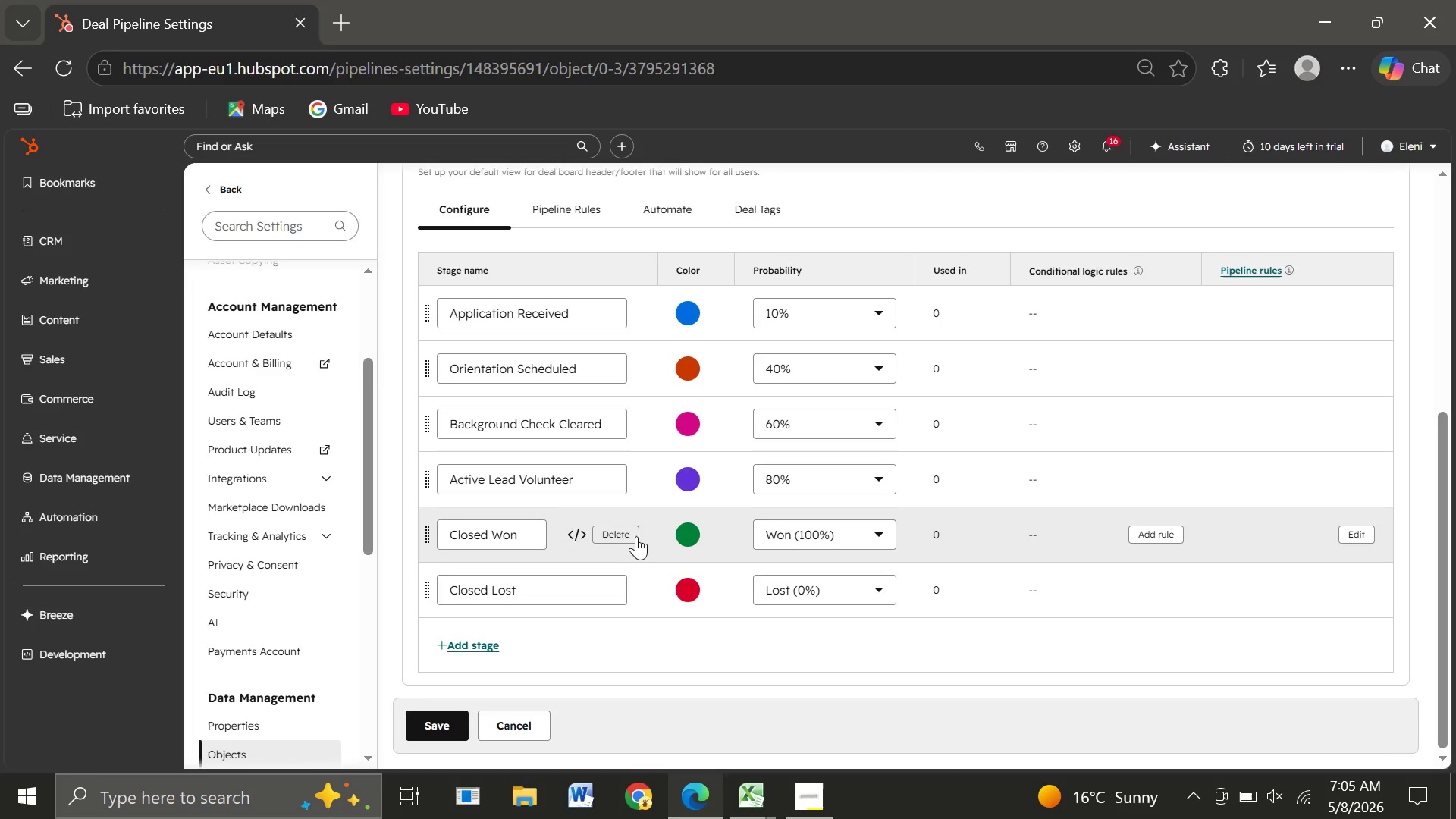 
left_click([629, 532])
 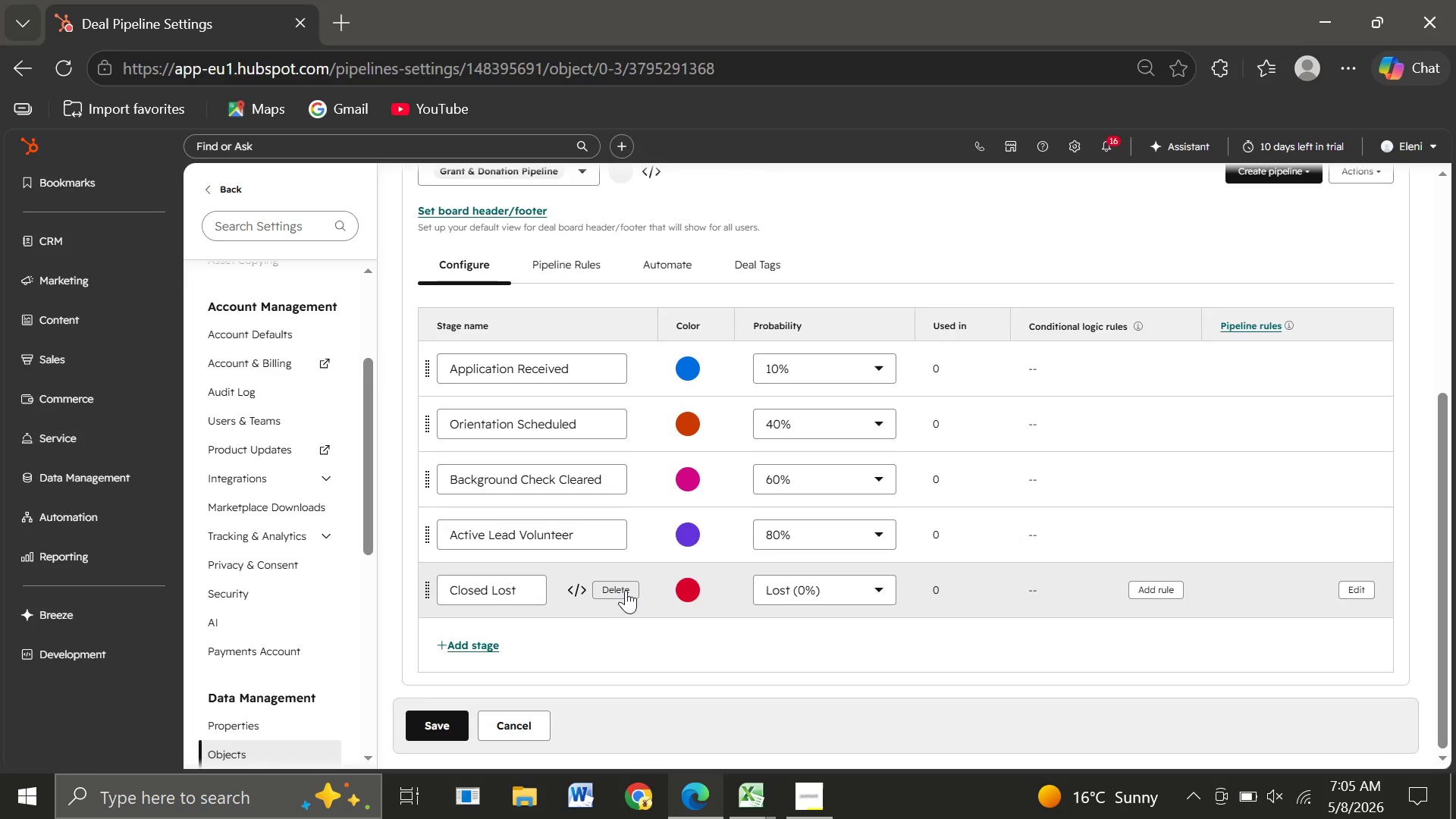 
left_click([623, 588])
 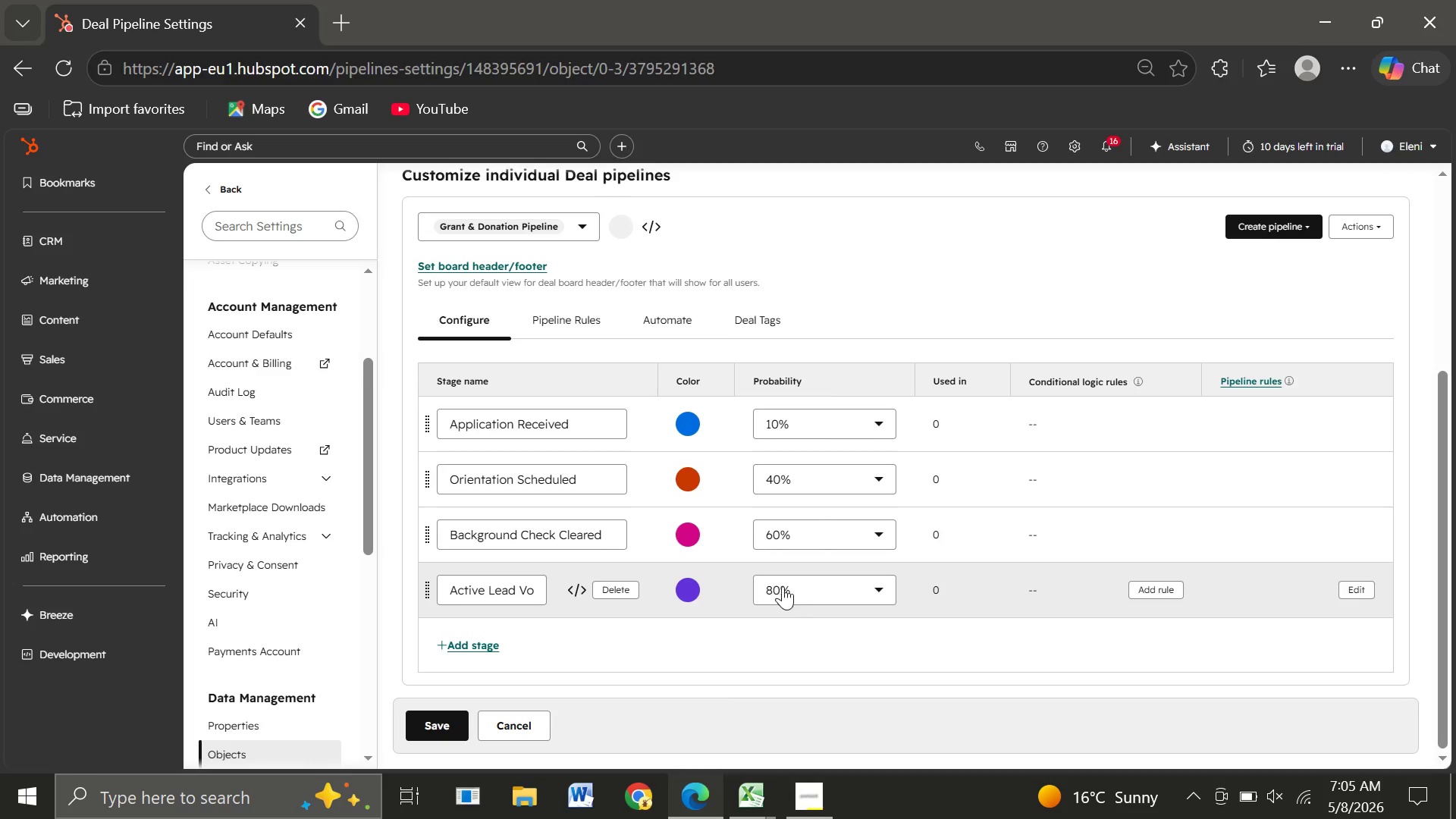 
left_click([814, 587])
 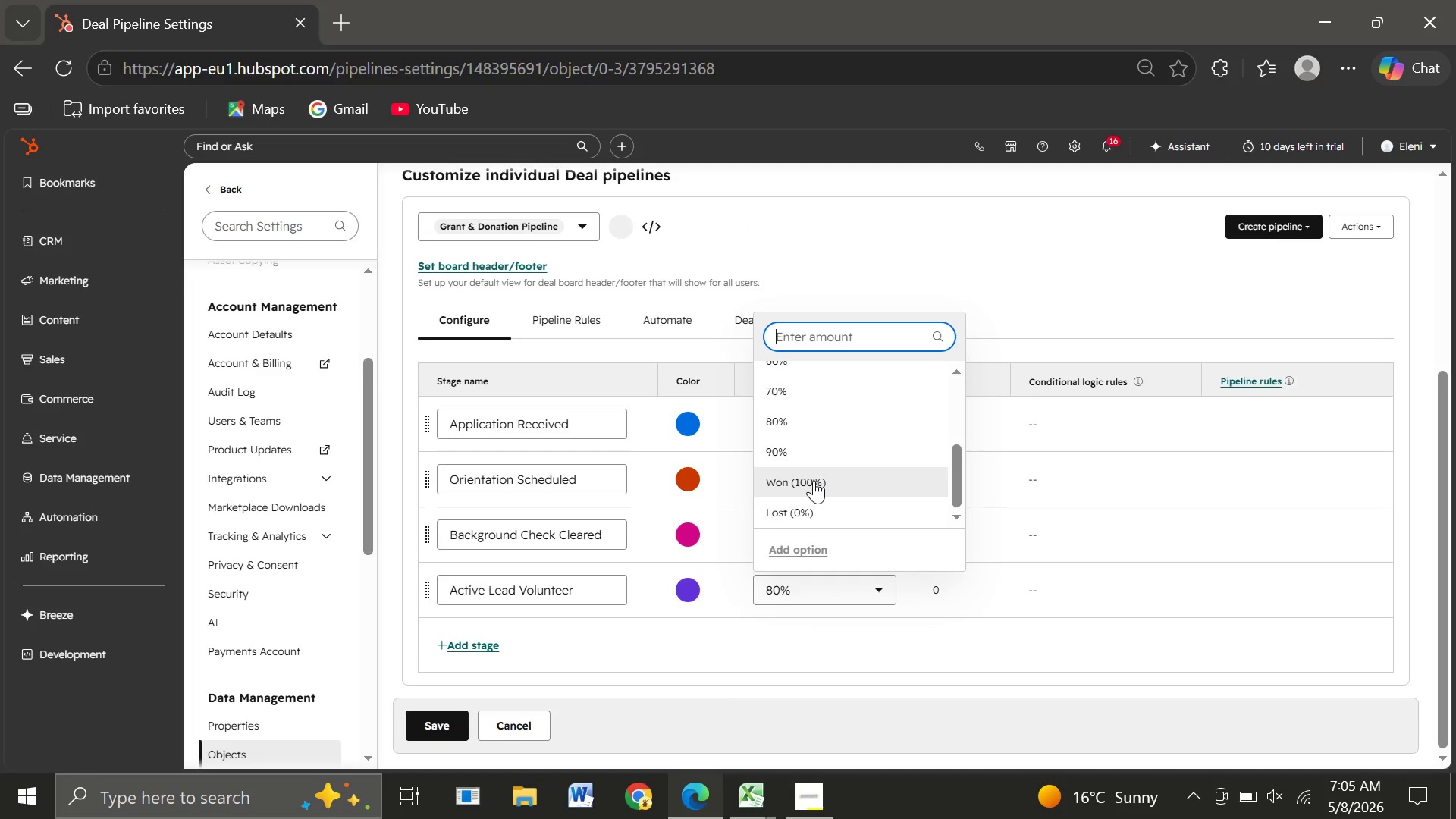 
left_click([814, 480])
 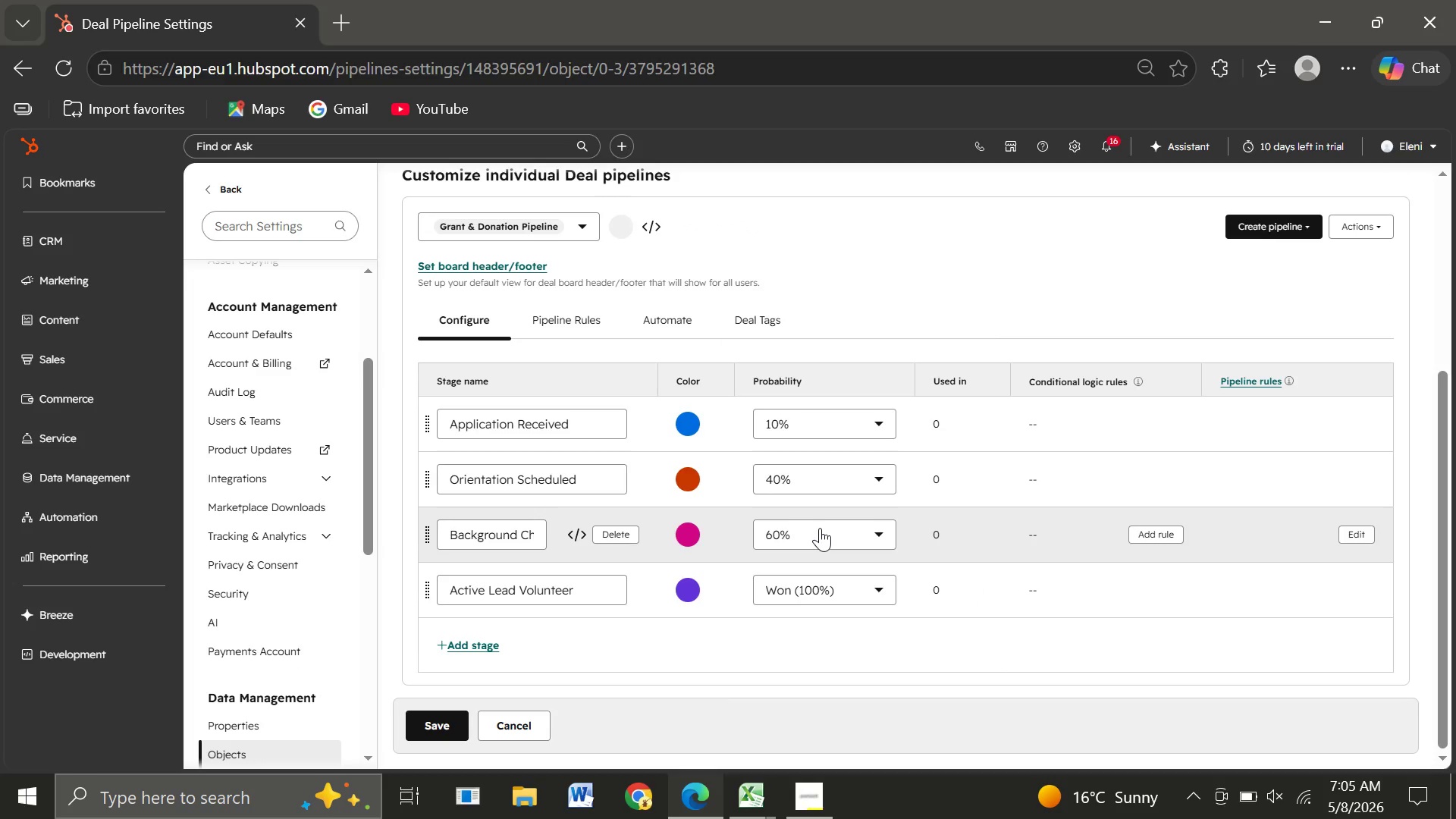 
left_click([820, 528])
 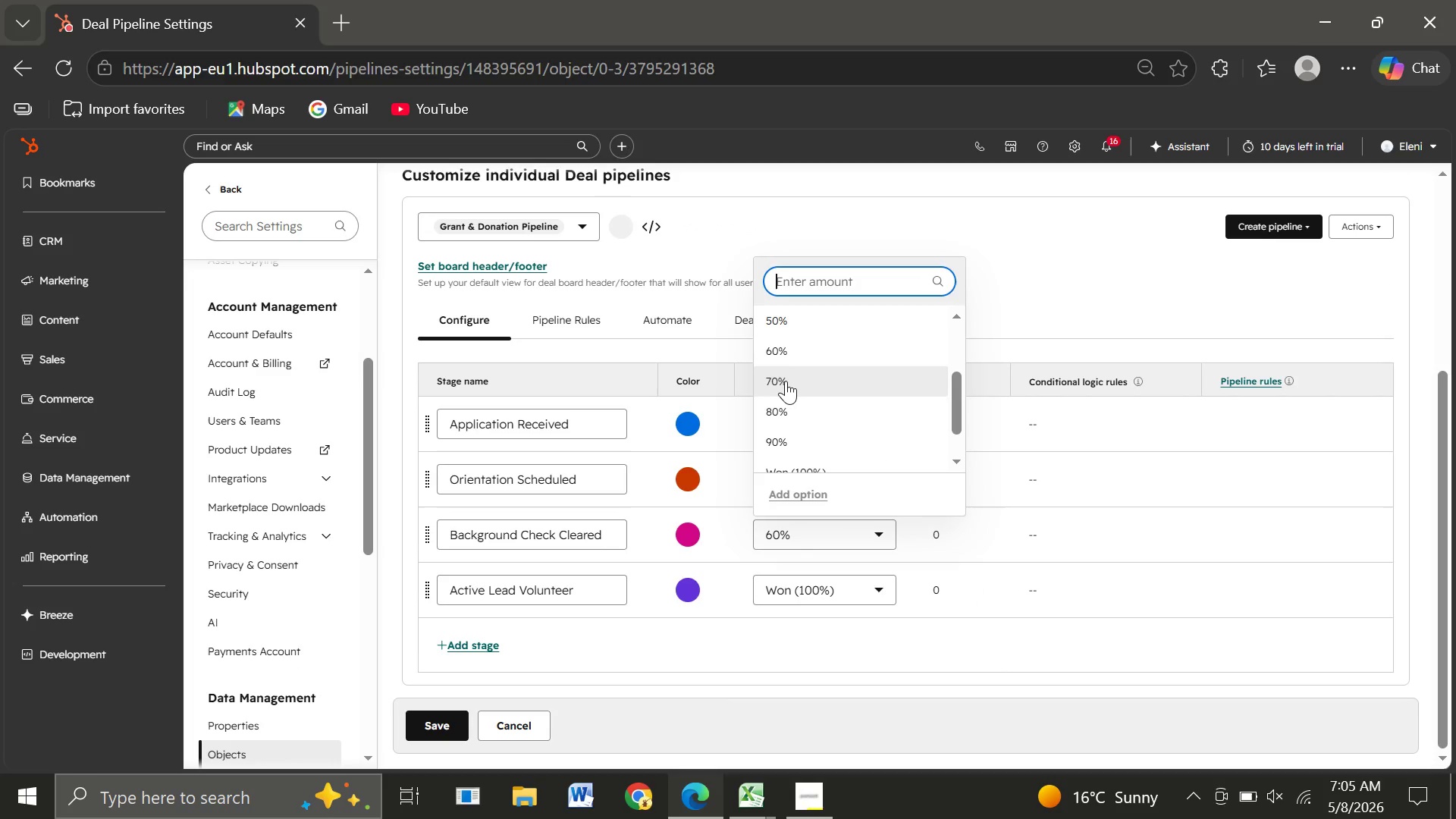 
left_click([786, 381])
 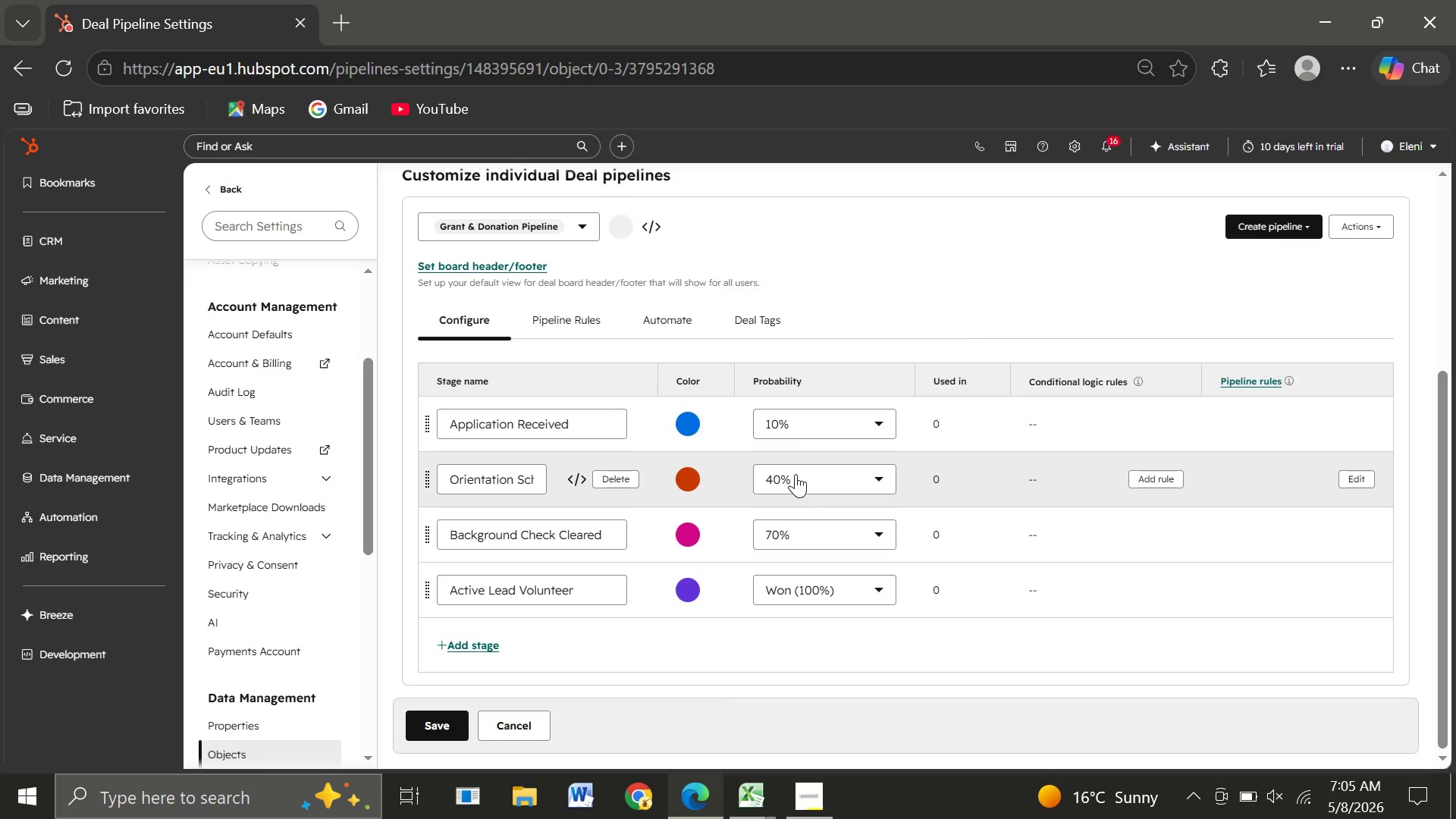 
left_click([795, 477])
 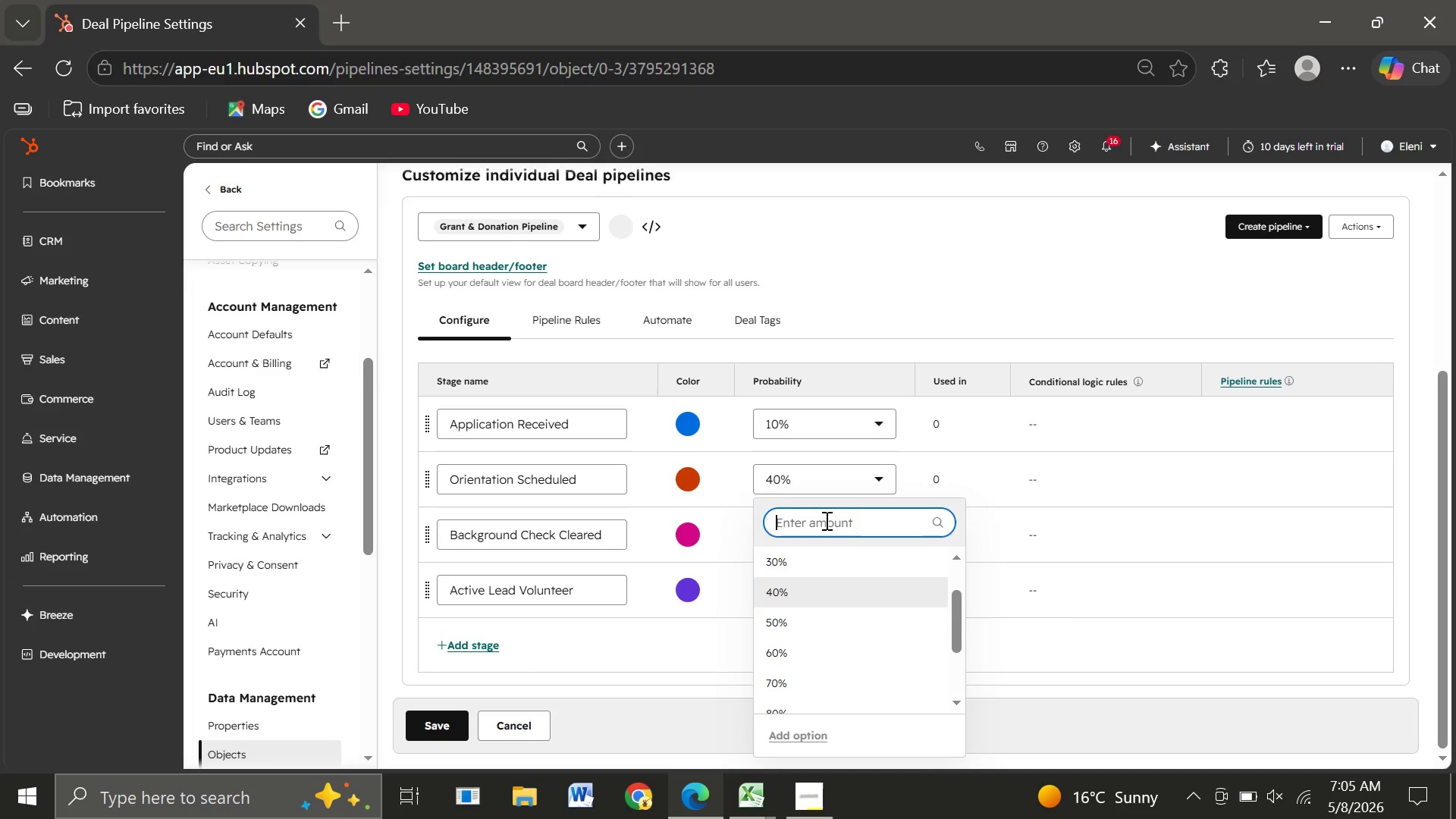 
type(35)
 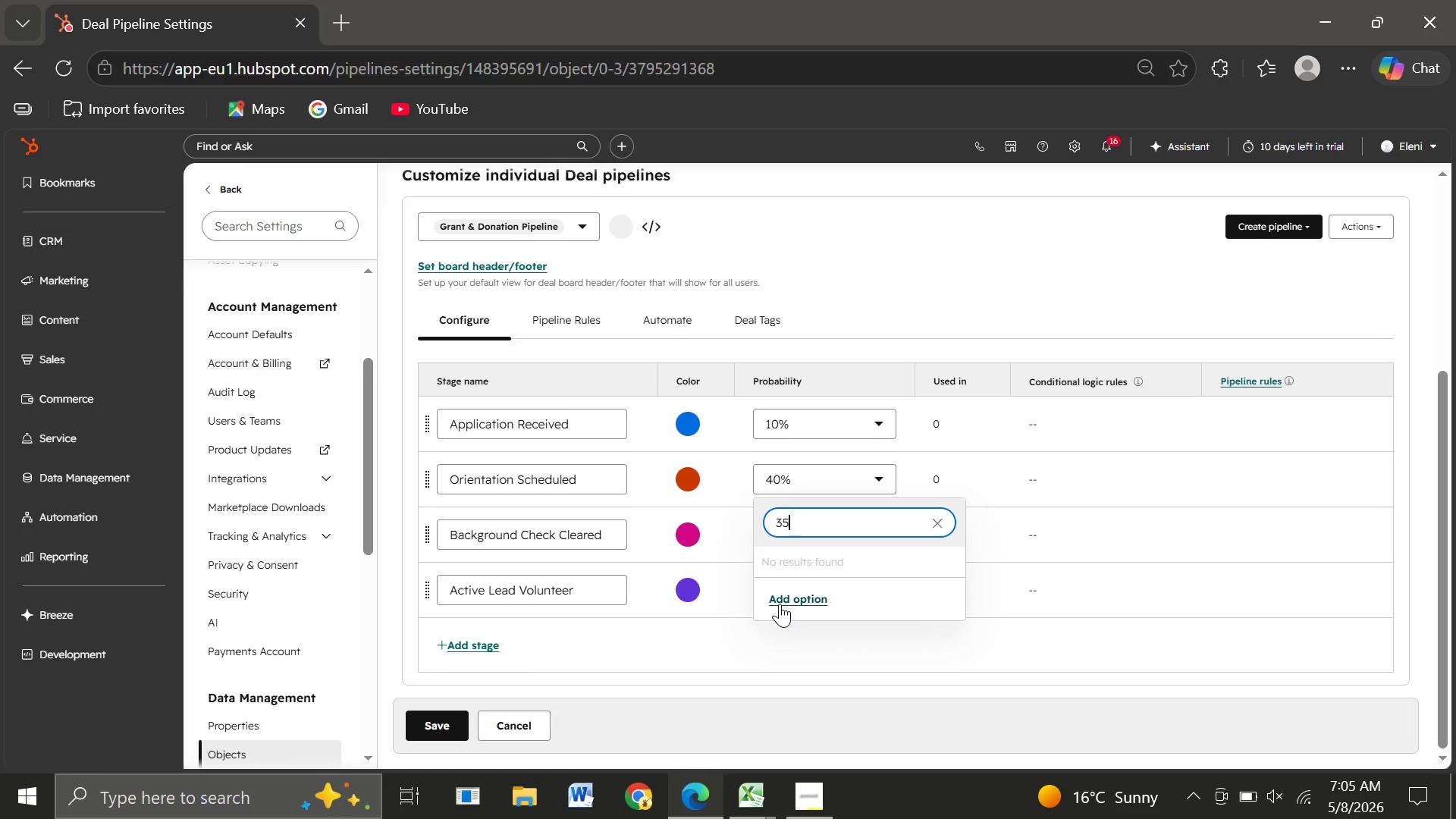 
left_click([780, 601])
 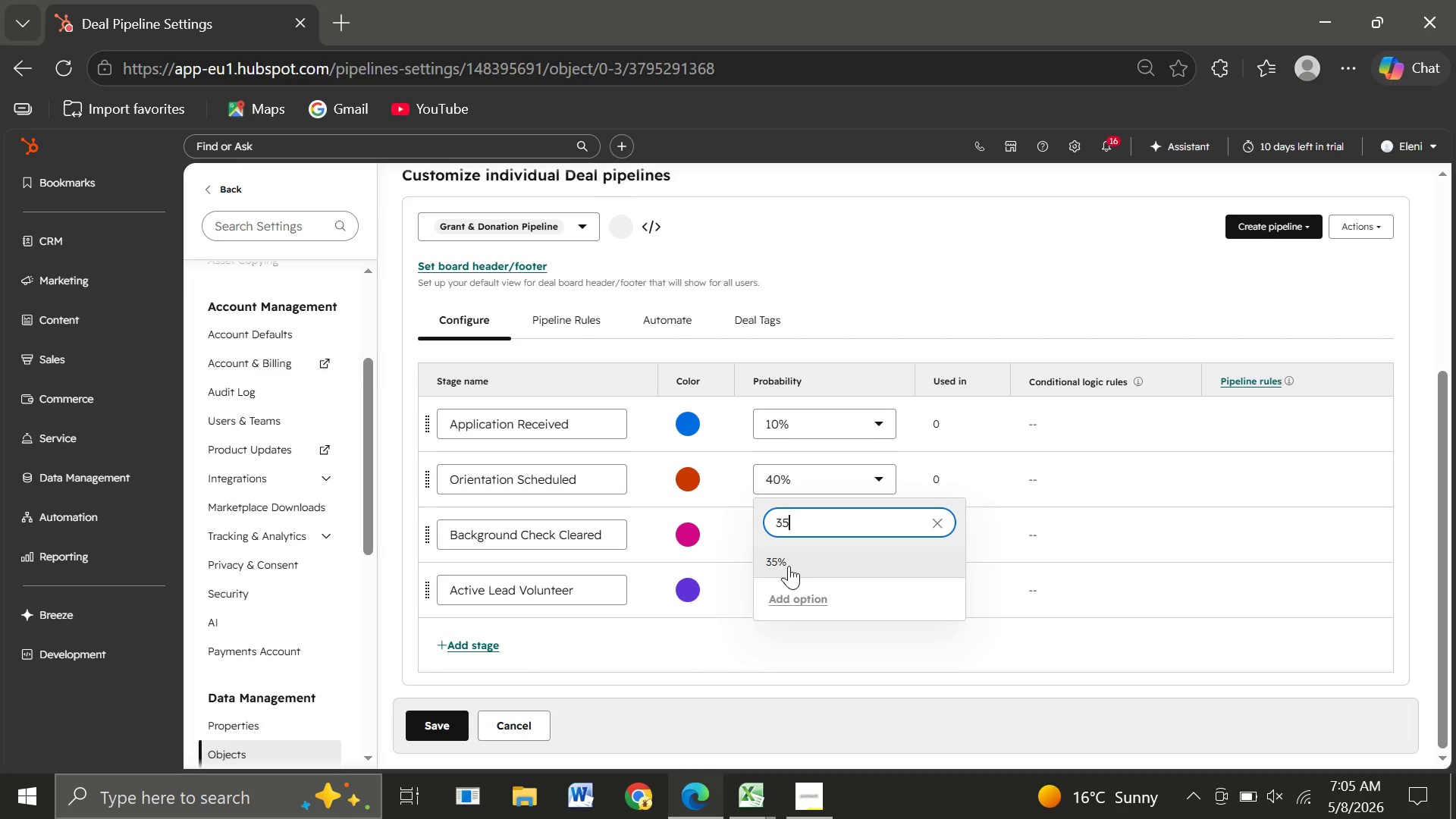 
left_click([789, 566])
 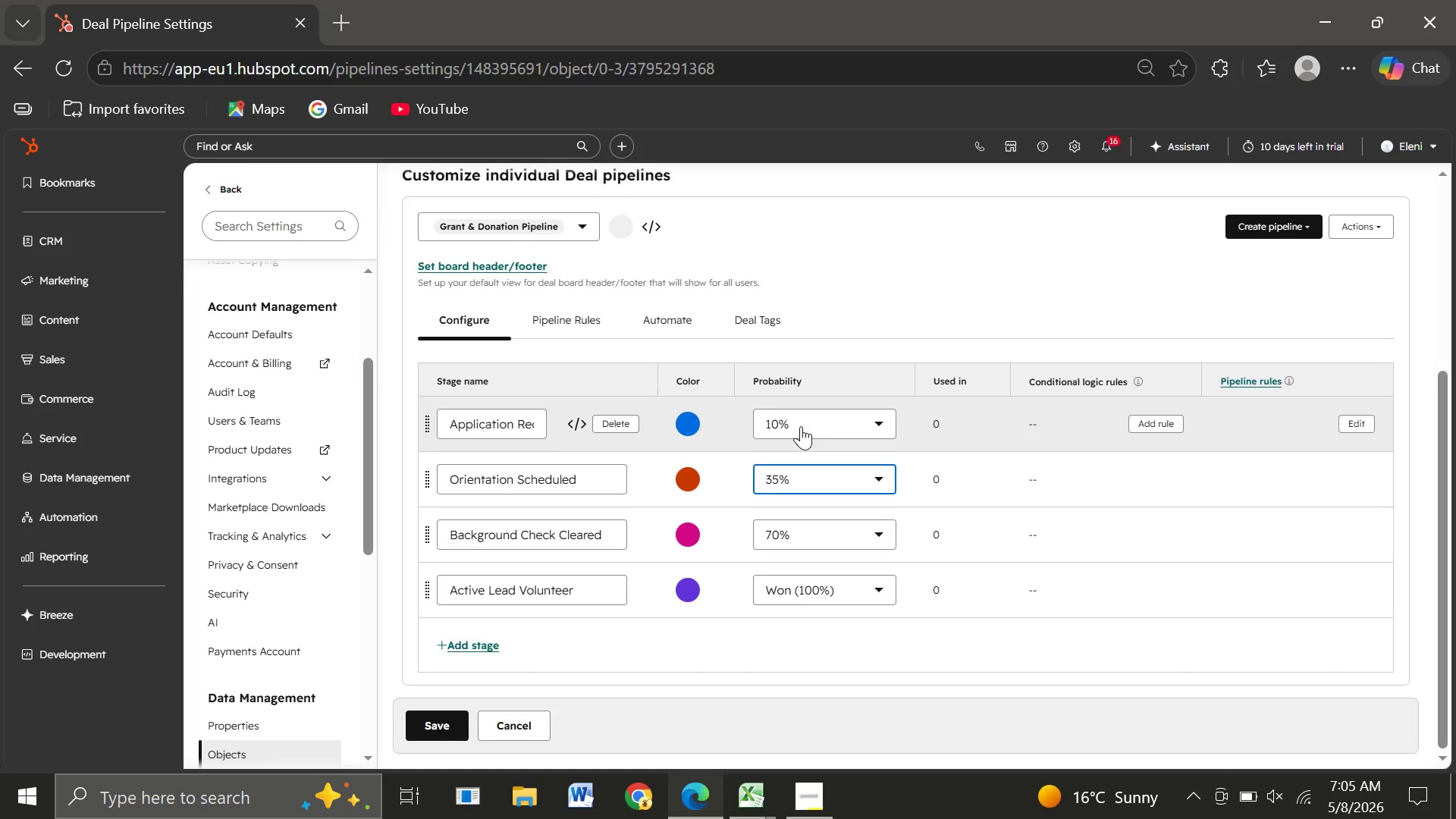 
left_click([801, 426])
 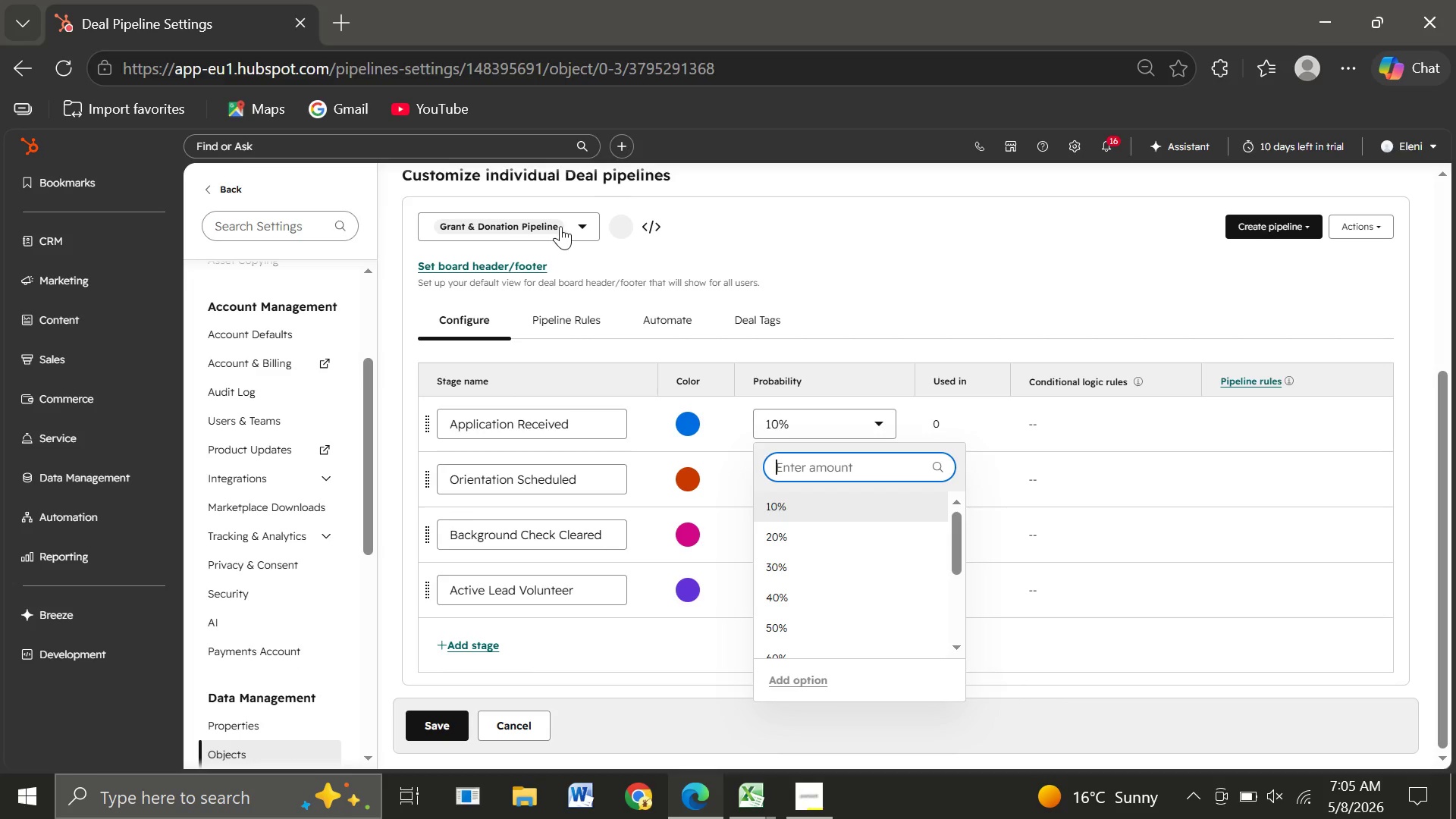 
wait(5.84)
 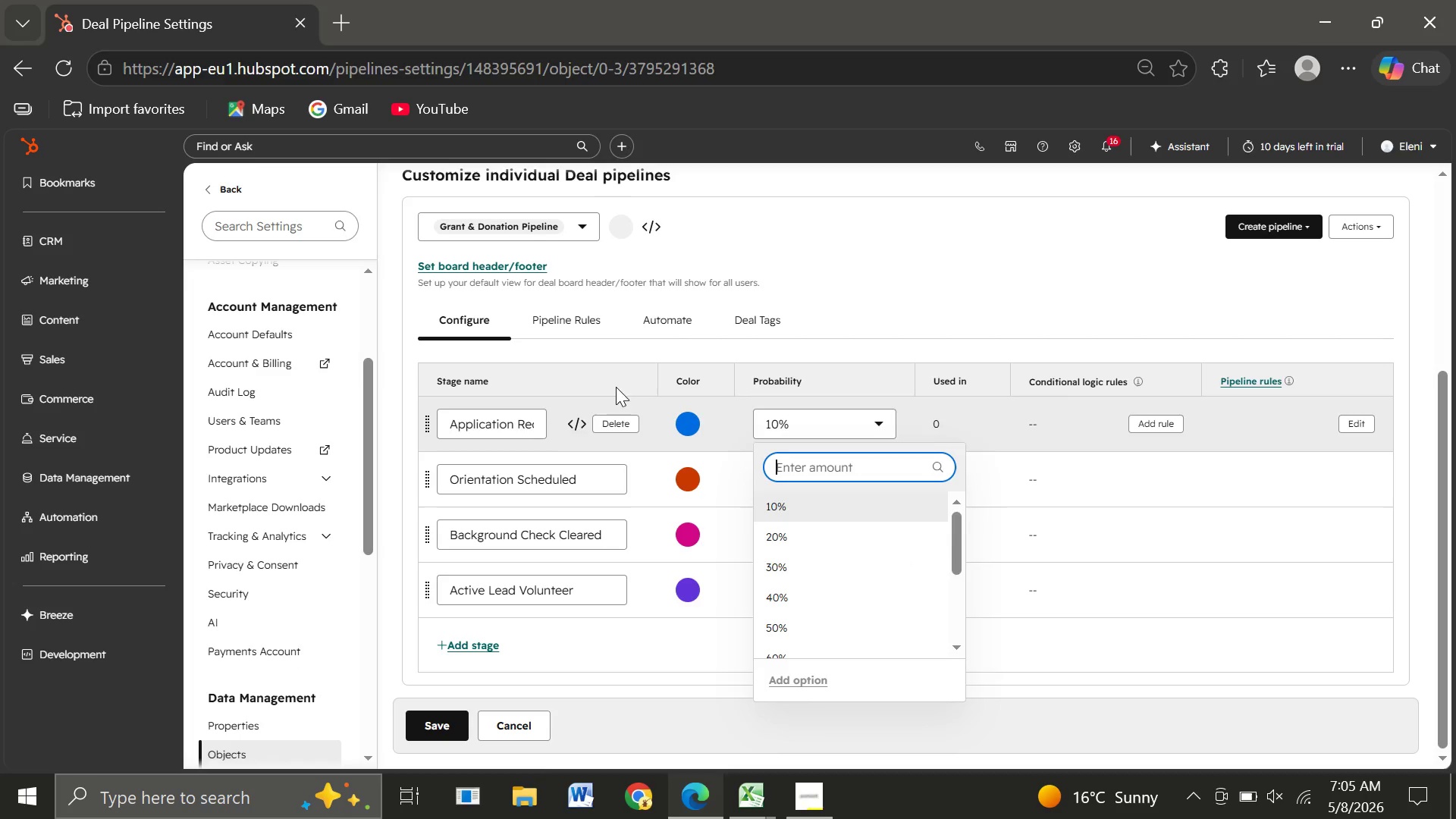 
left_click([1258, 221])
 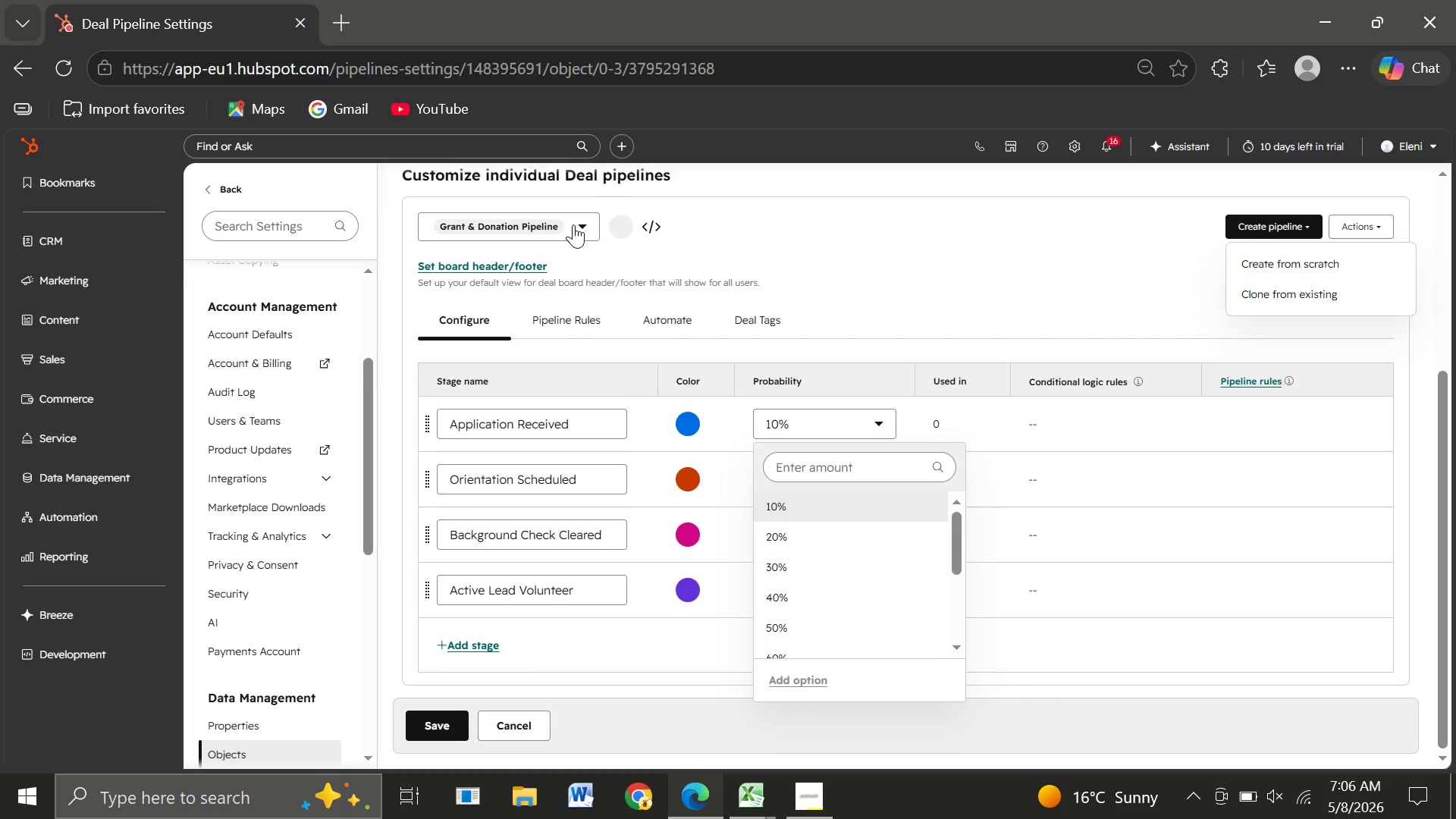 
left_click([538, 220])
 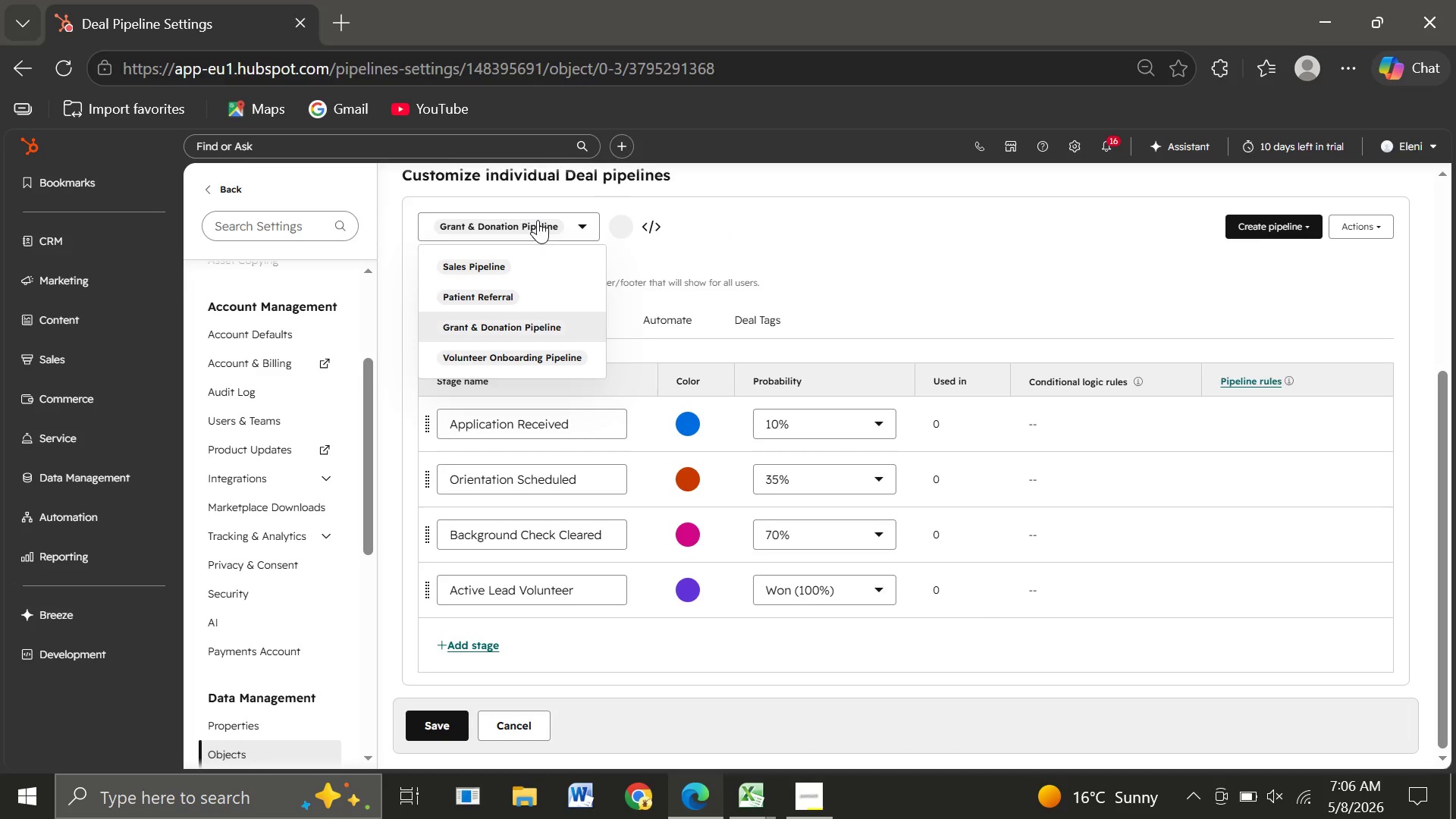 
left_click([538, 220])
 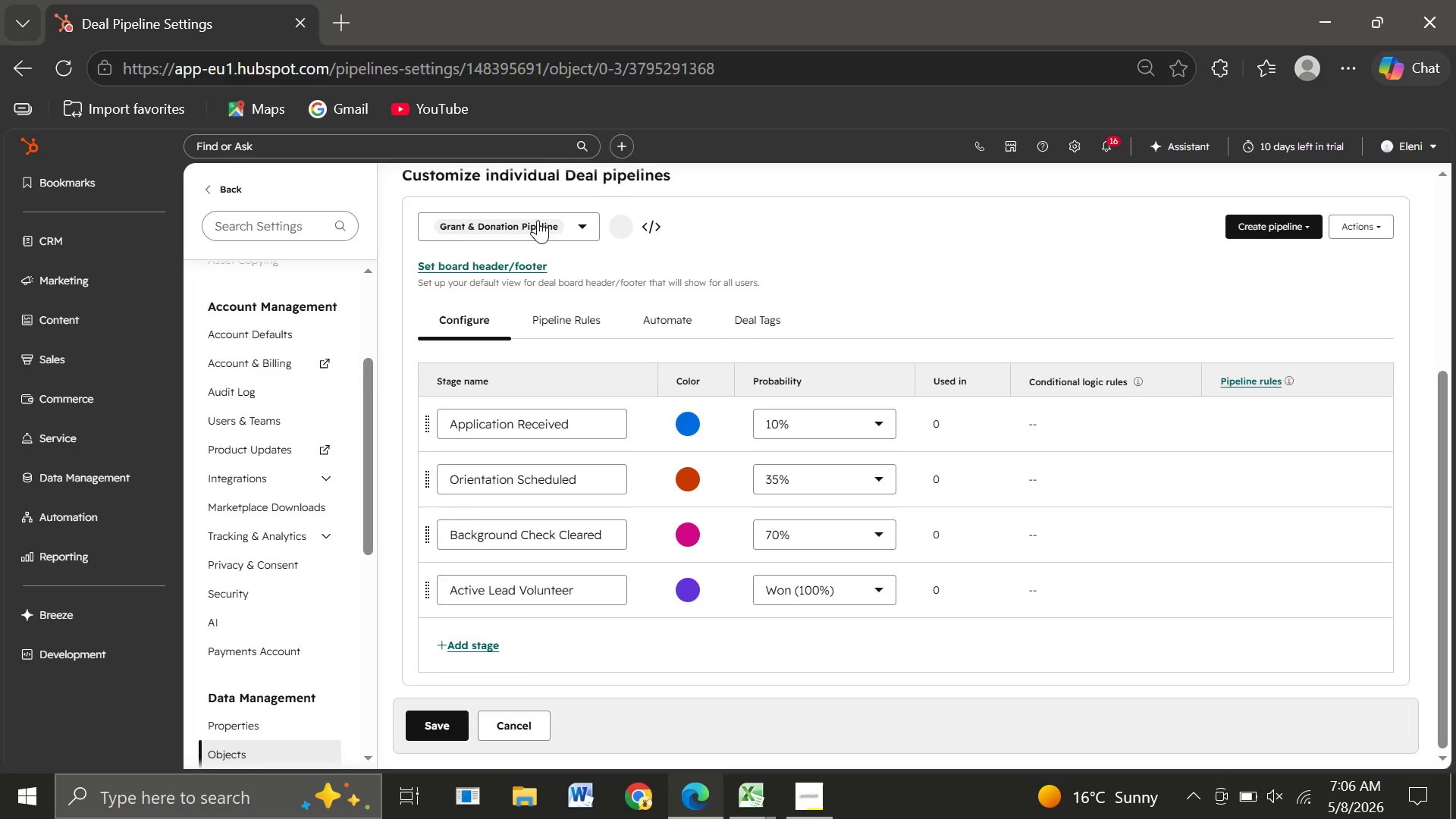 
left_click([538, 220])
 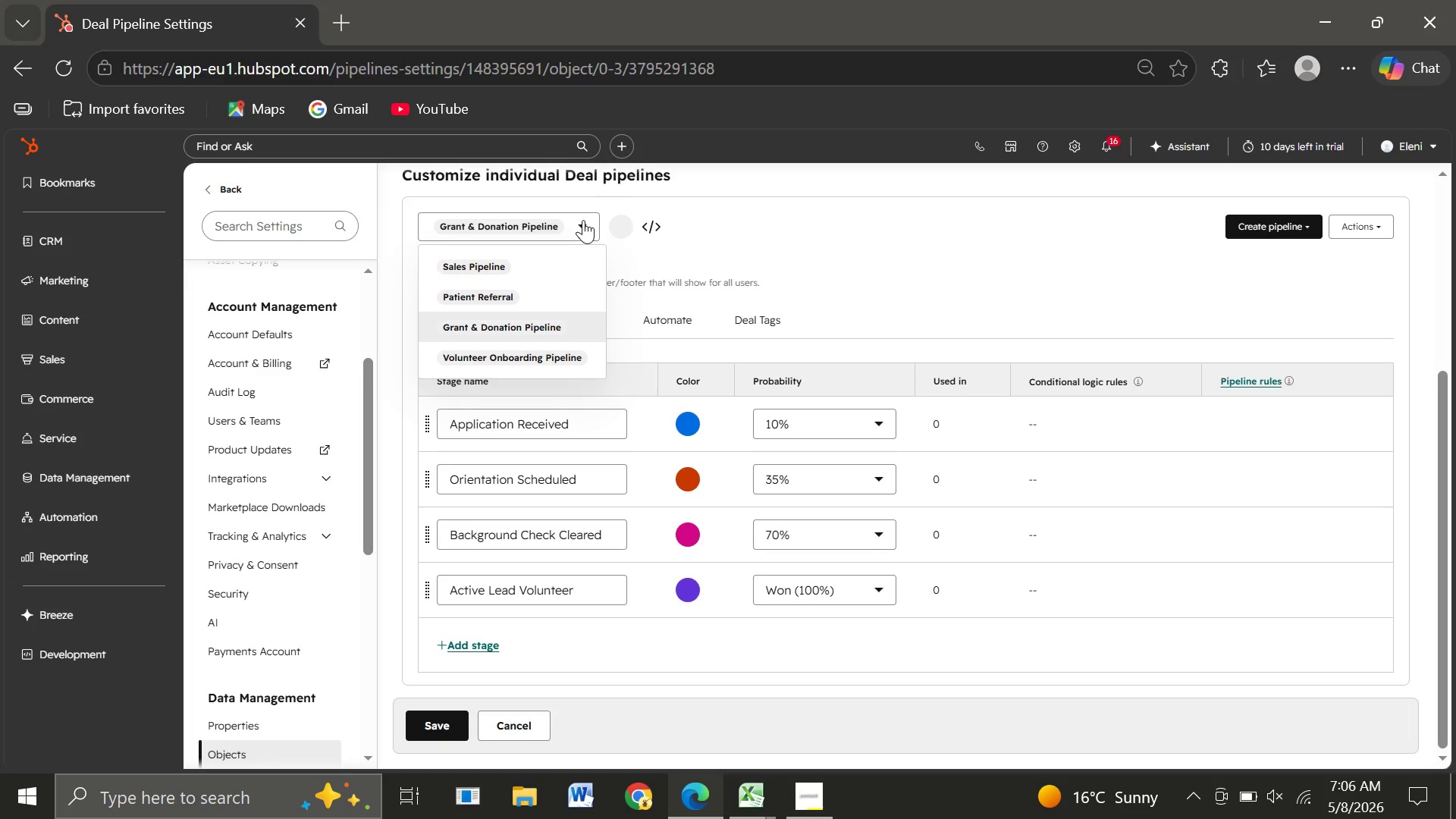 
left_click([583, 220])
 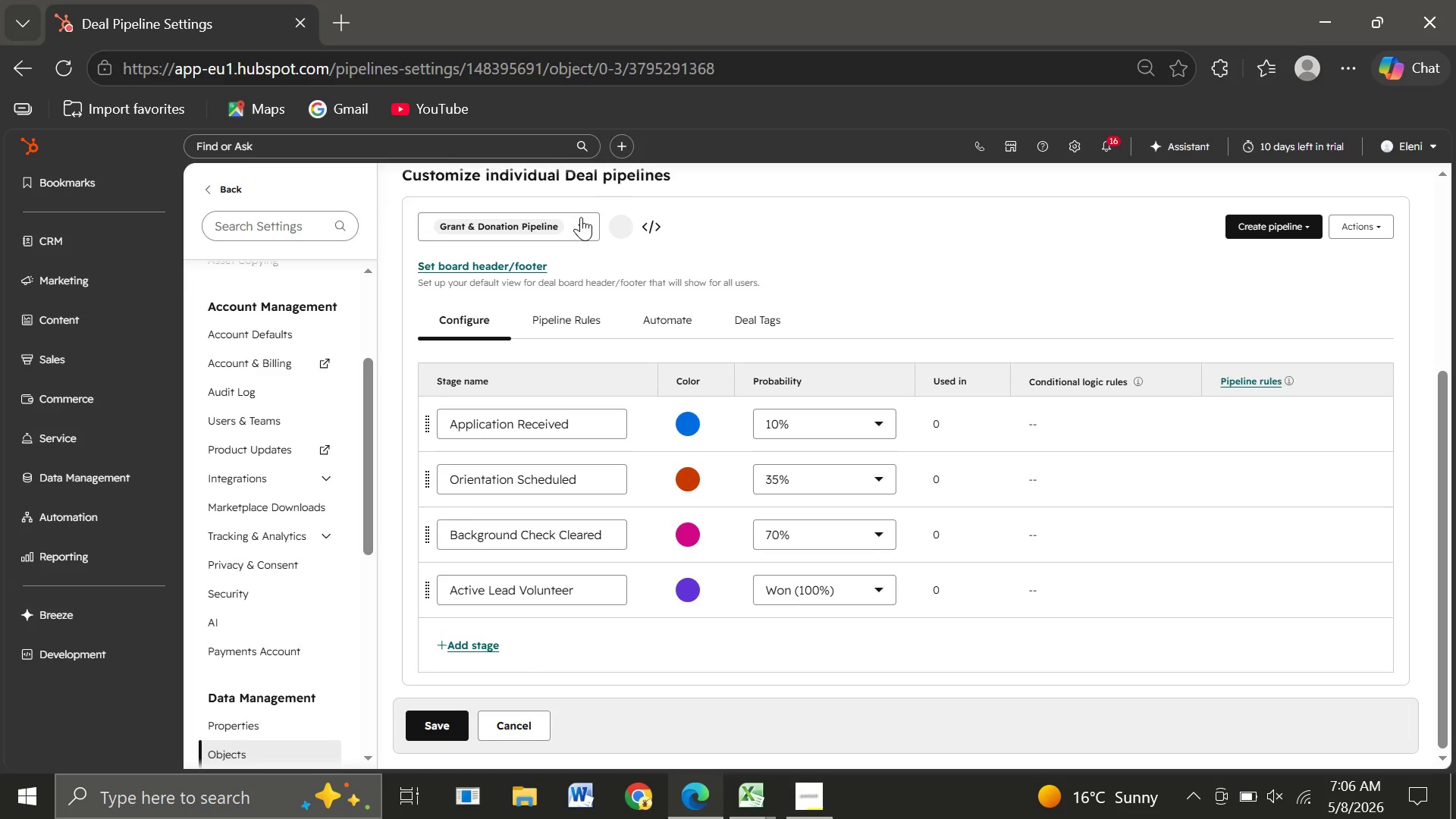 
left_click([581, 217])
 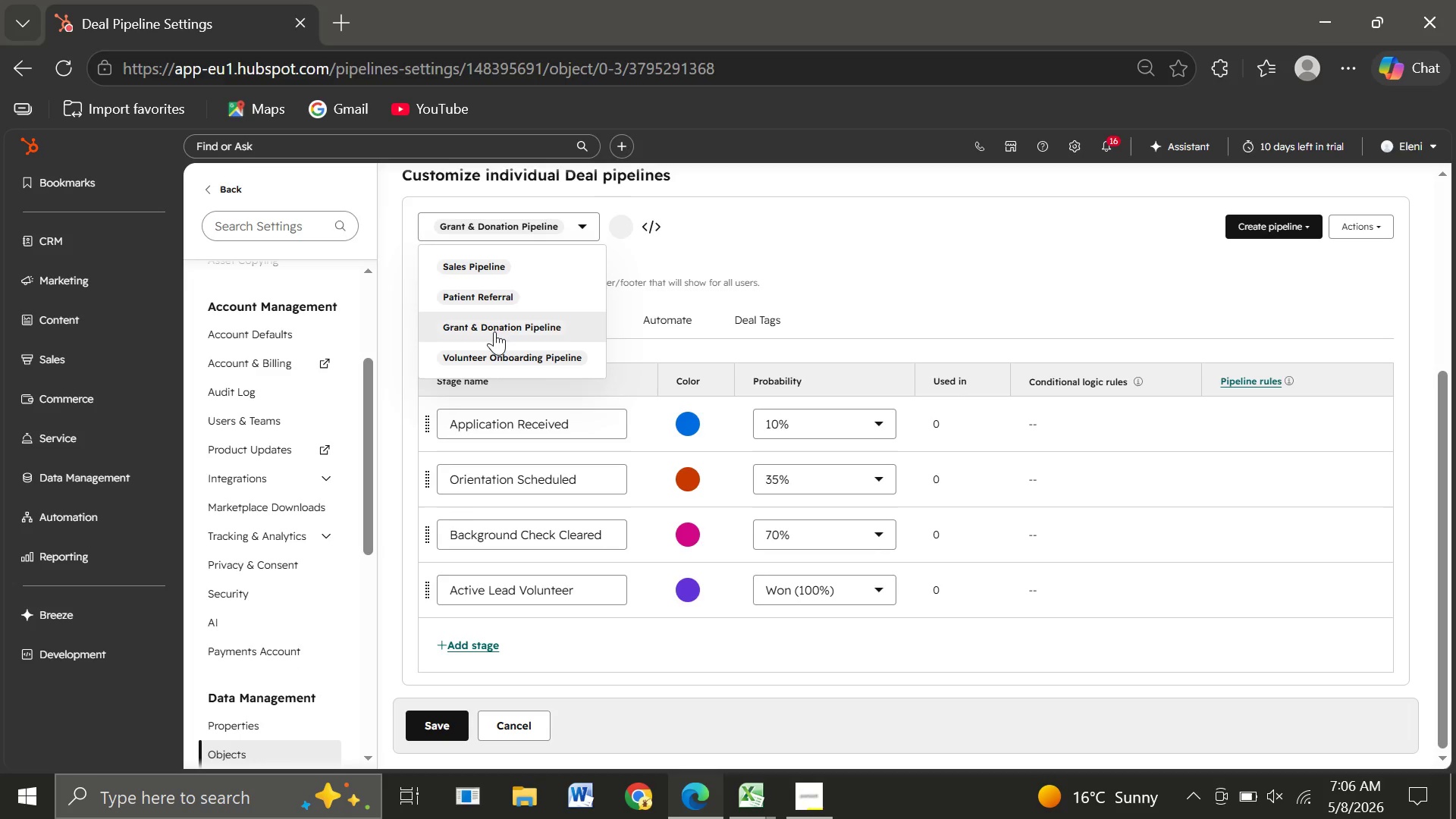 
left_click([471, 344])
 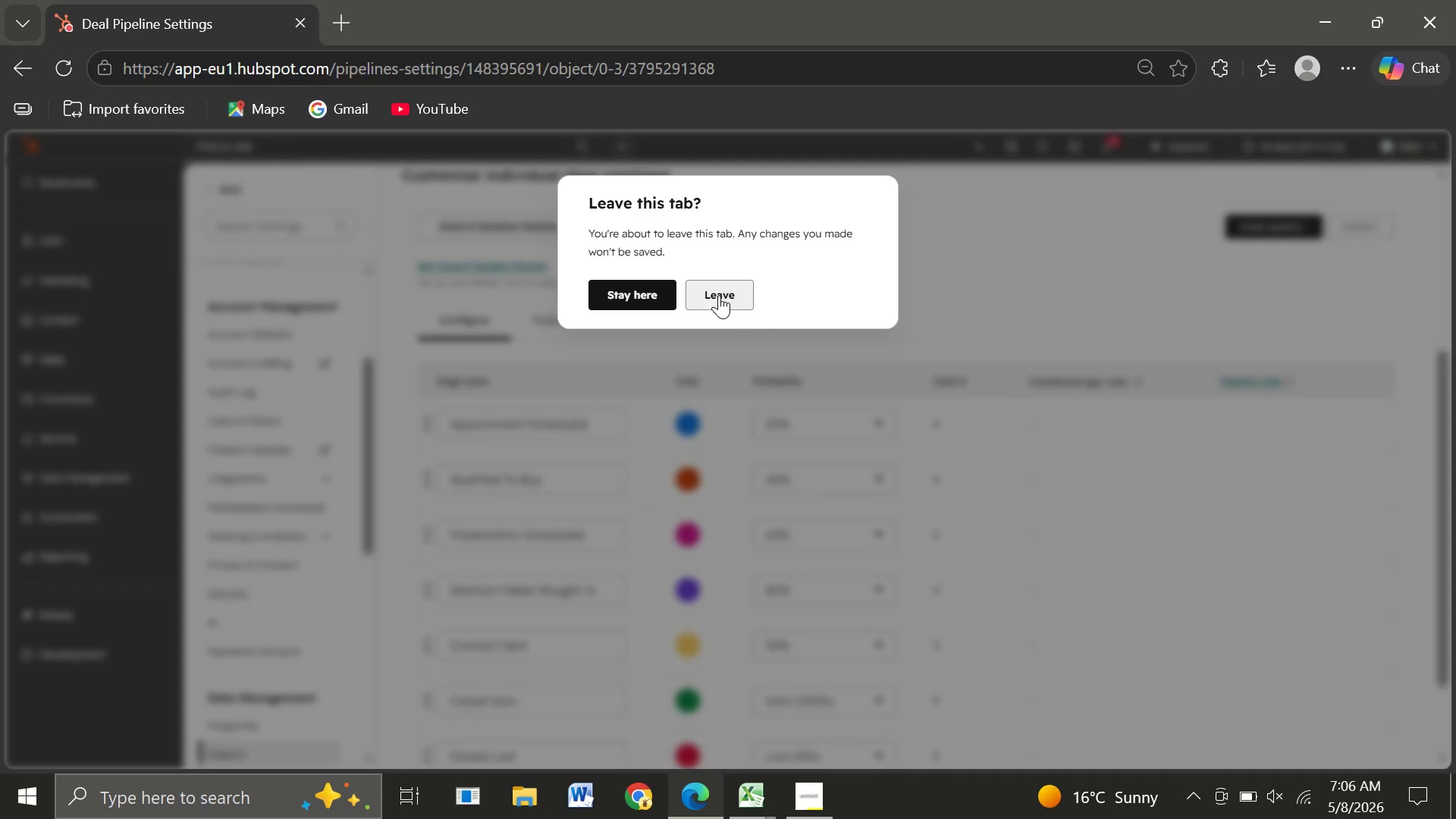 
left_click([719, 295])
 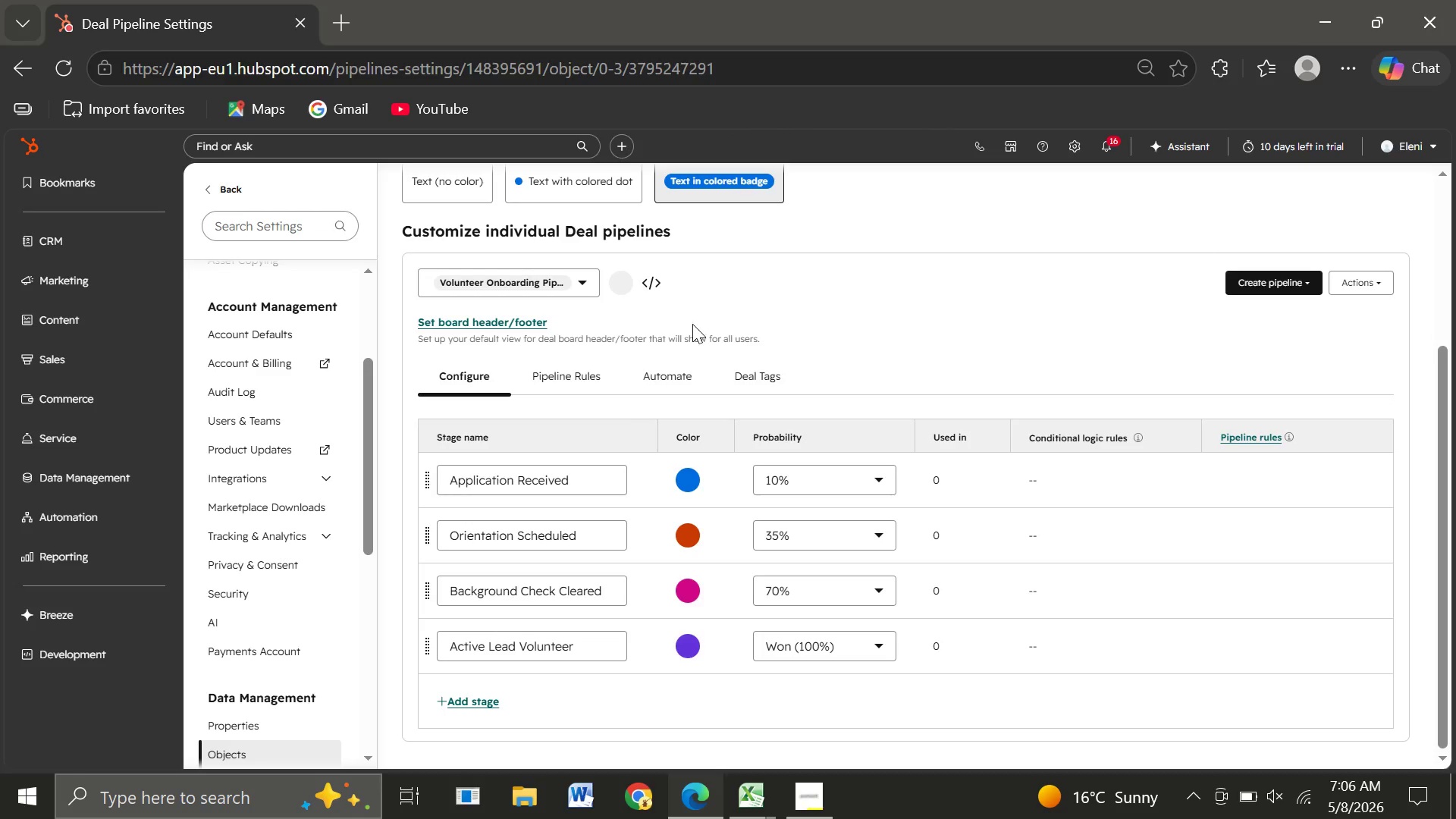 
mouse_move([553, 537])
 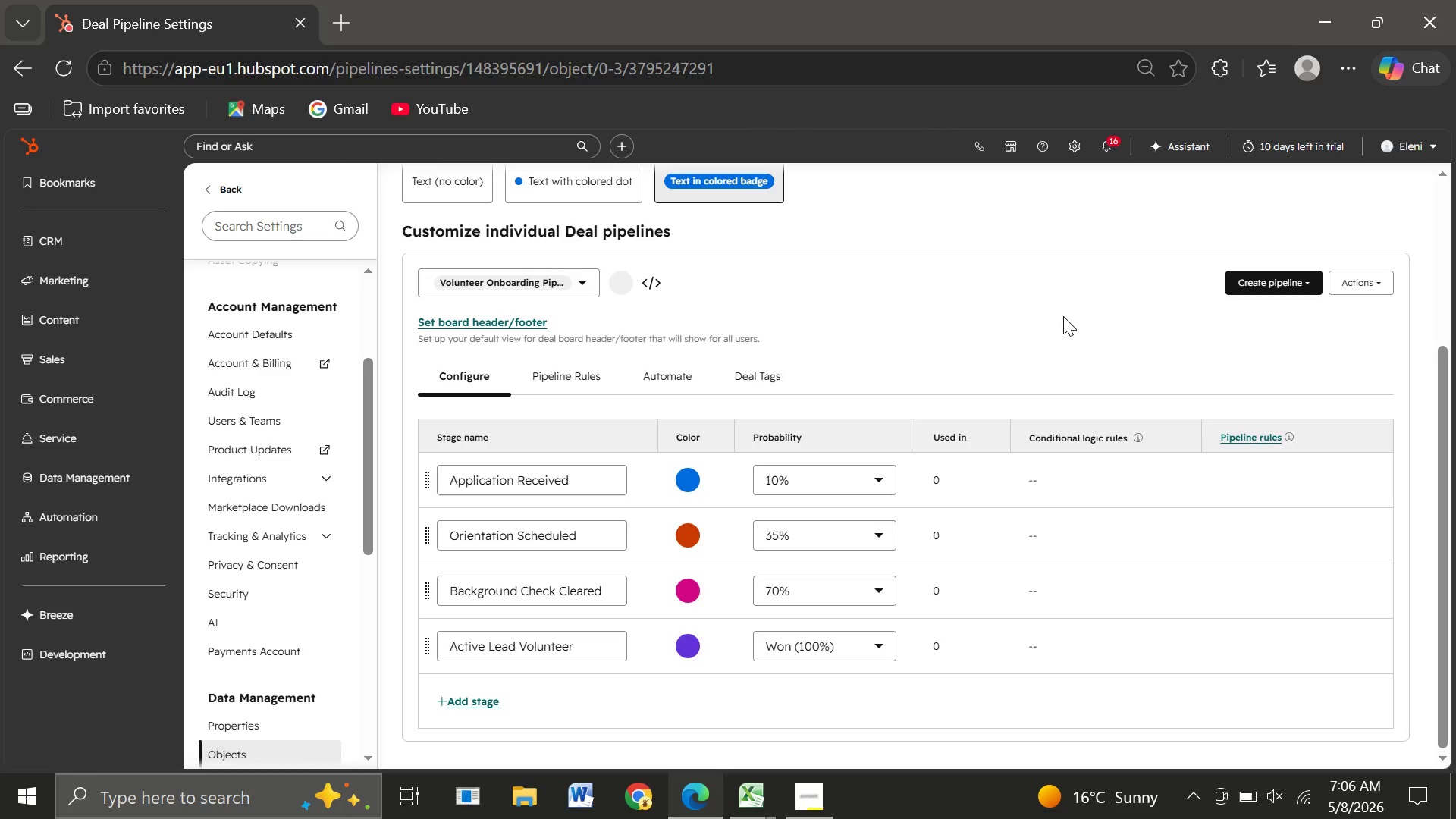 
wait(10.38)
 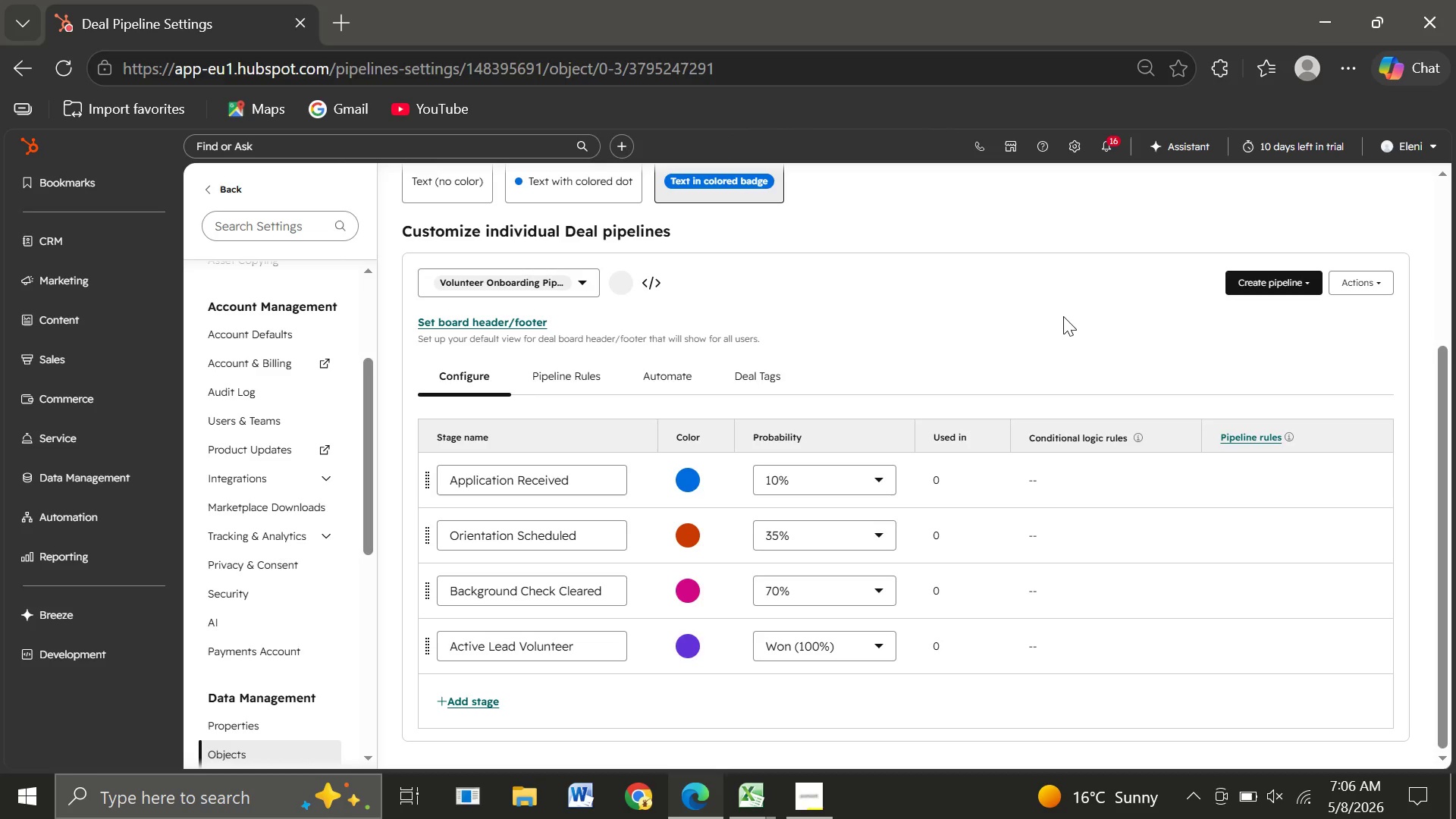 
left_click([582, 285])
 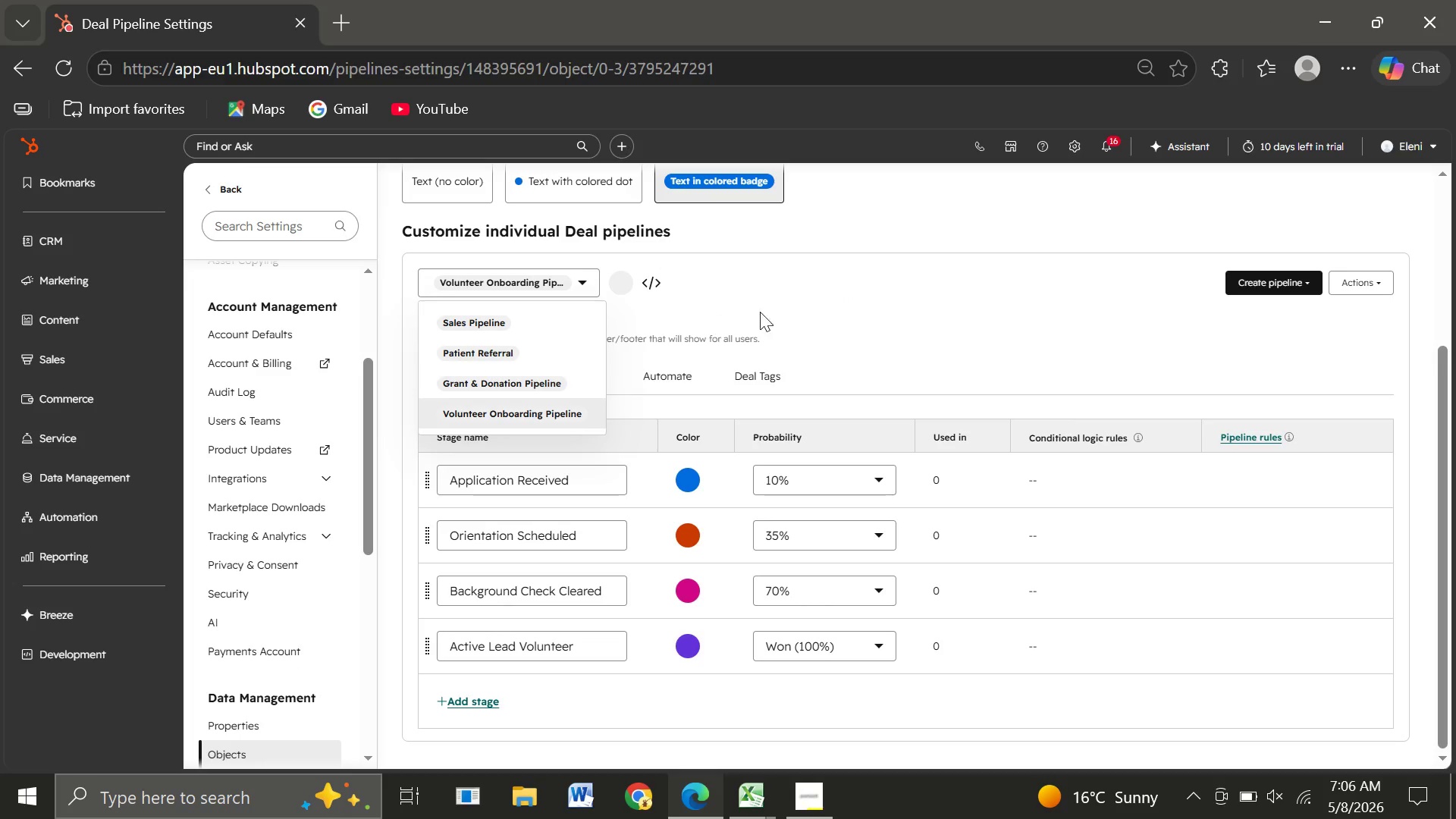 
left_click([902, 287])
 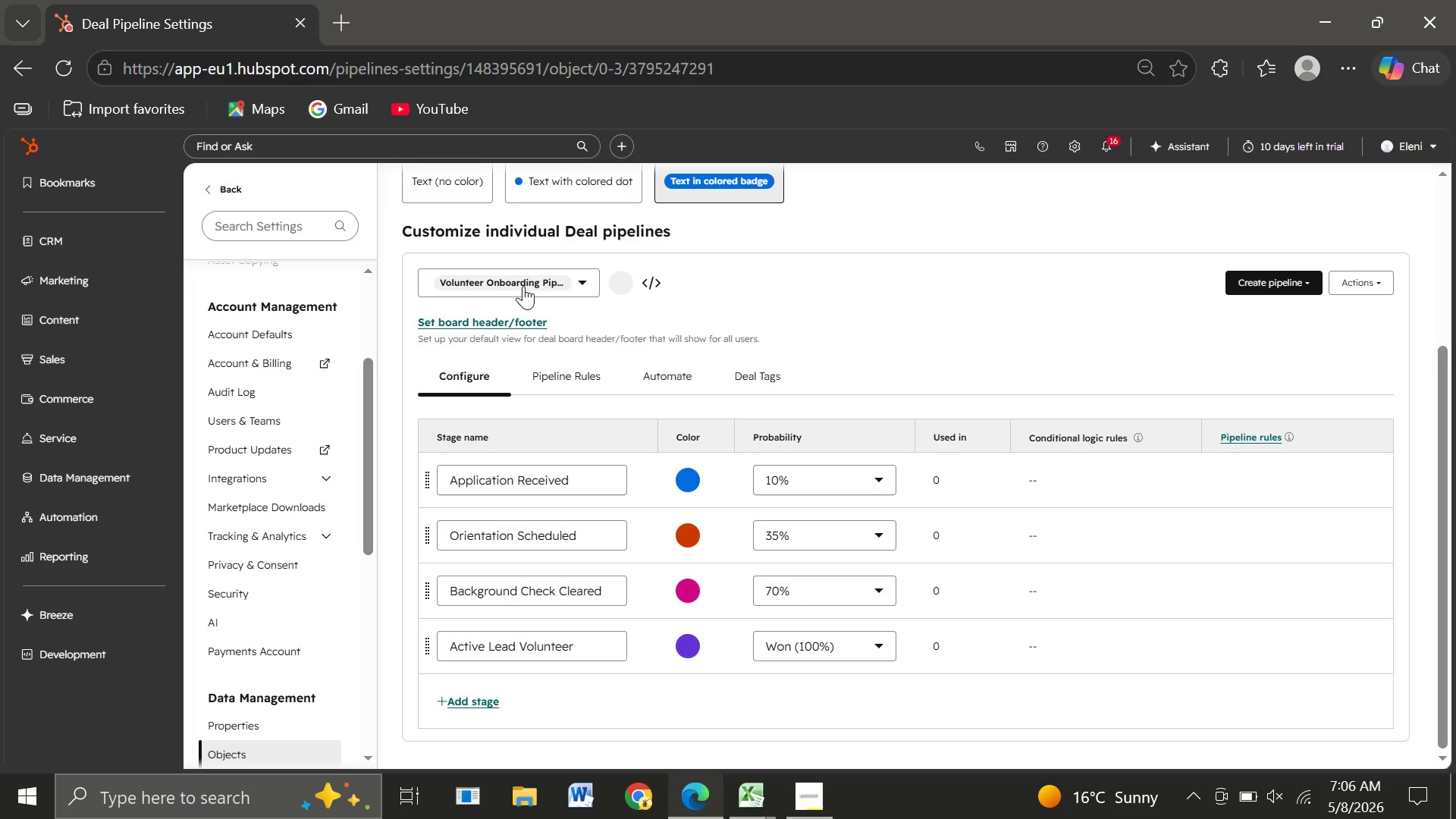 
left_click([515, 284])
 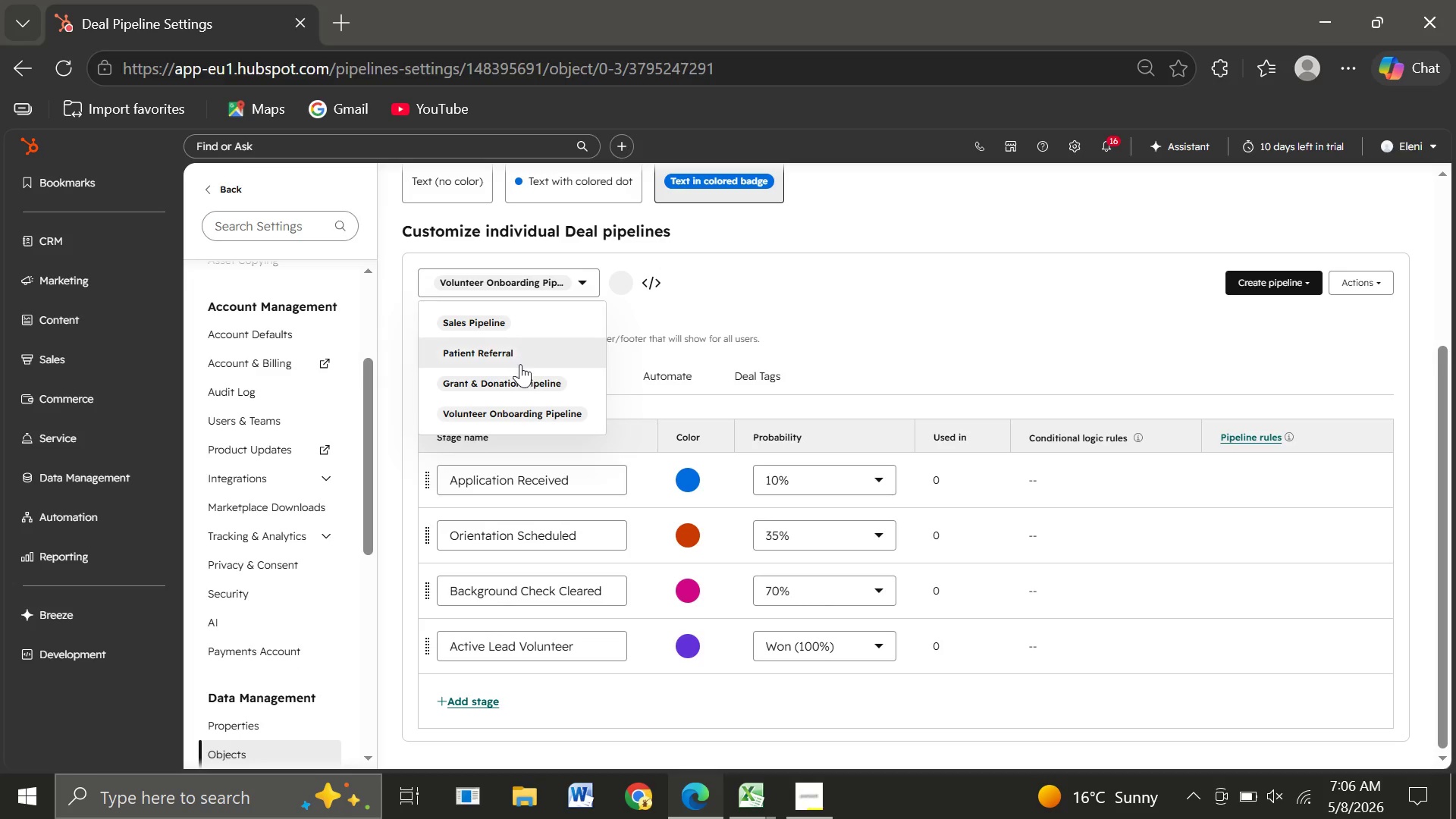 
left_click([513, 376])
 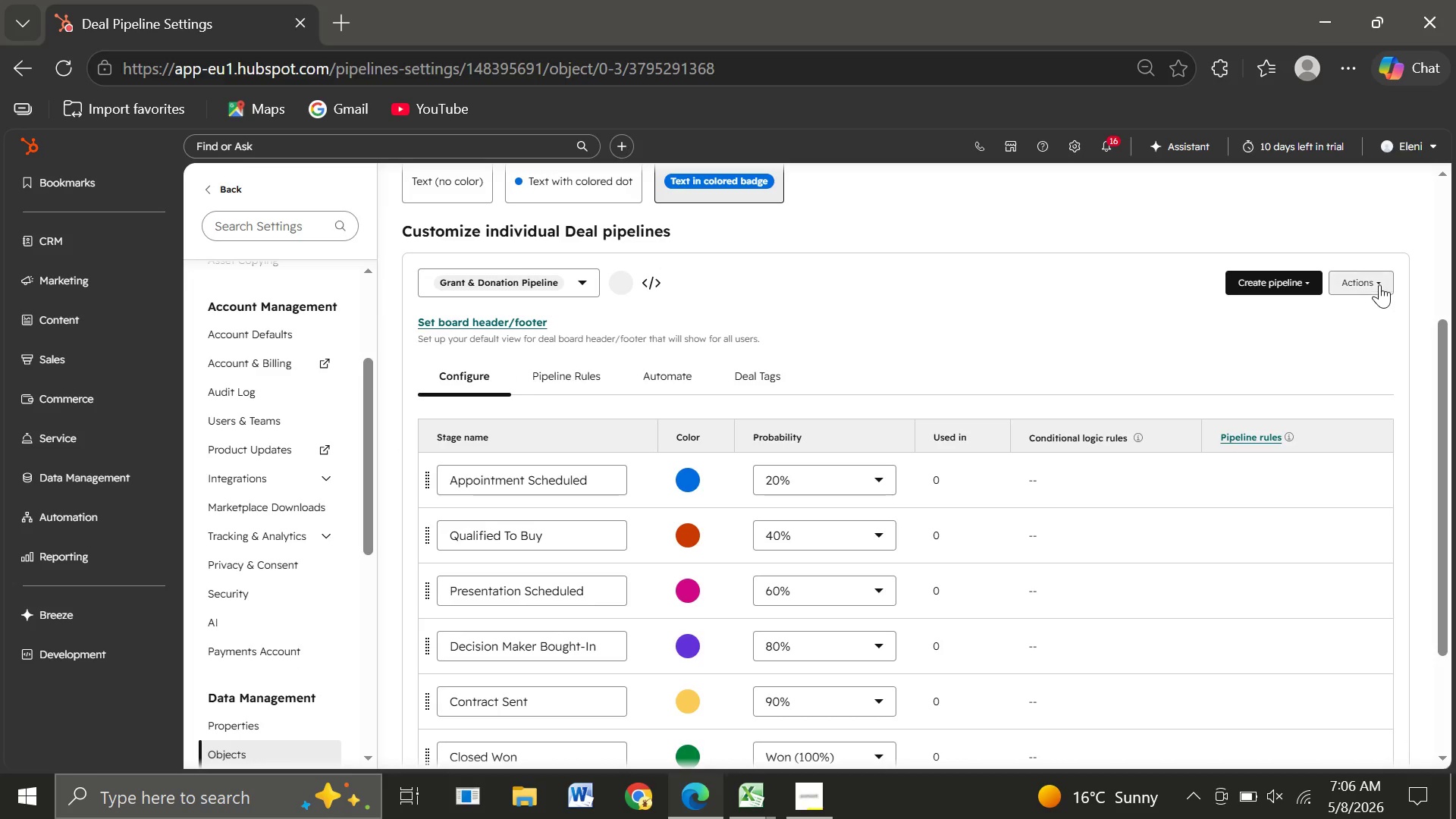 
left_click([1379, 278])
 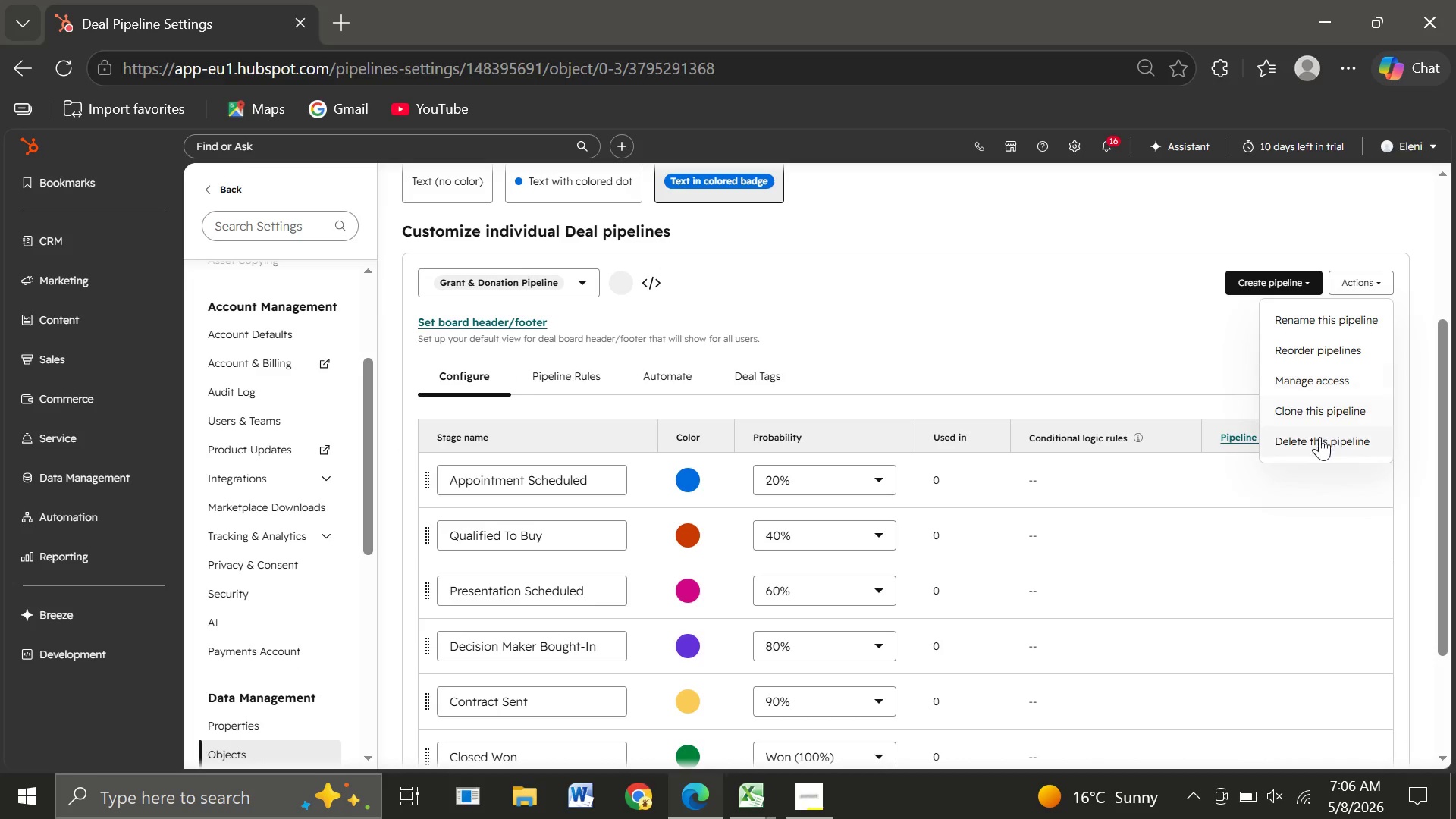 
left_click([1320, 437])
 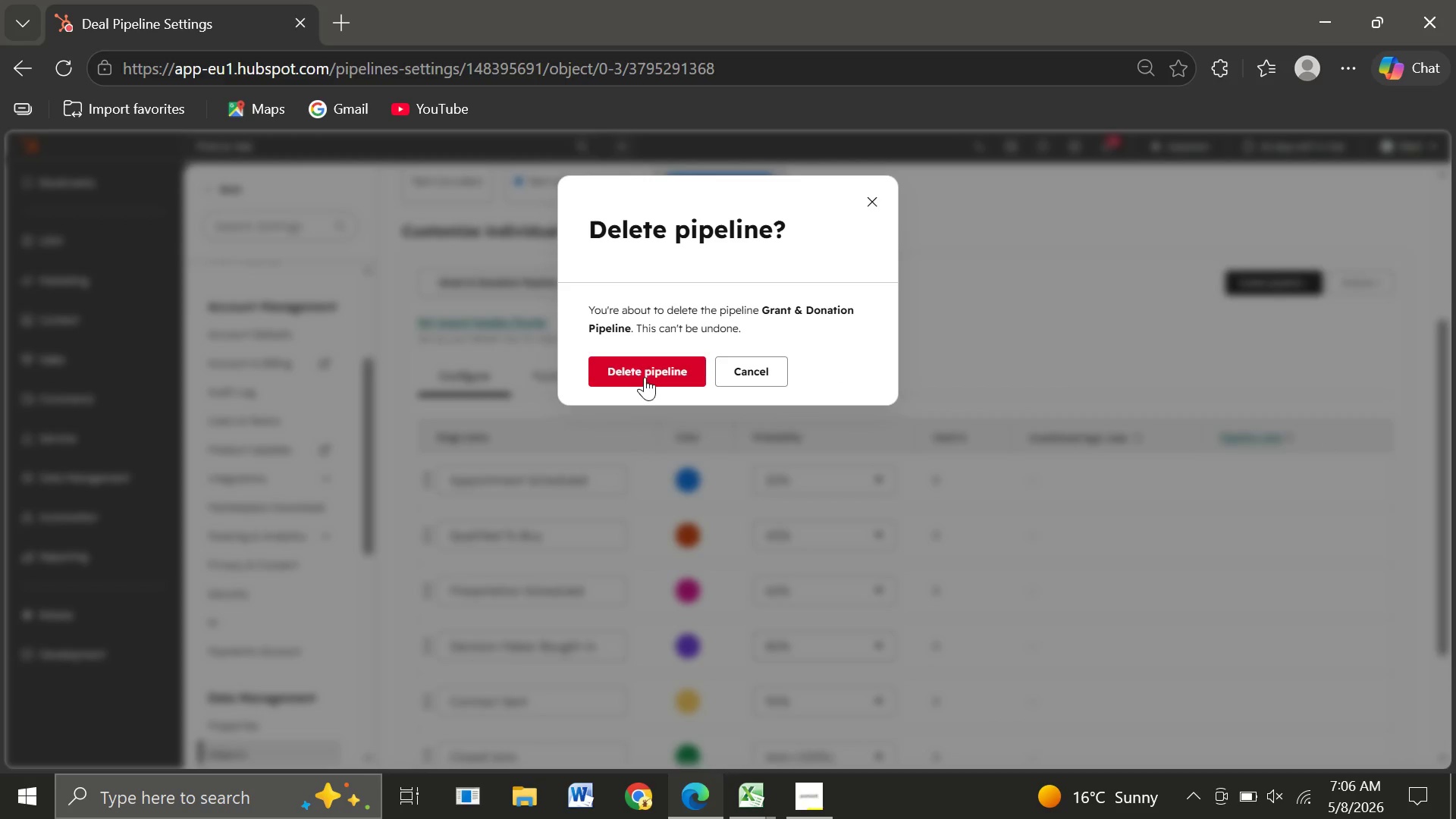 
left_click([648, 369])
 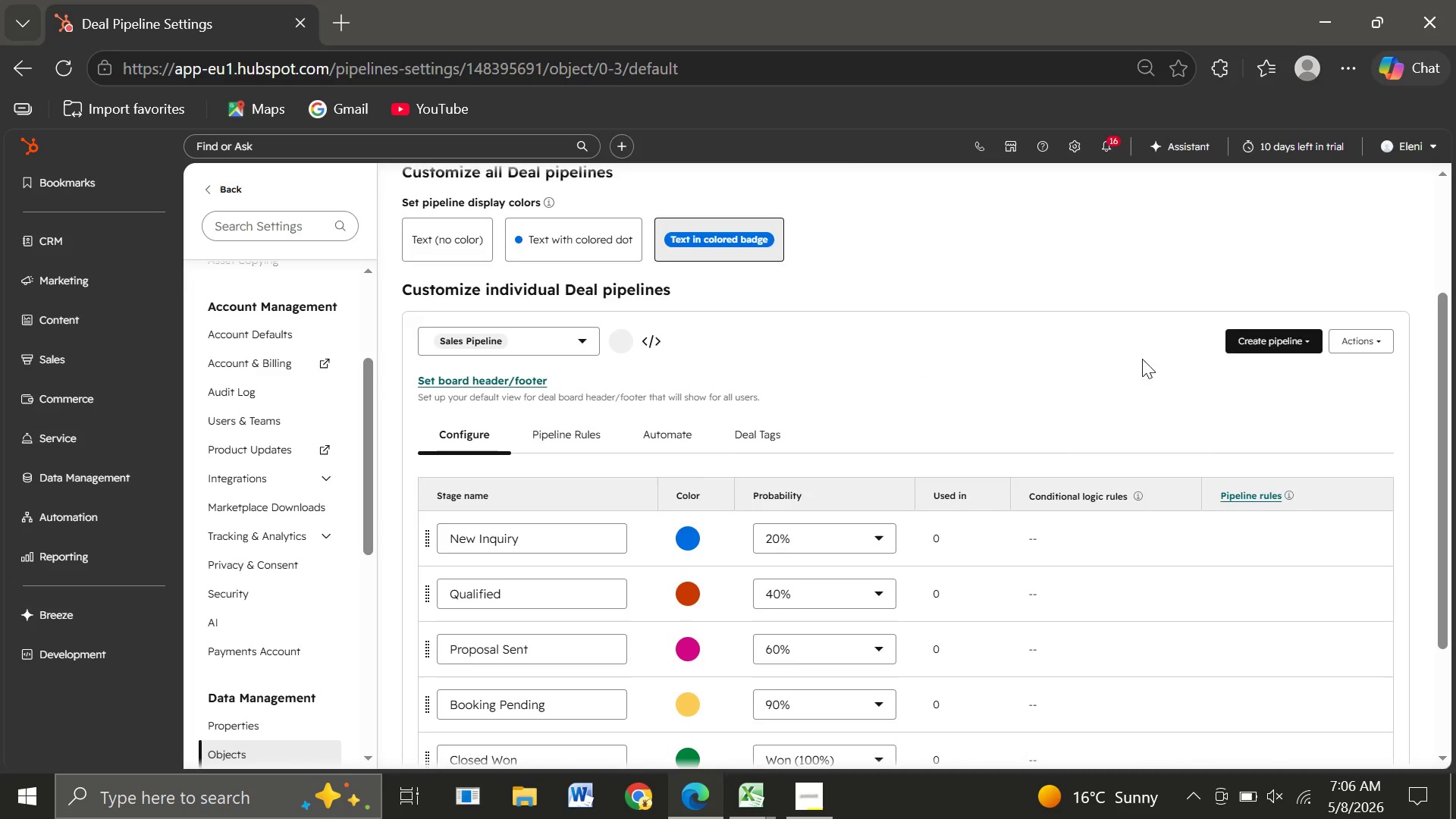 
wait(7.36)
 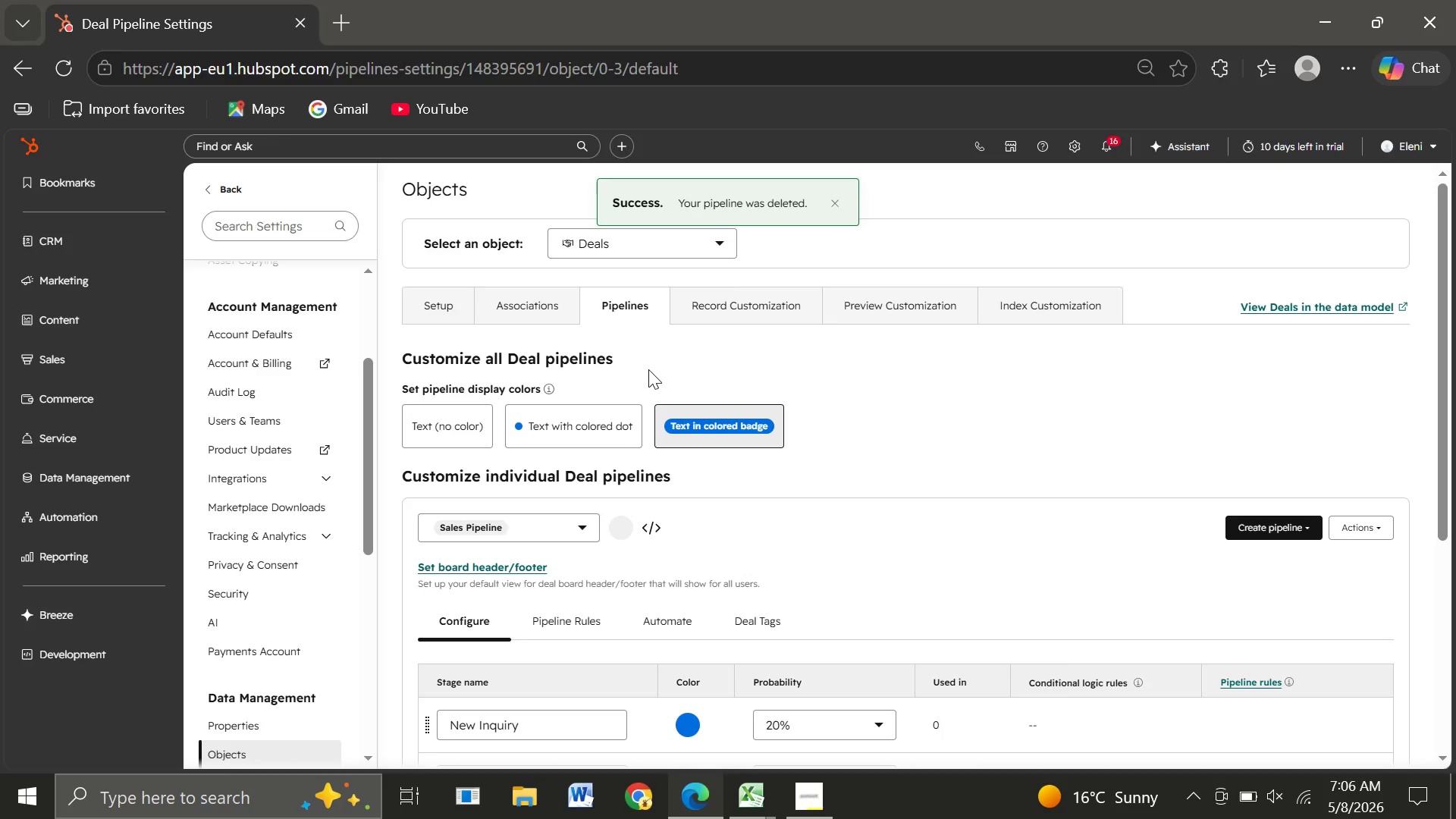 
left_click([1277, 339])
 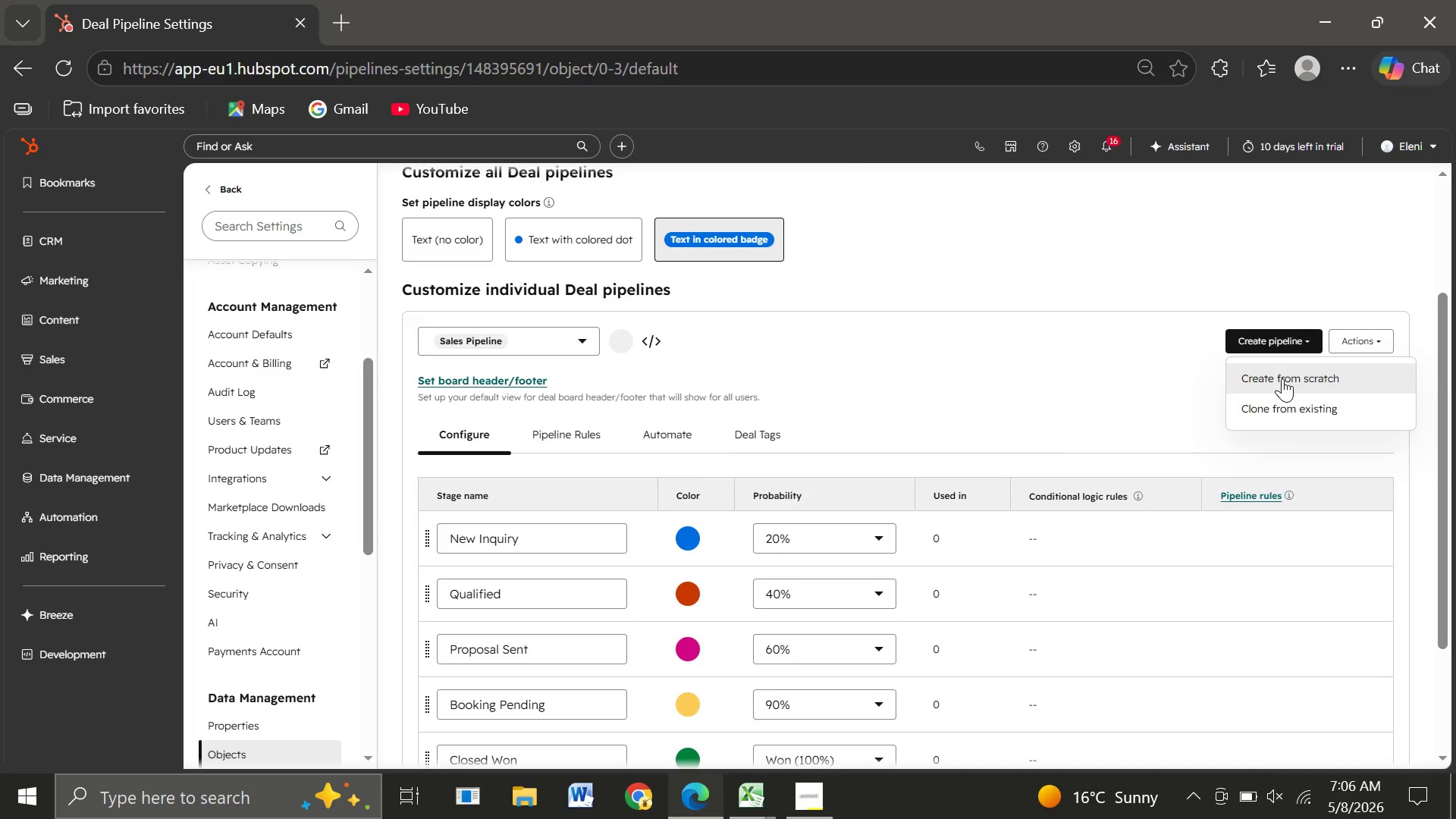 
left_click([1282, 378])
 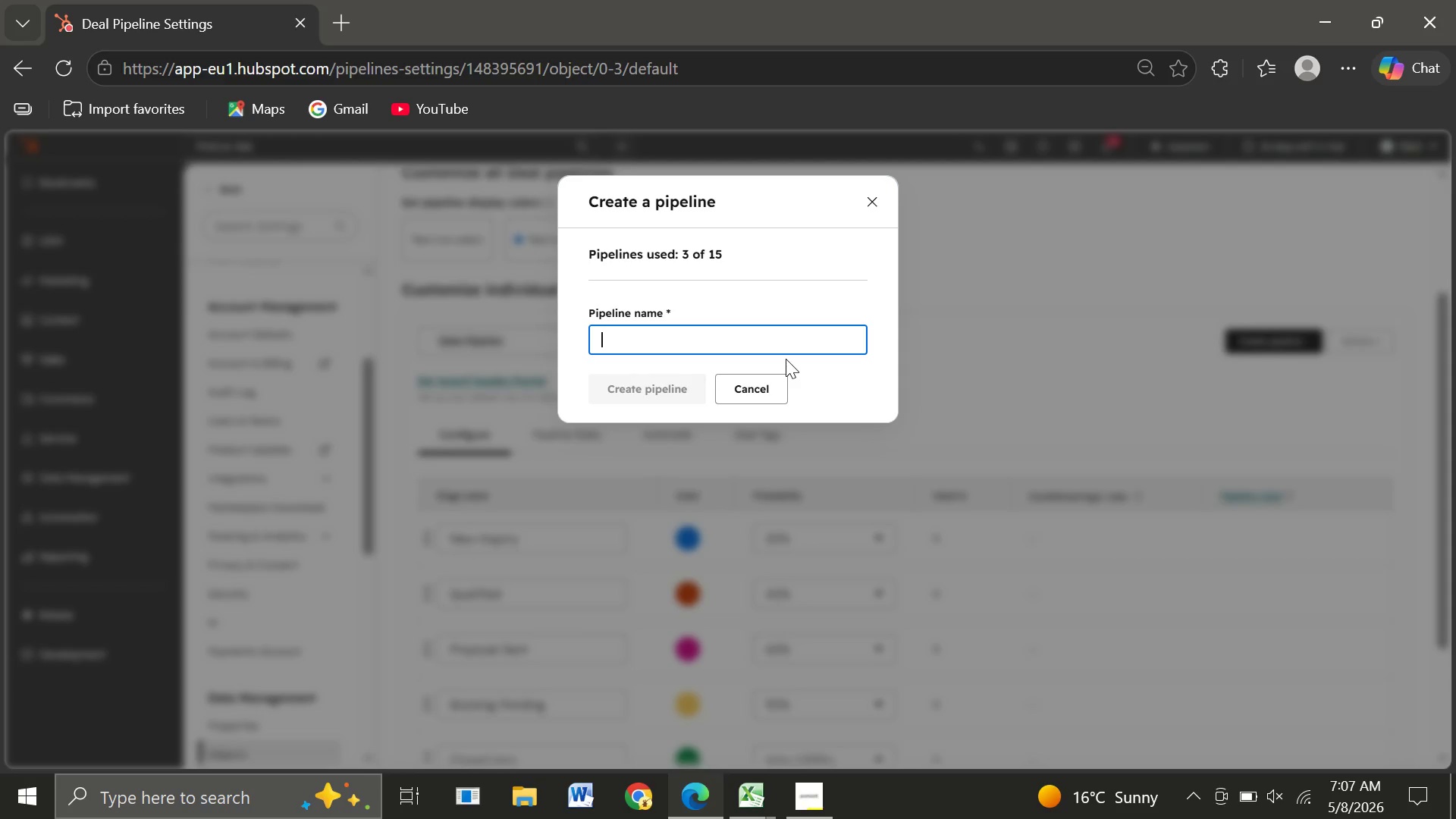 
type(Grant)
 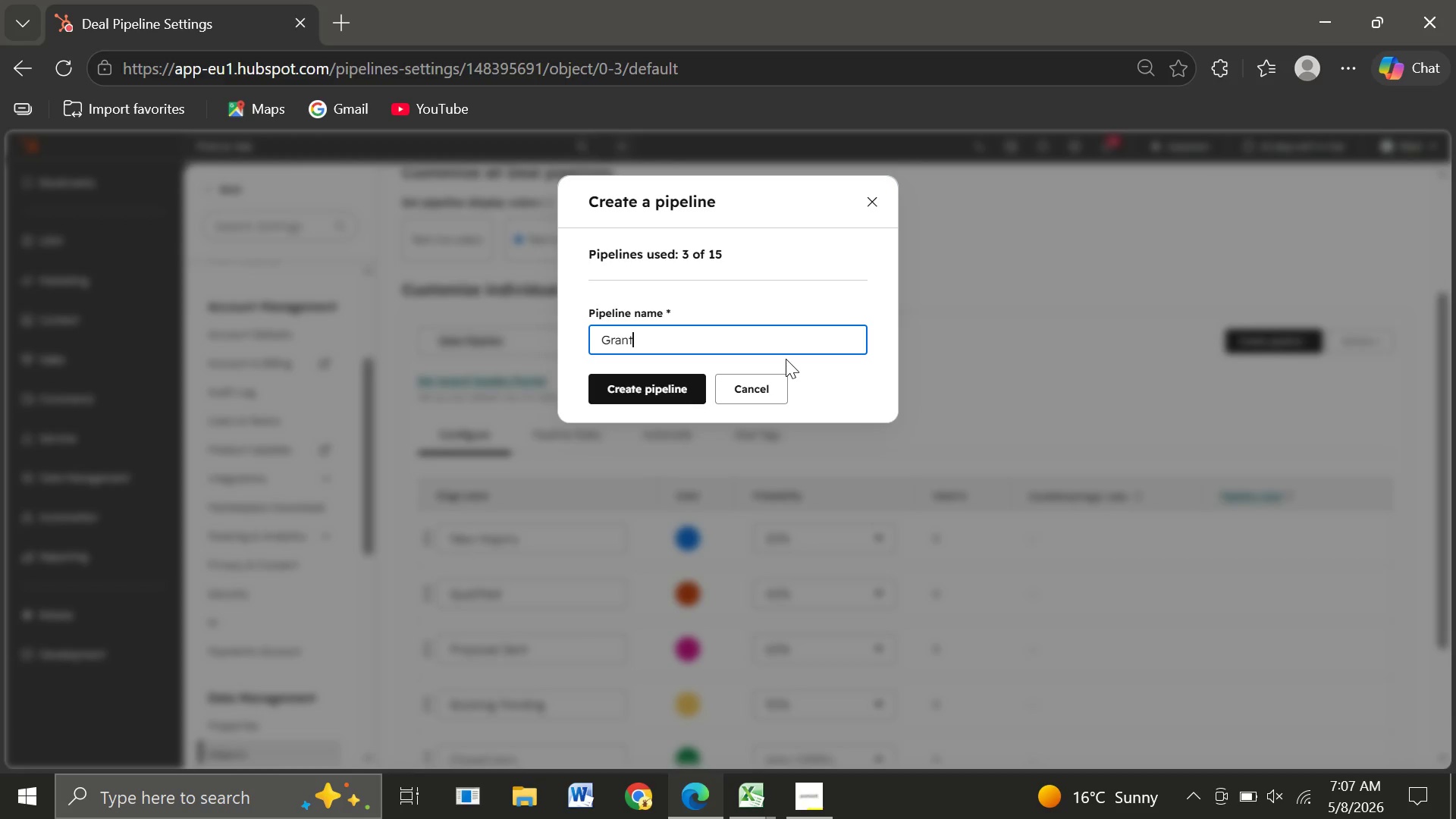 
type( & Donation Pipeline)
 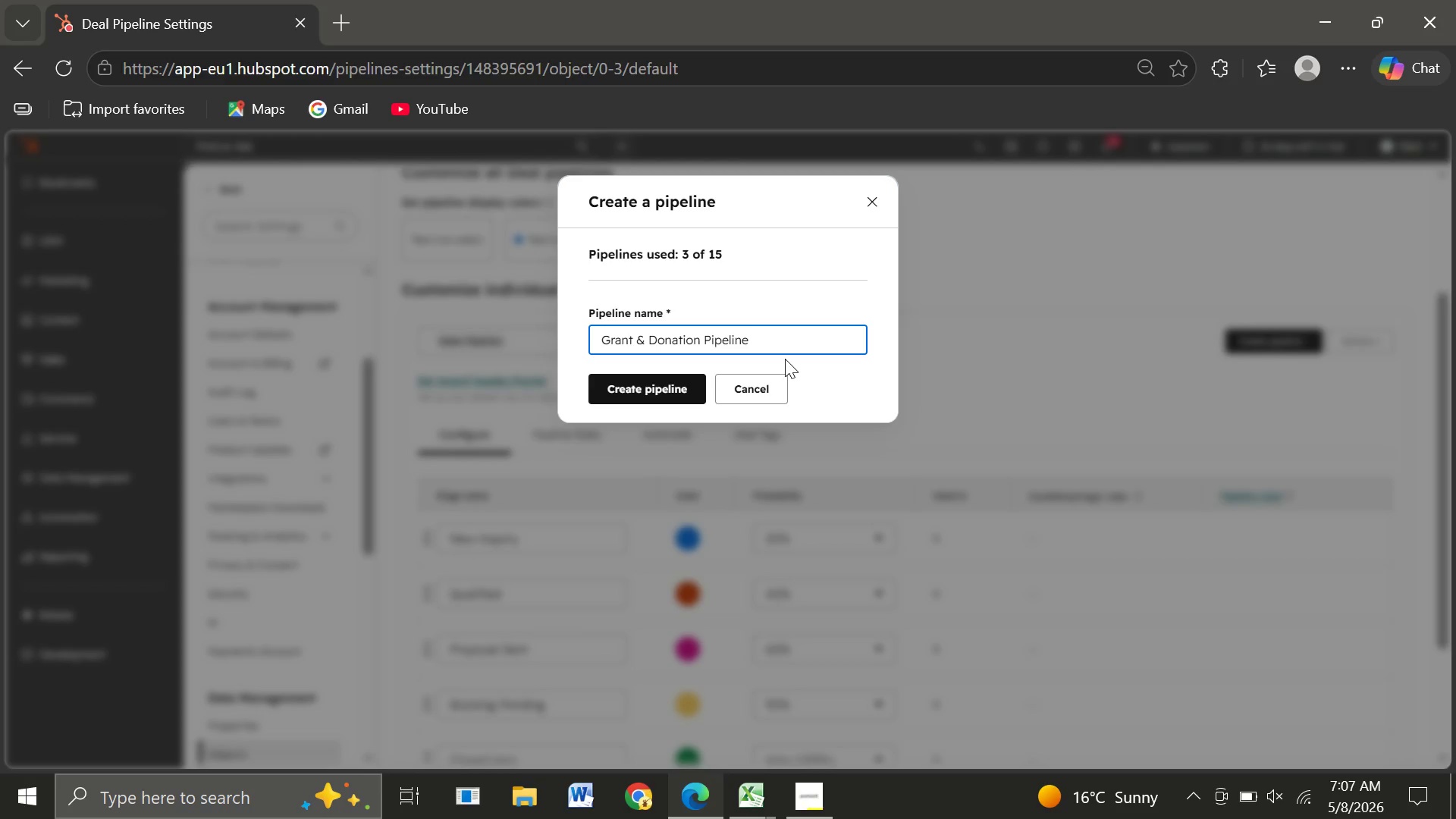 
left_click([636, 390])
 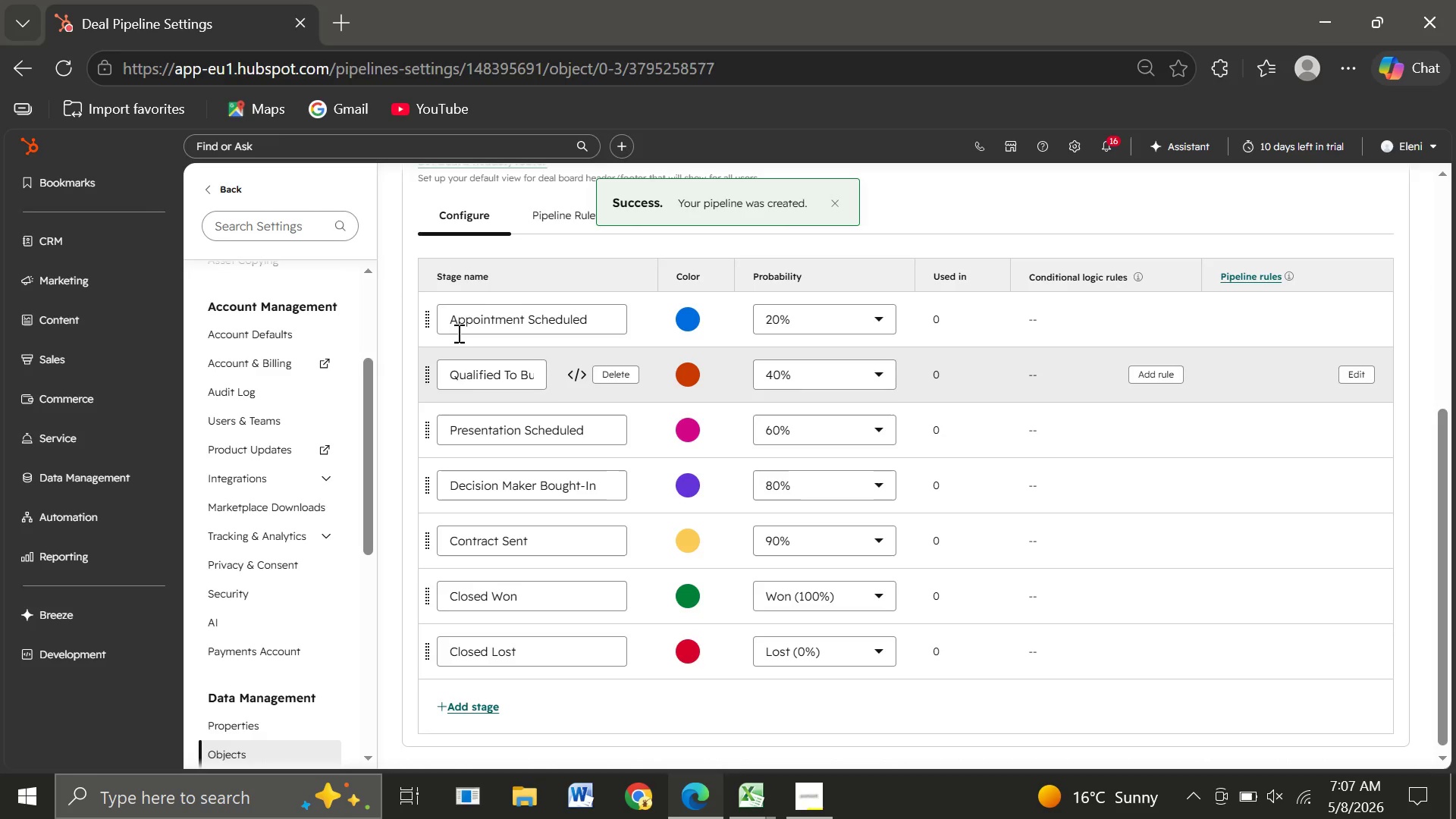 
wait(5.66)
 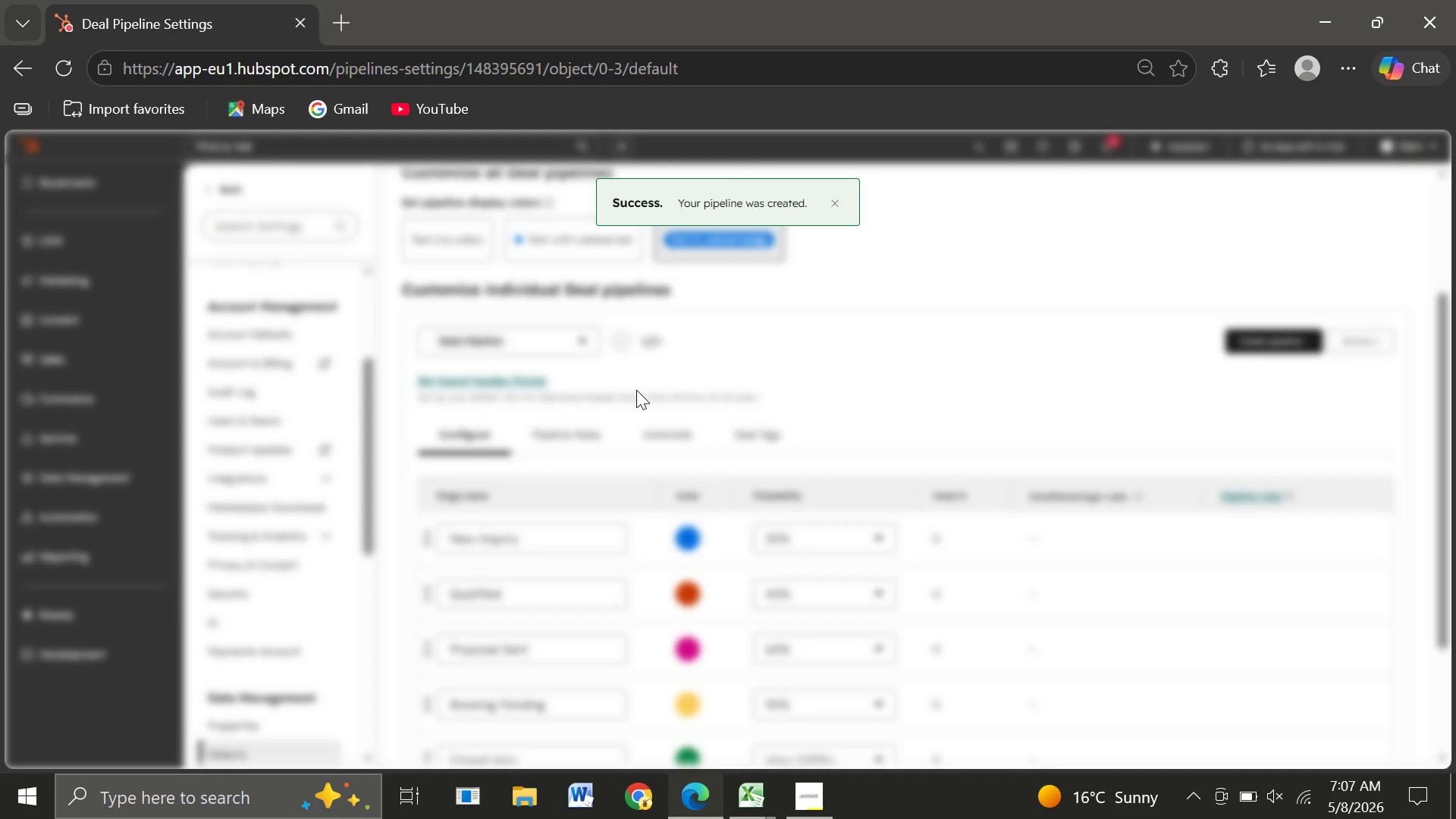 
double_click([450, 320])
 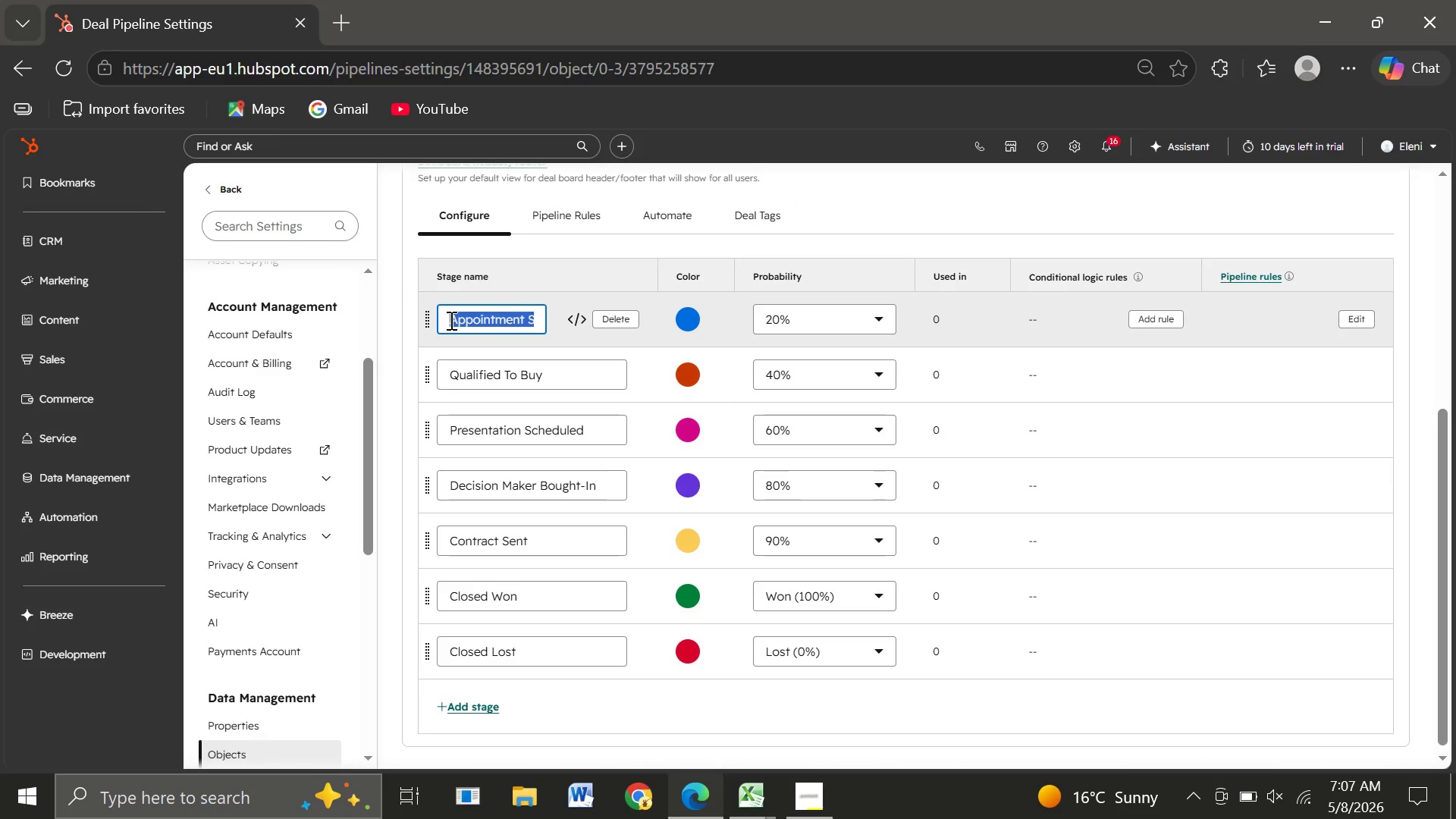 
triple_click([450, 320])
 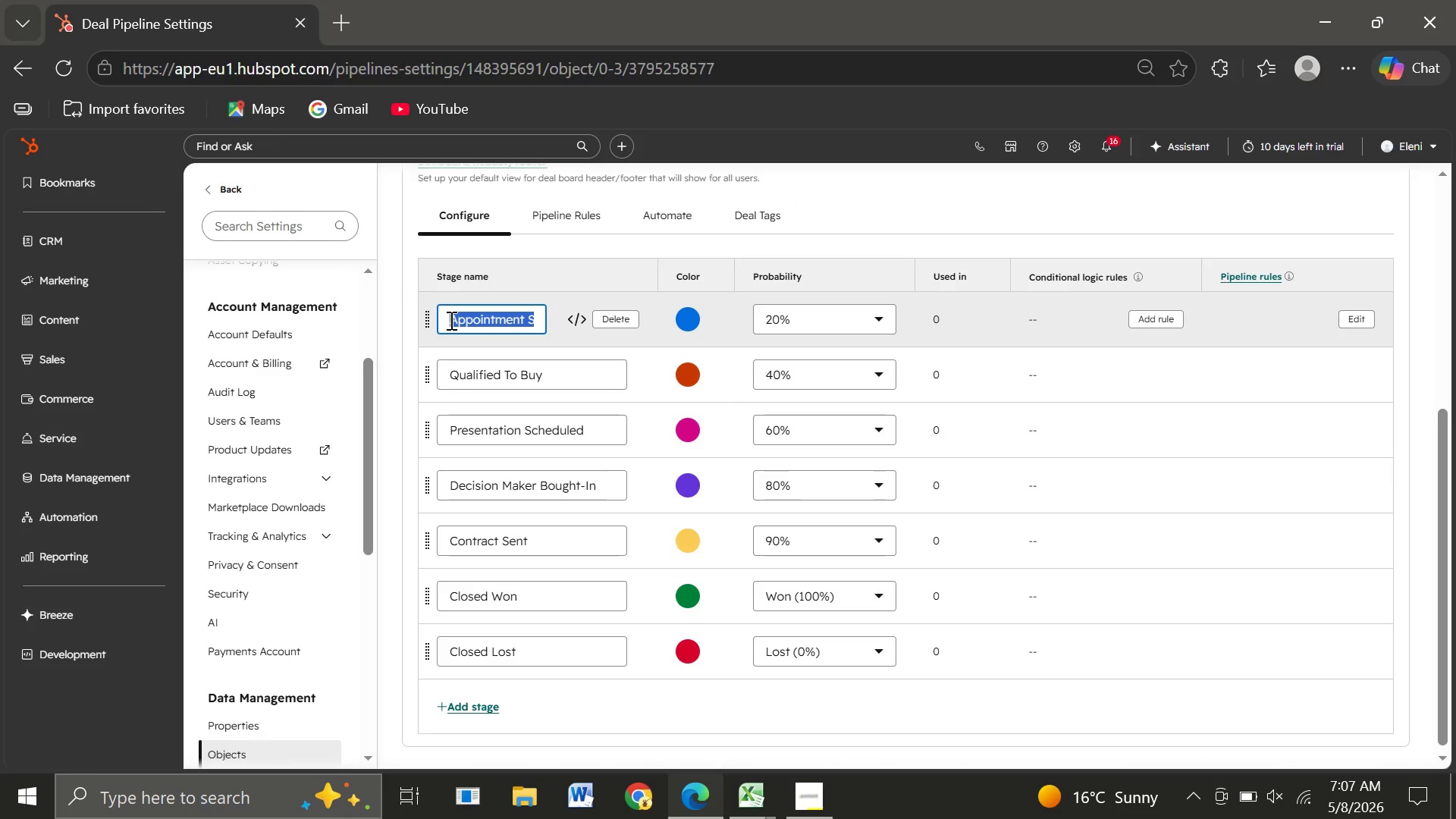 
triple_click([450, 320])
 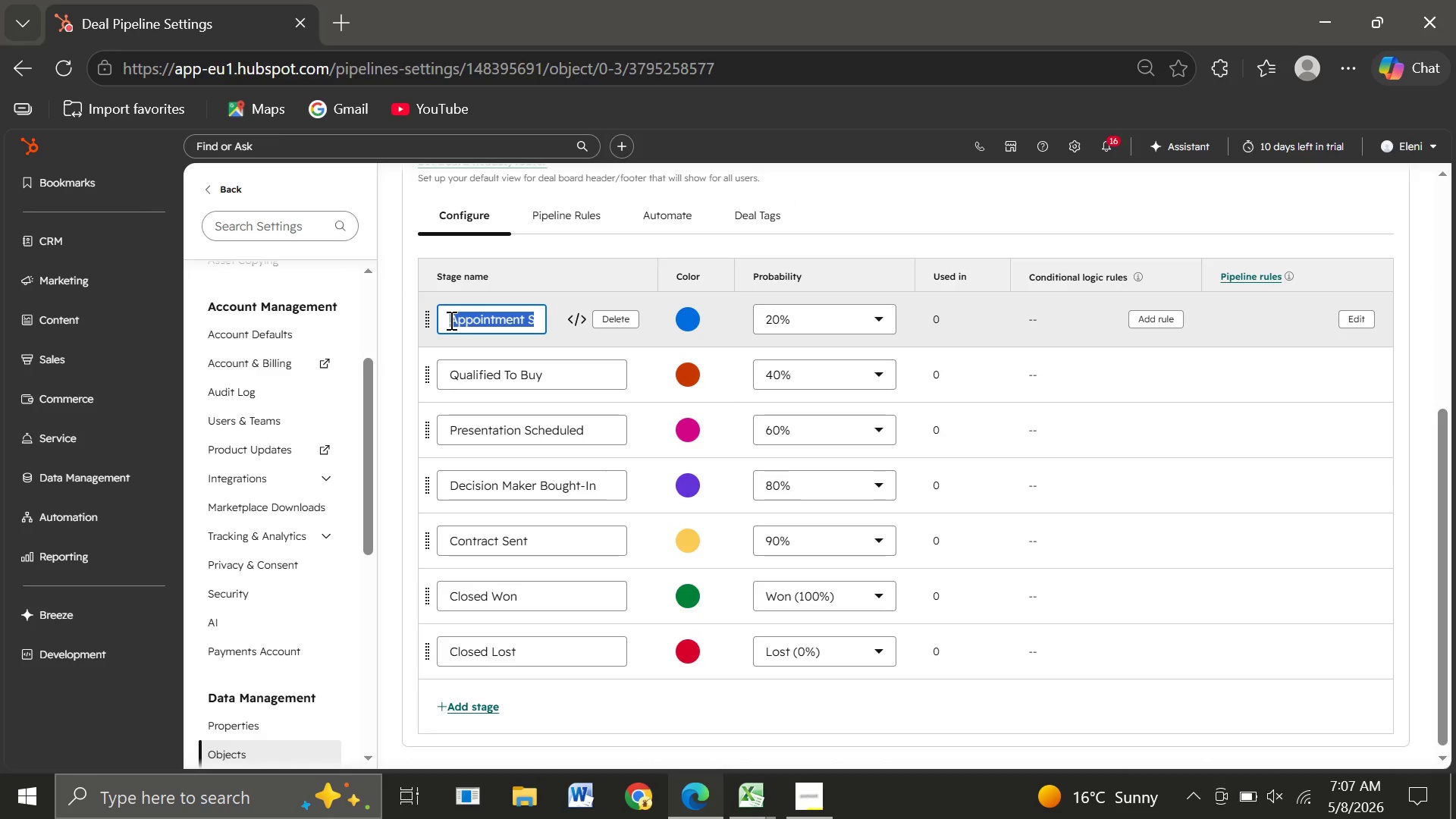 
type(Prospecting)
 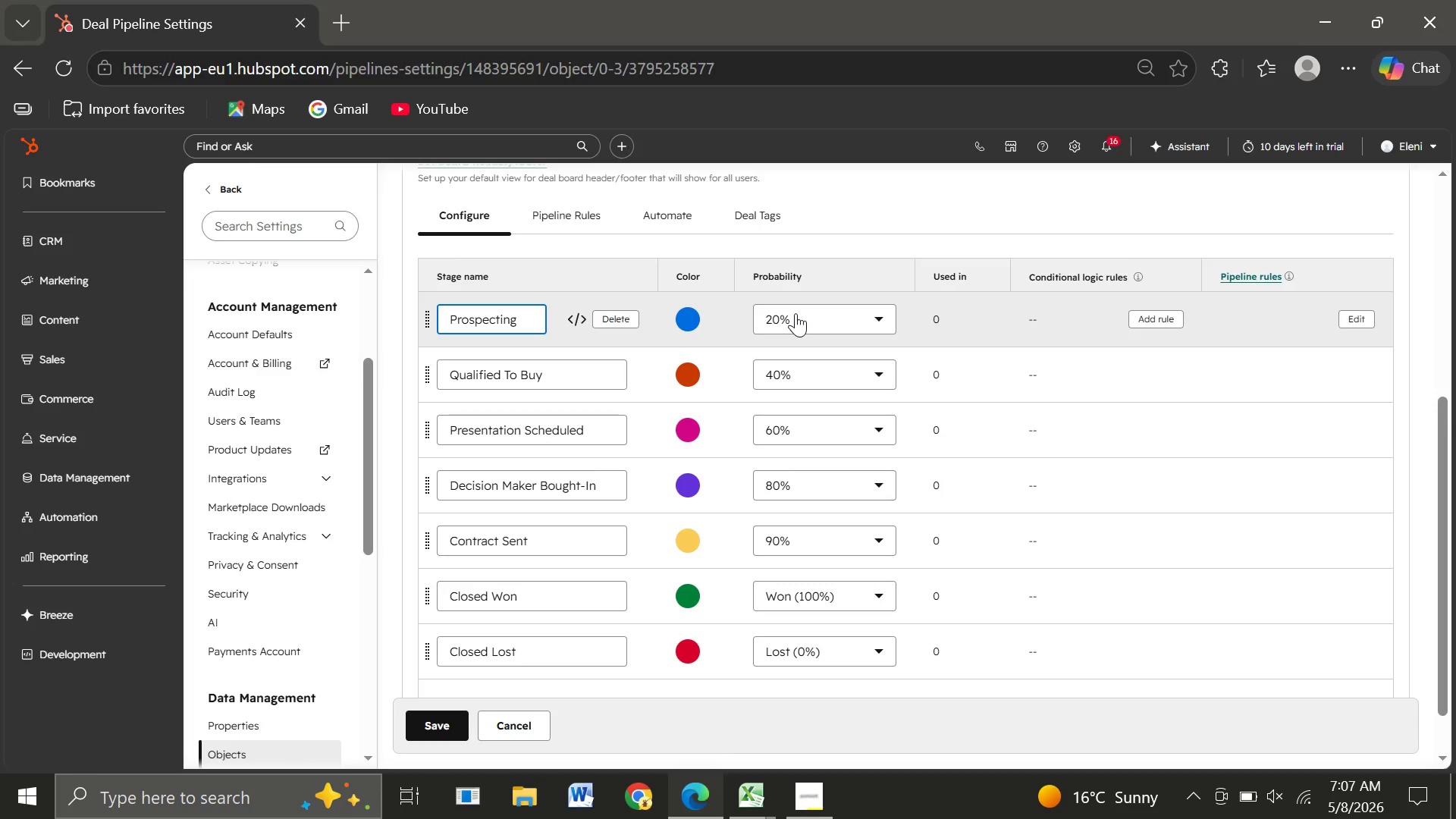 
left_click([795, 313])
 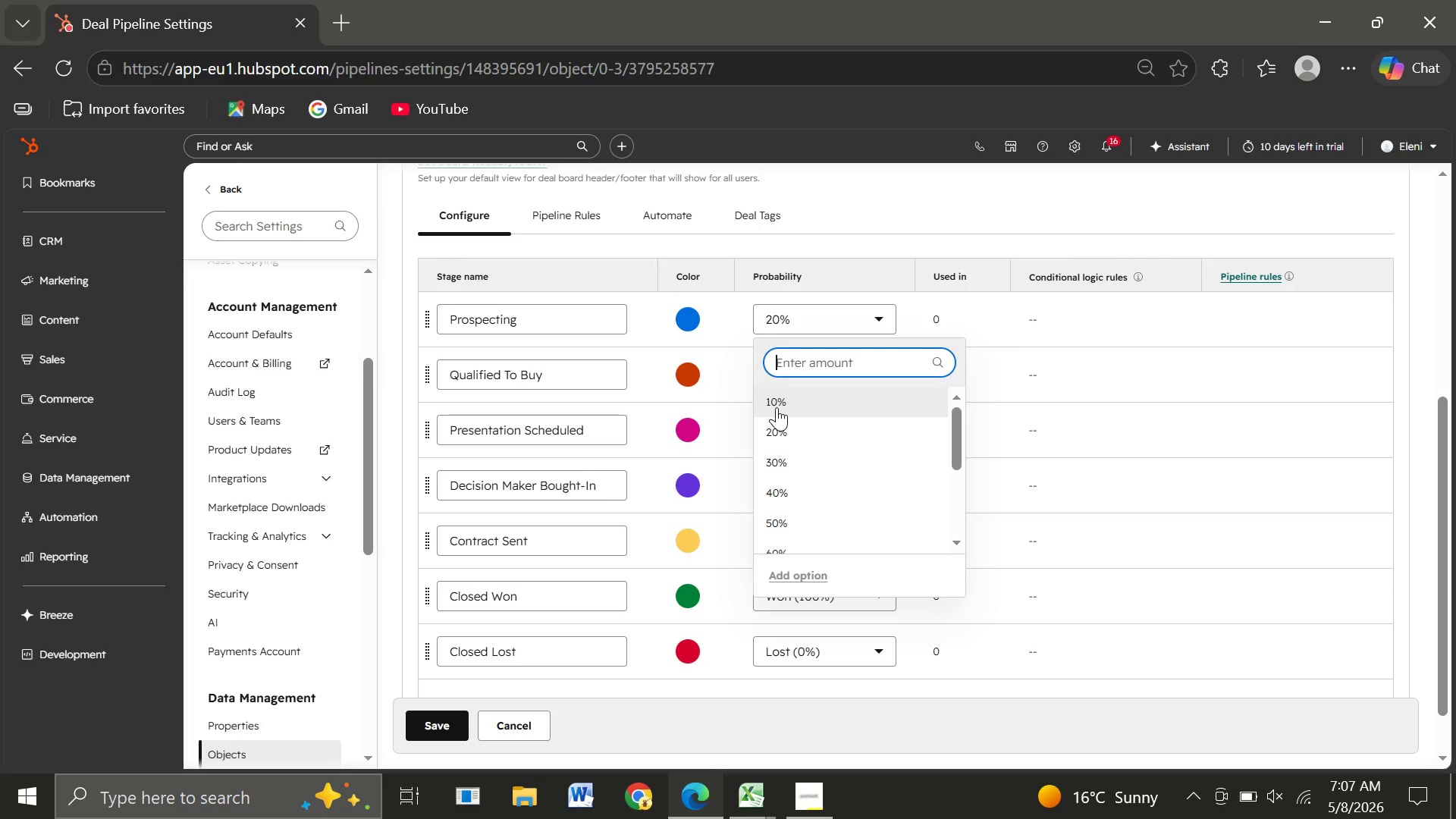 
left_click([777, 407])
 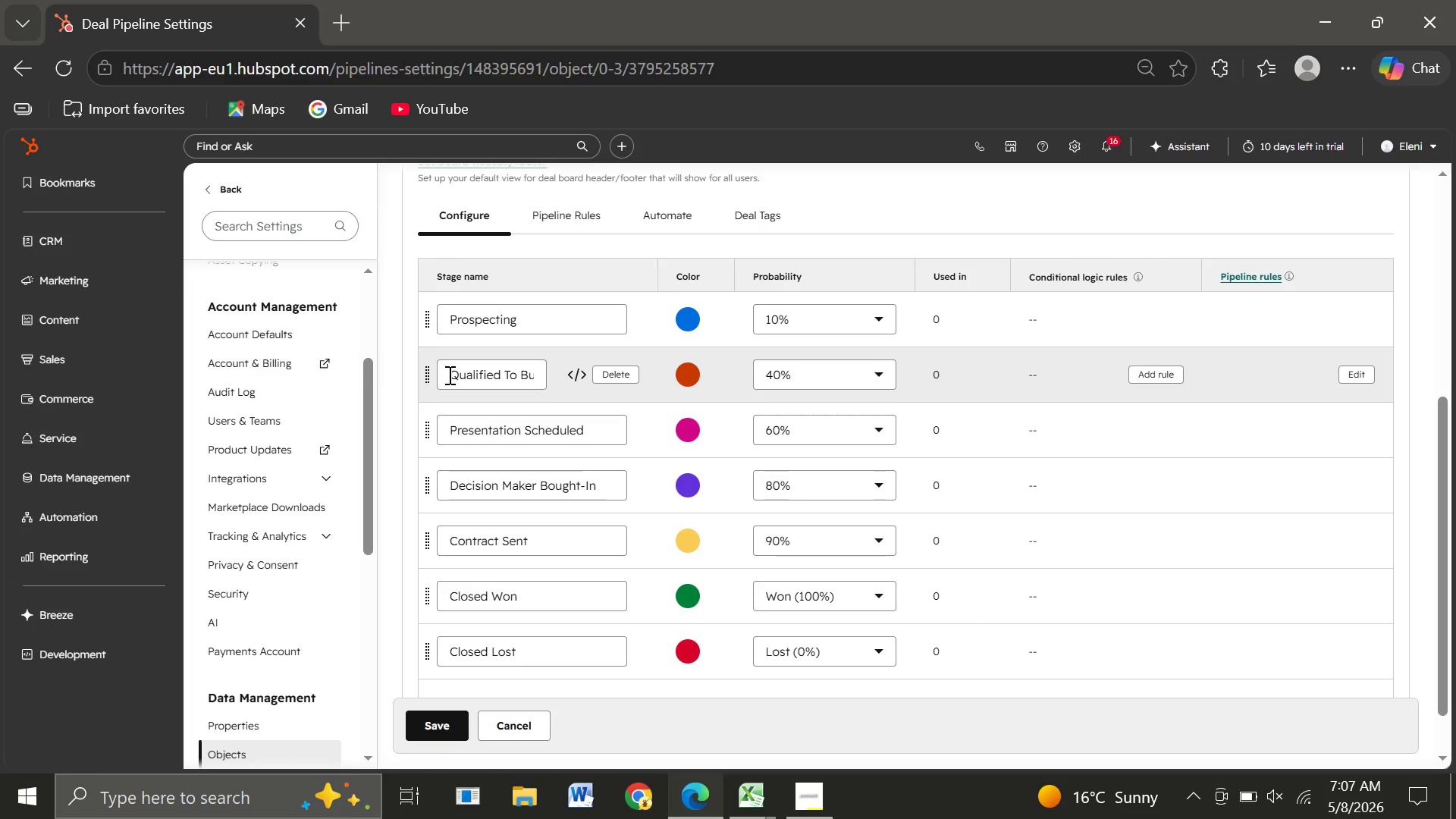 
double_click([448, 375])
 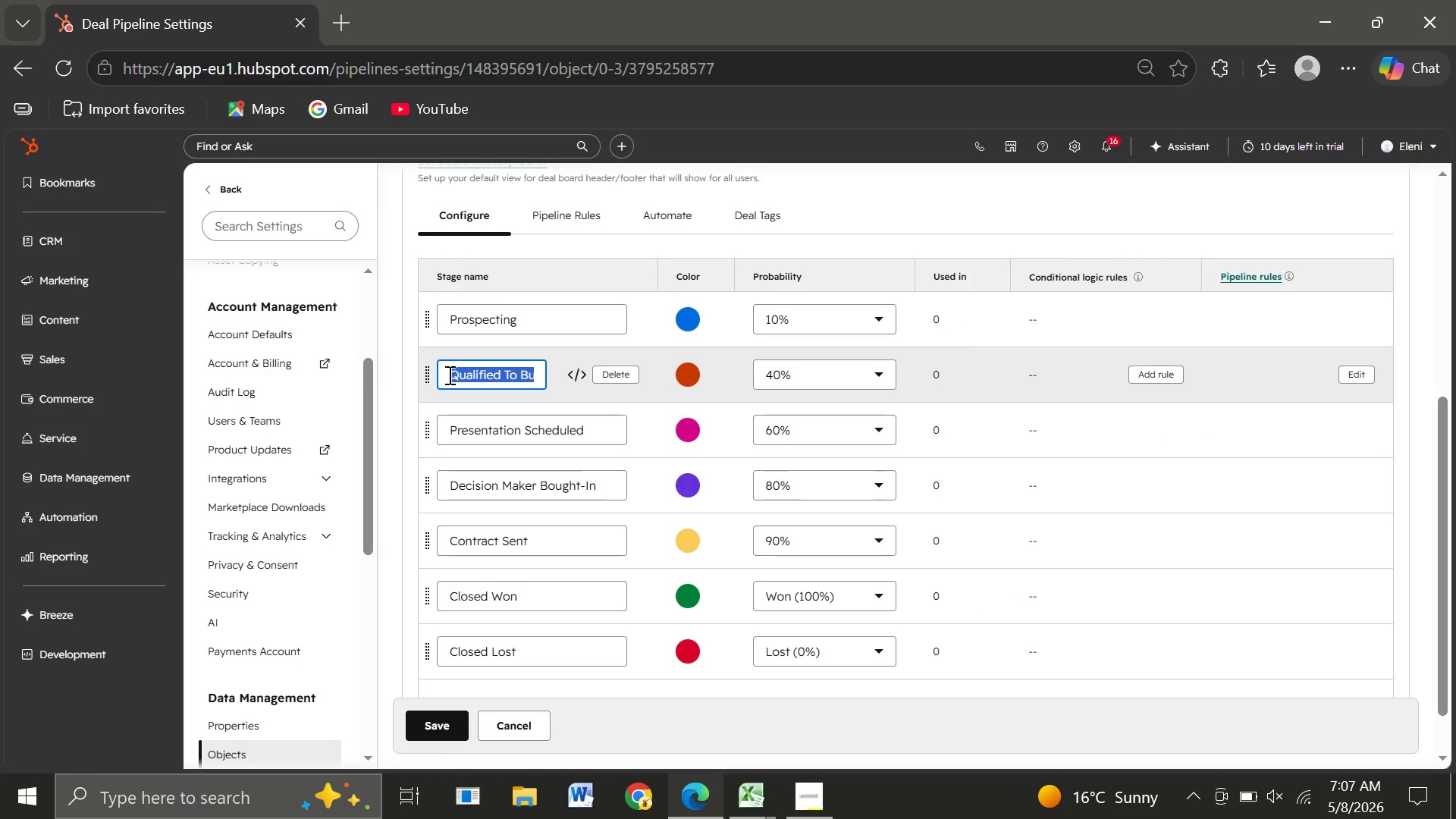 
triple_click([448, 375])
 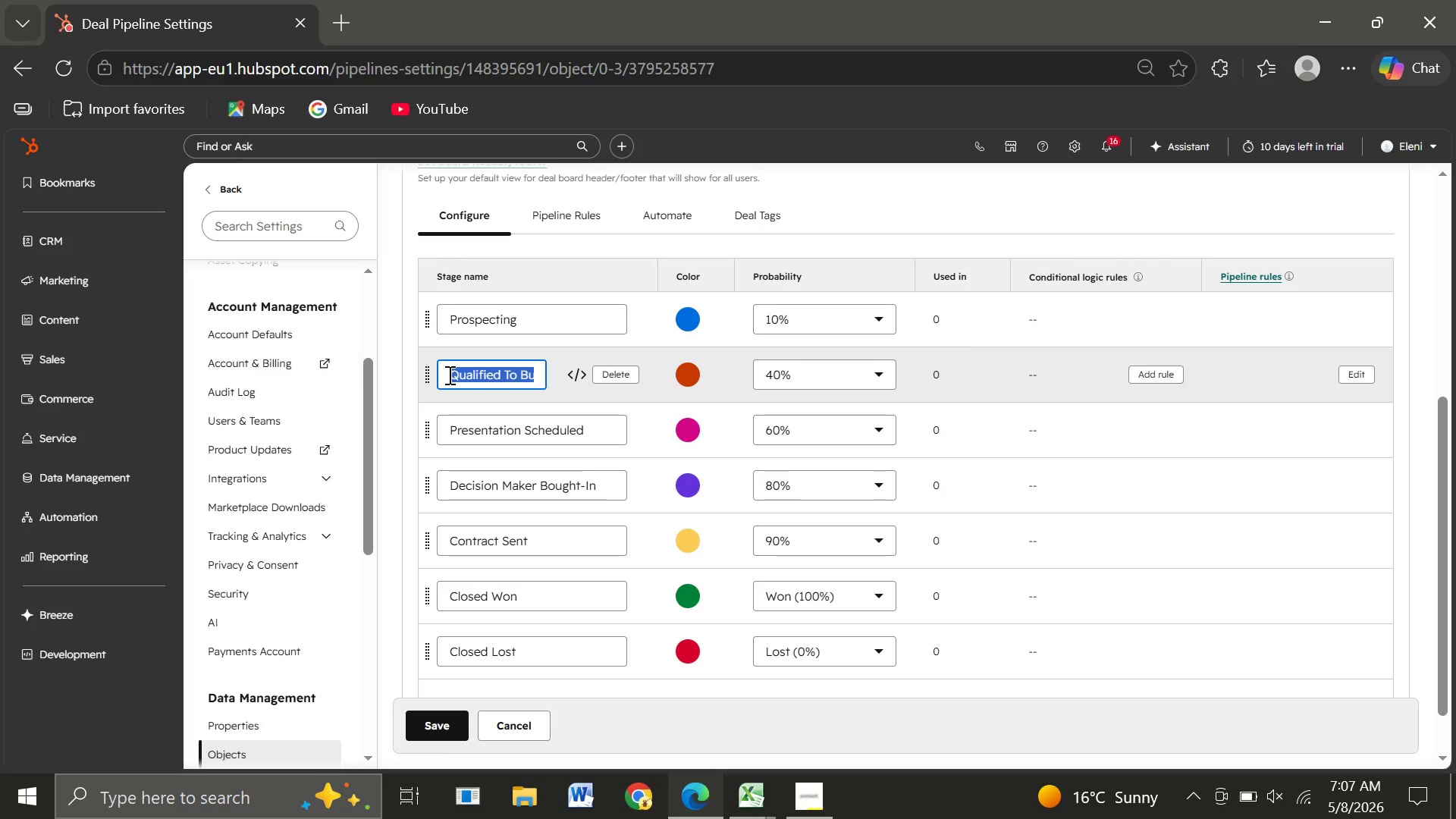 
triple_click([448, 375])
 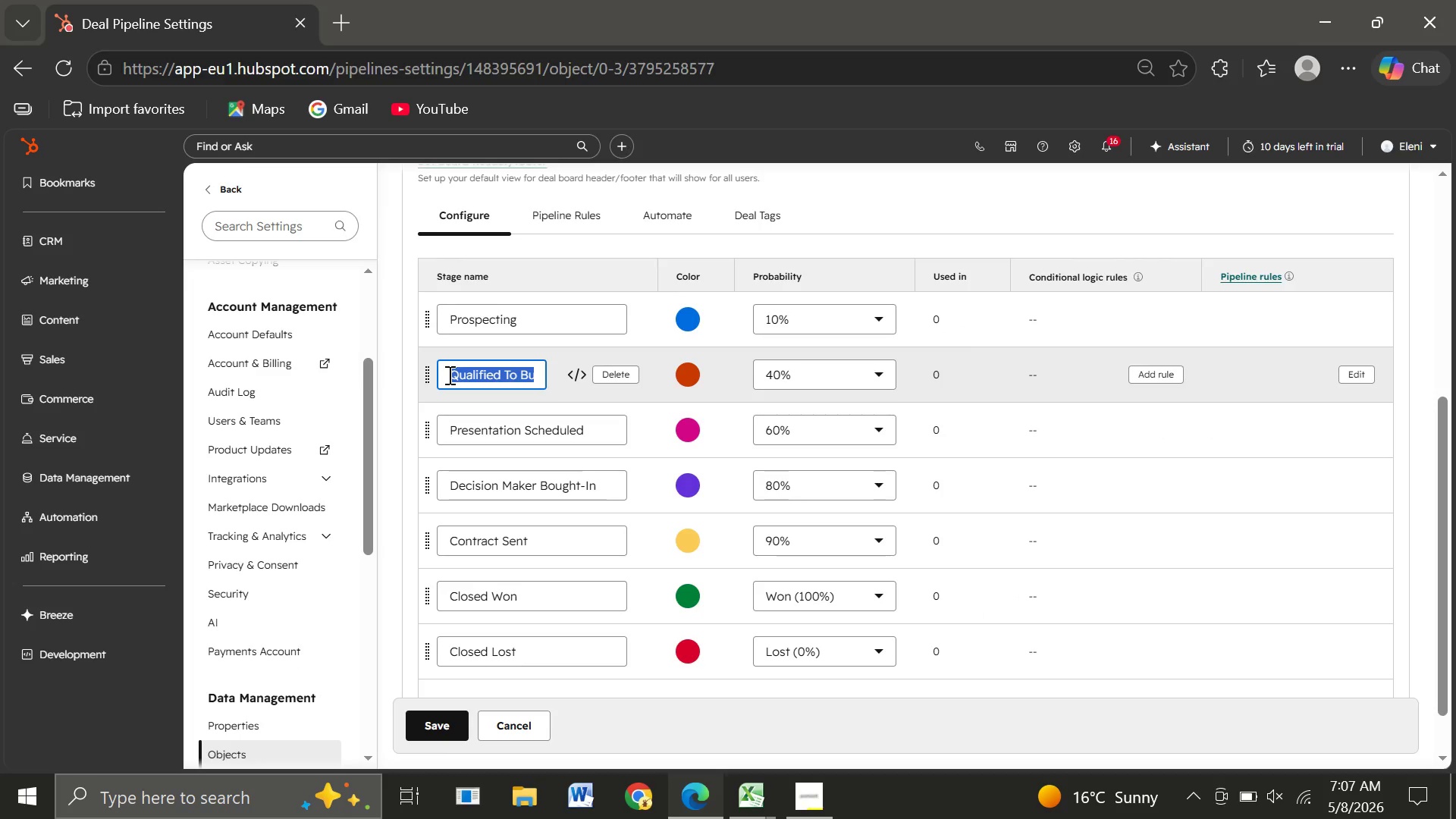 
type(Initial I)
key(Backspace)
type(Outreach)
 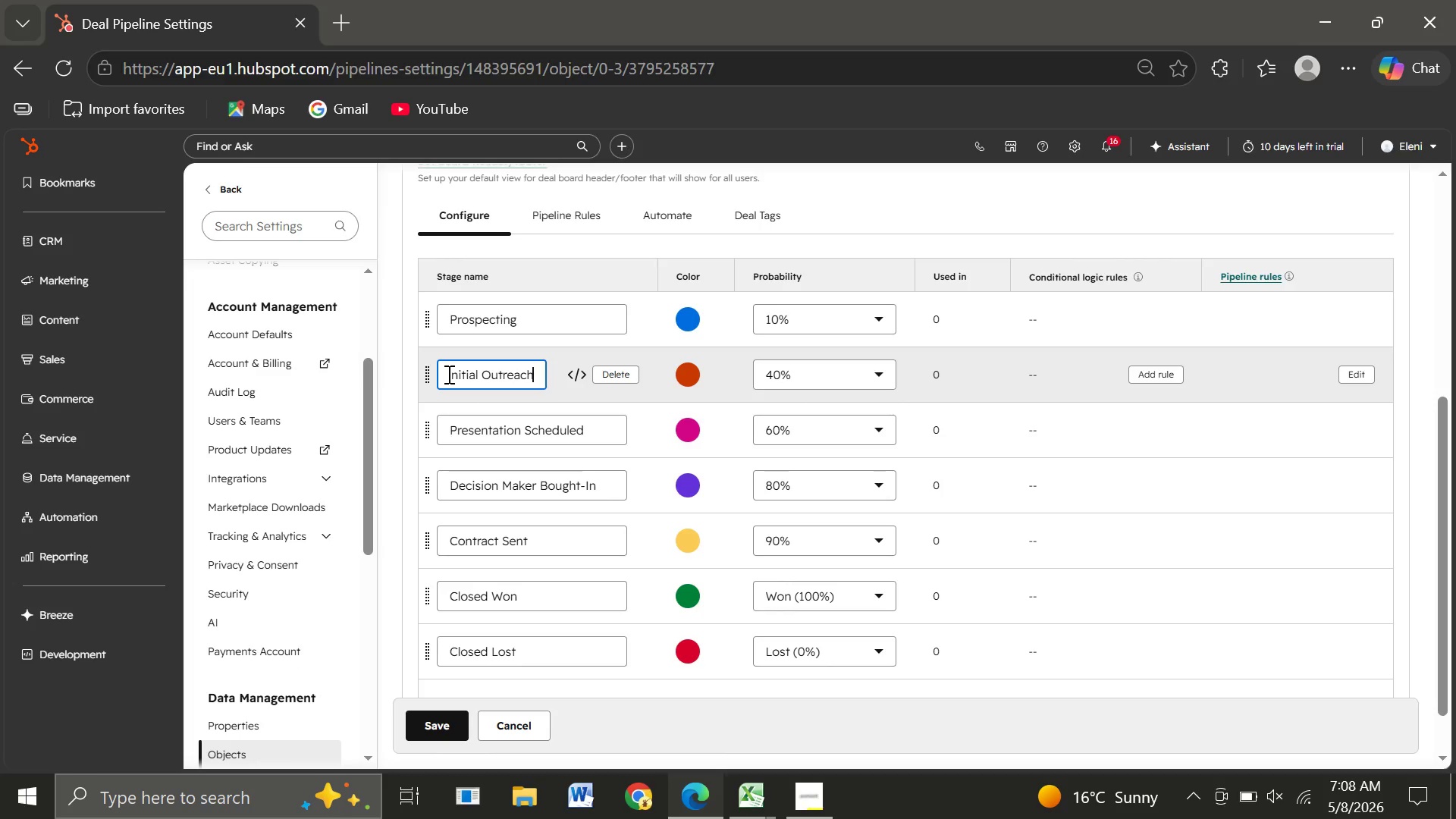 
left_click([805, 372])
 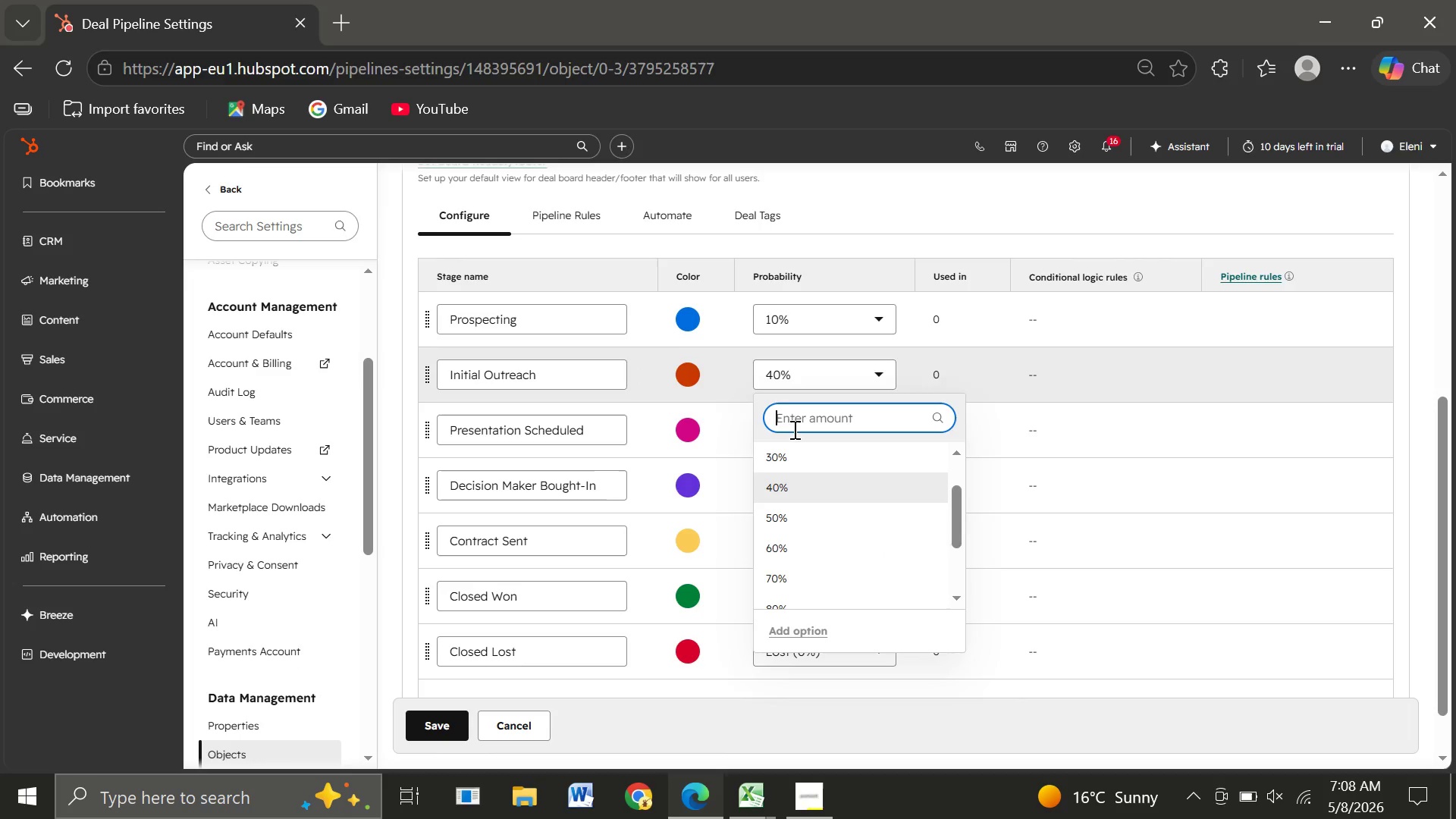 
mouse_move([793, 452])
 